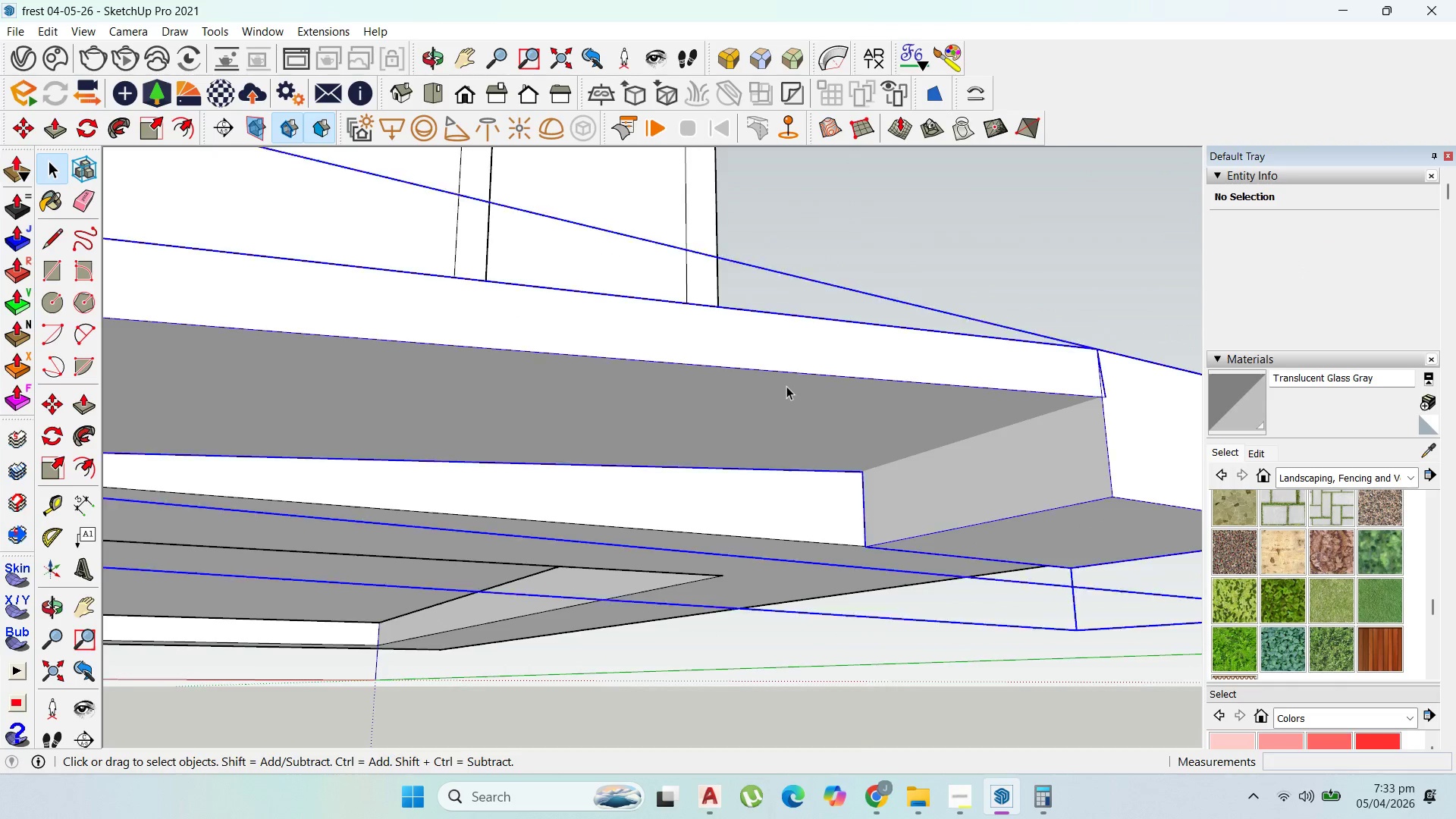 
double_click([786, 386])
 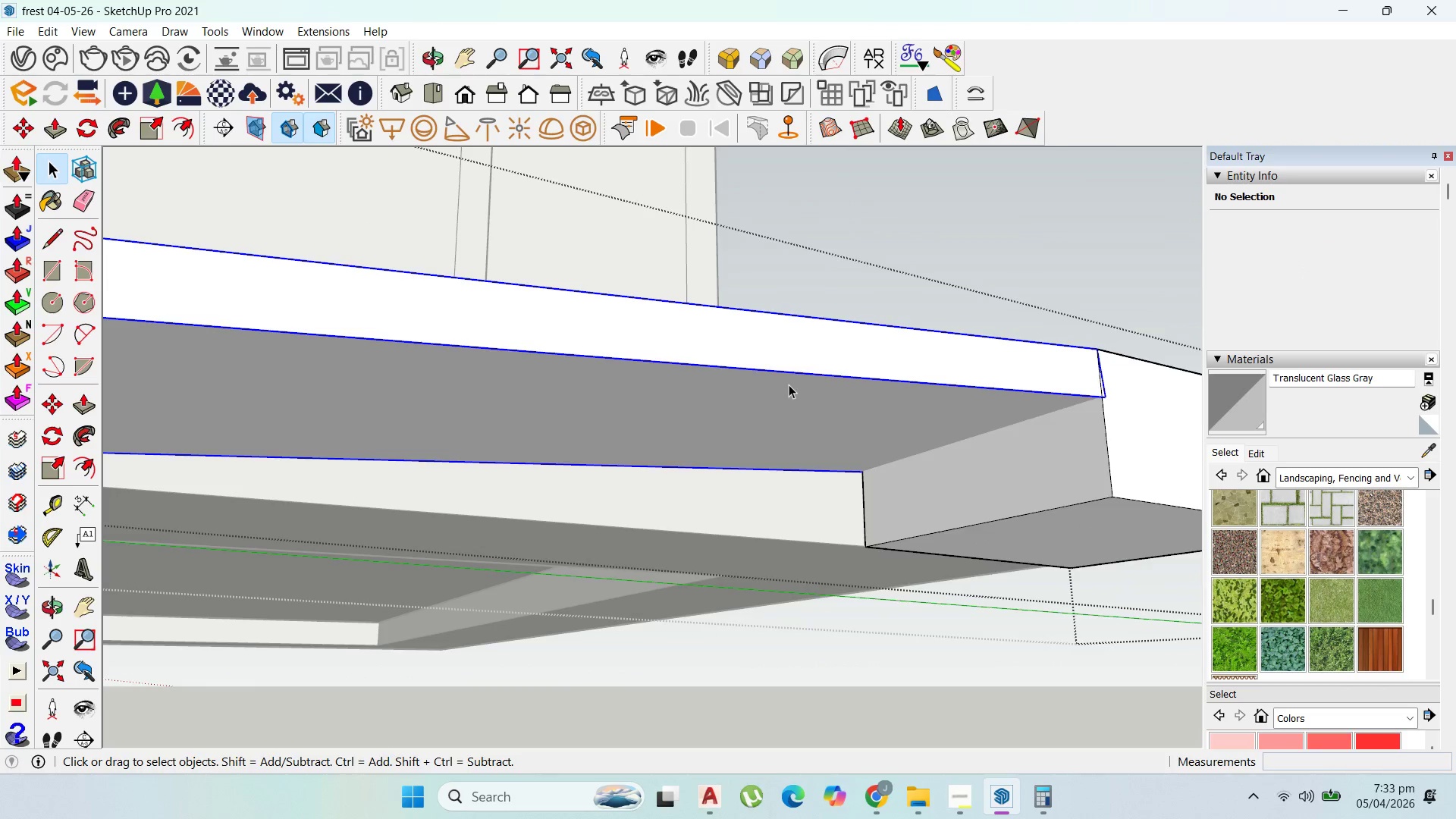 
triple_click([789, 383])
 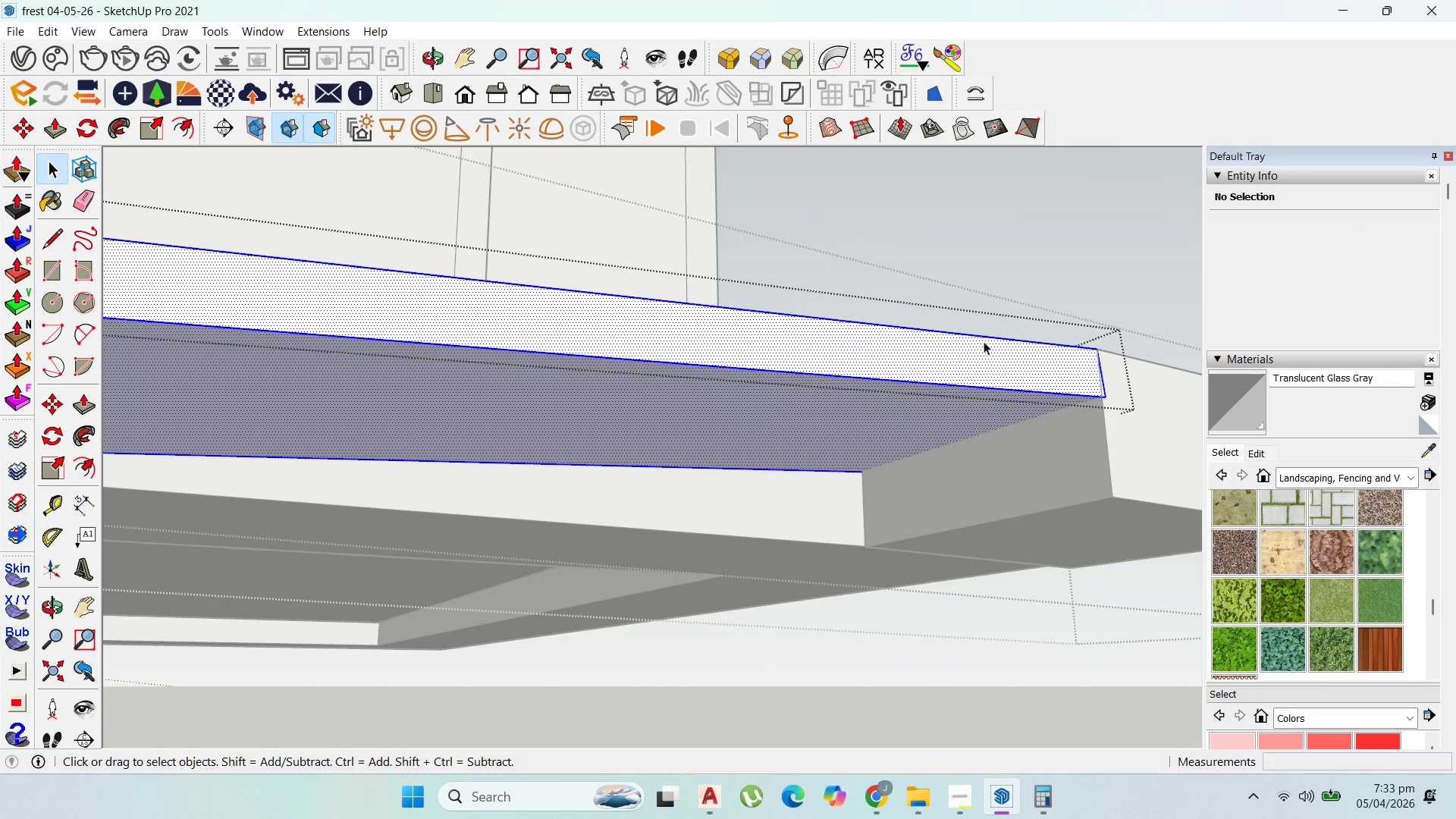 
scroll: coordinate [575, 401], scroll_direction: down, amount: 7.0
 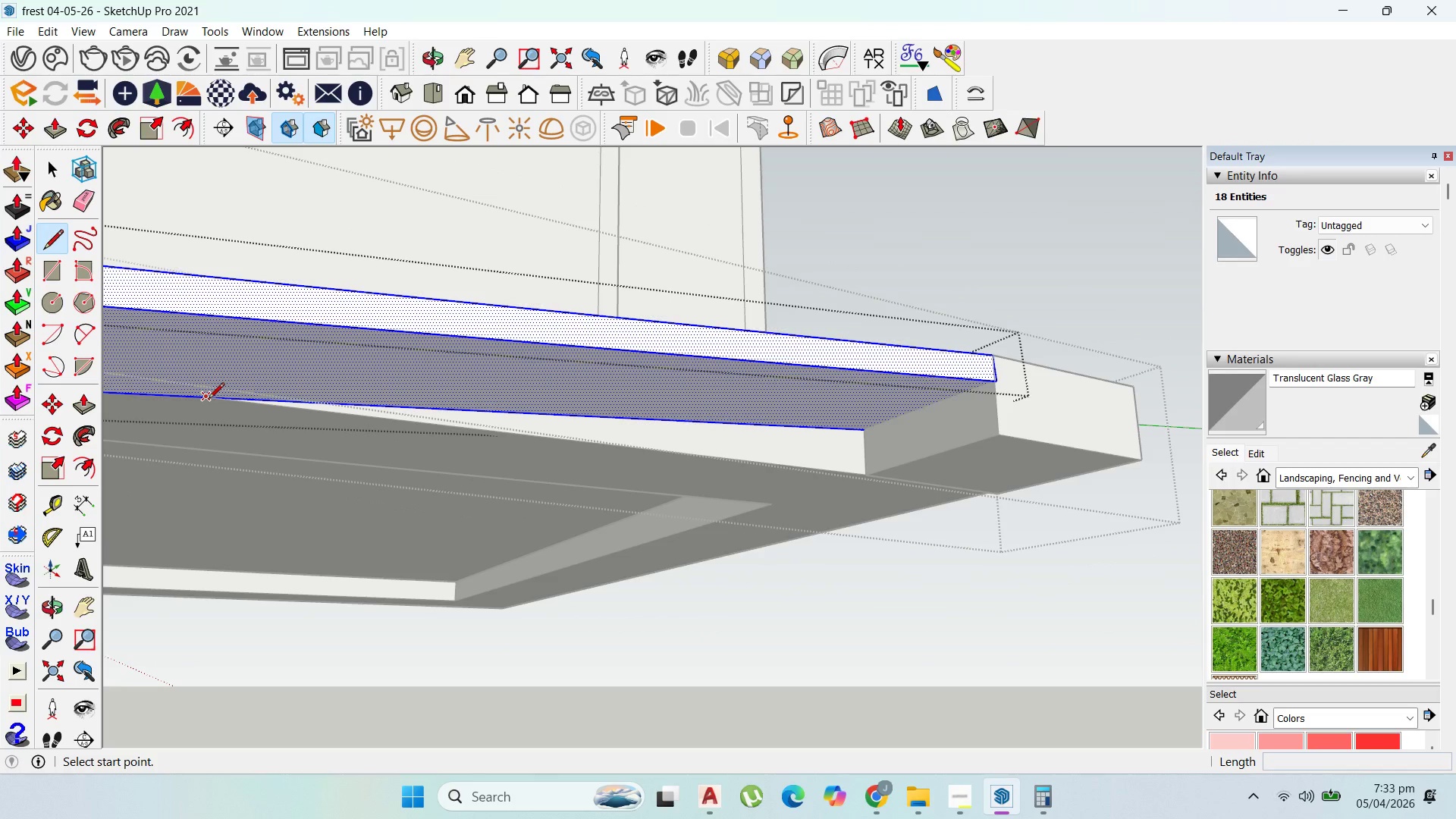 
left_click_drag(start_coordinate=[209, 400], to_coordinate=[212, 399])
 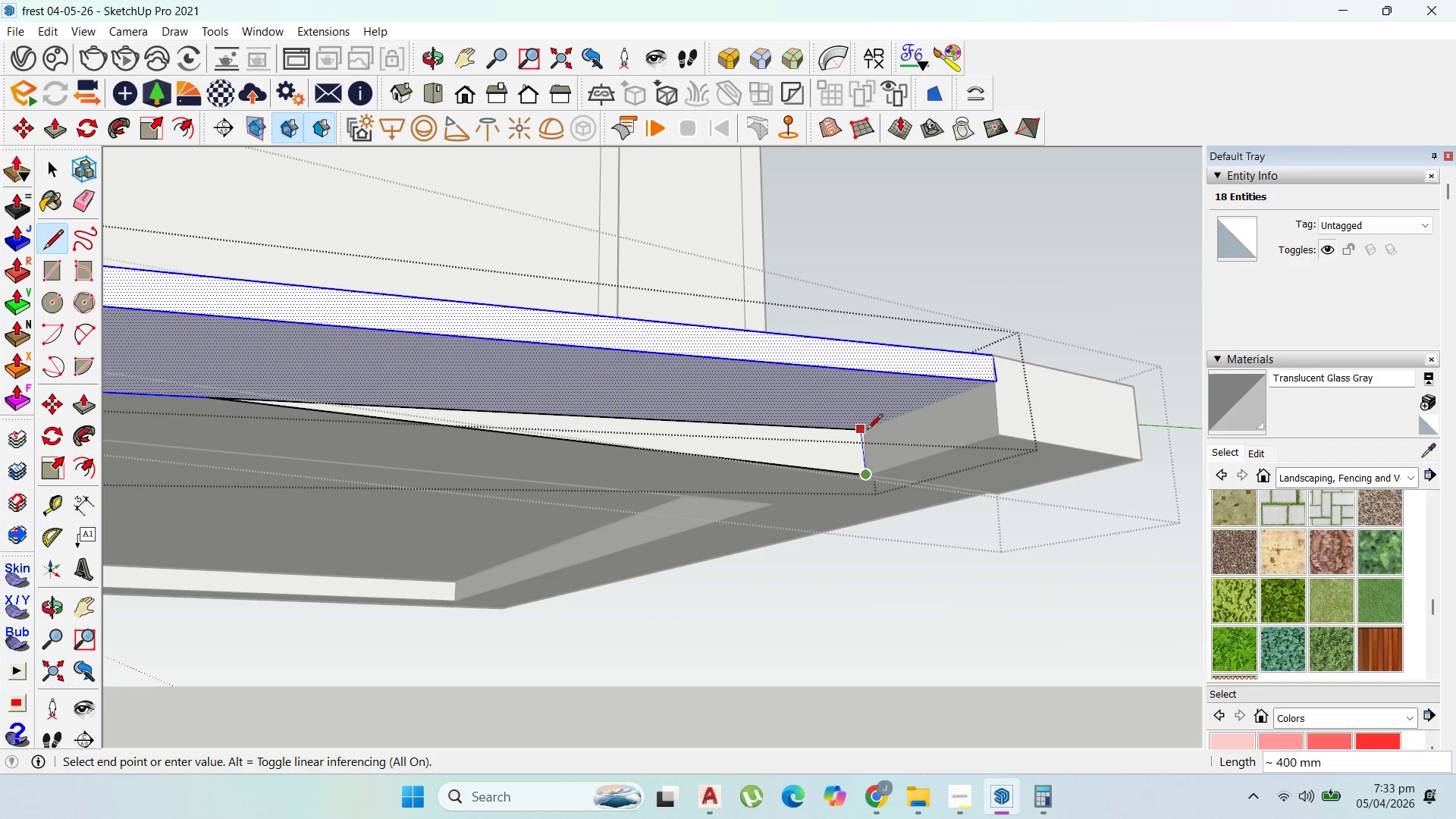 
scroll: coordinate [861, 427], scroll_direction: up, amount: 16.0
 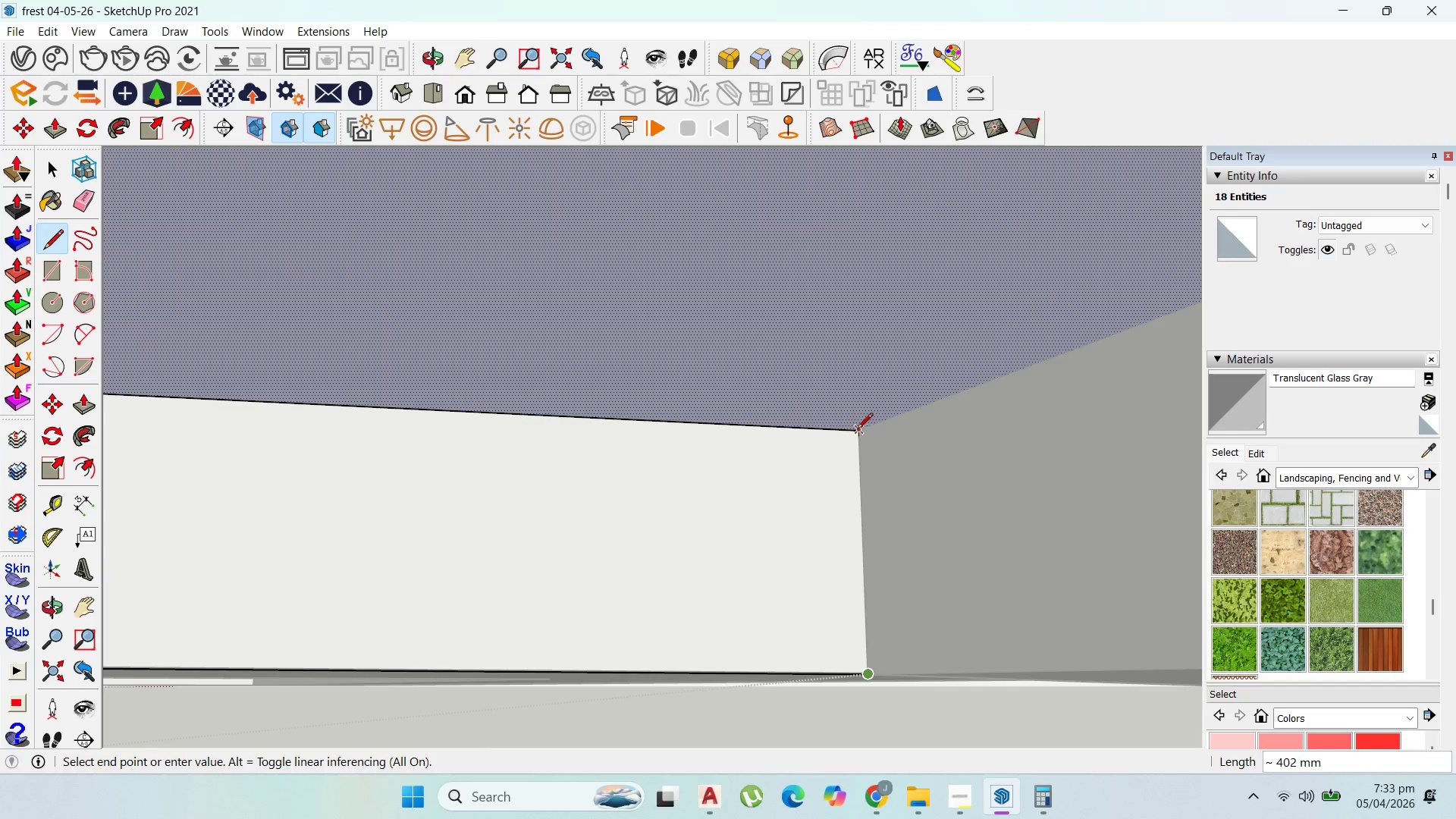 
left_click([857, 431])
 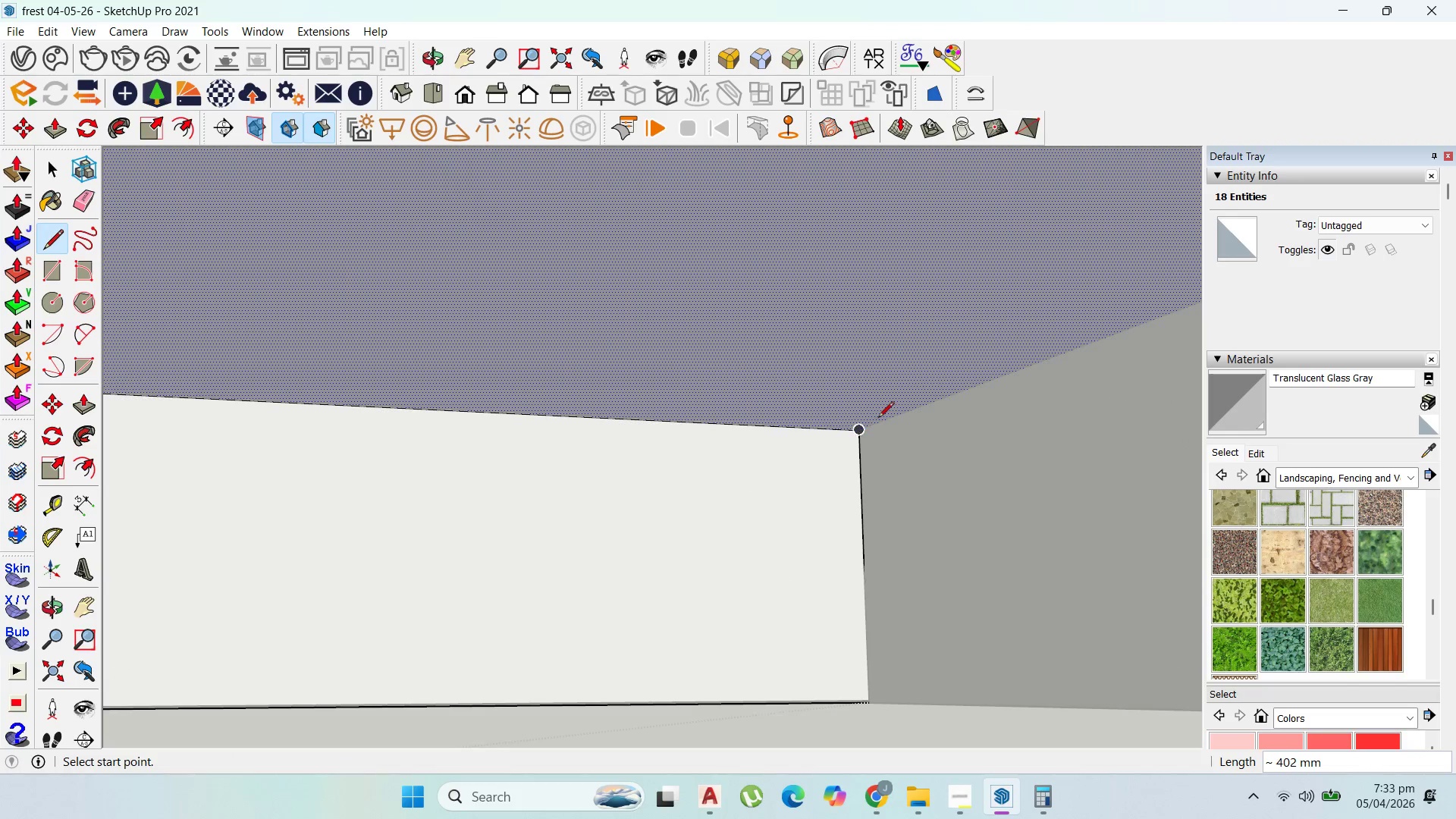 
scroll: coordinate [857, 431], scroll_direction: up, amount: 1.0
 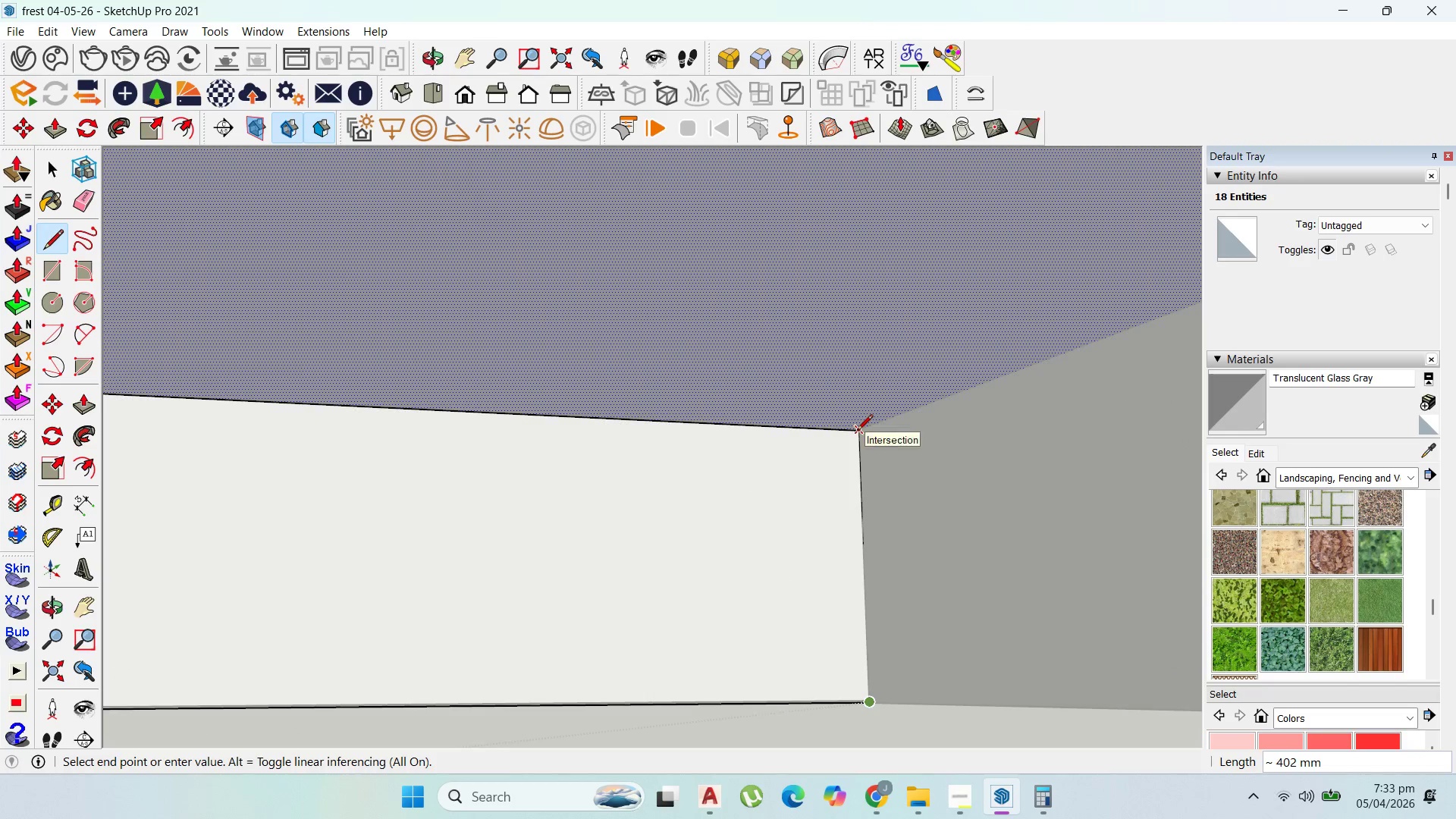 
scroll: coordinate [863, 469], scroll_direction: down, amount: 16.0
 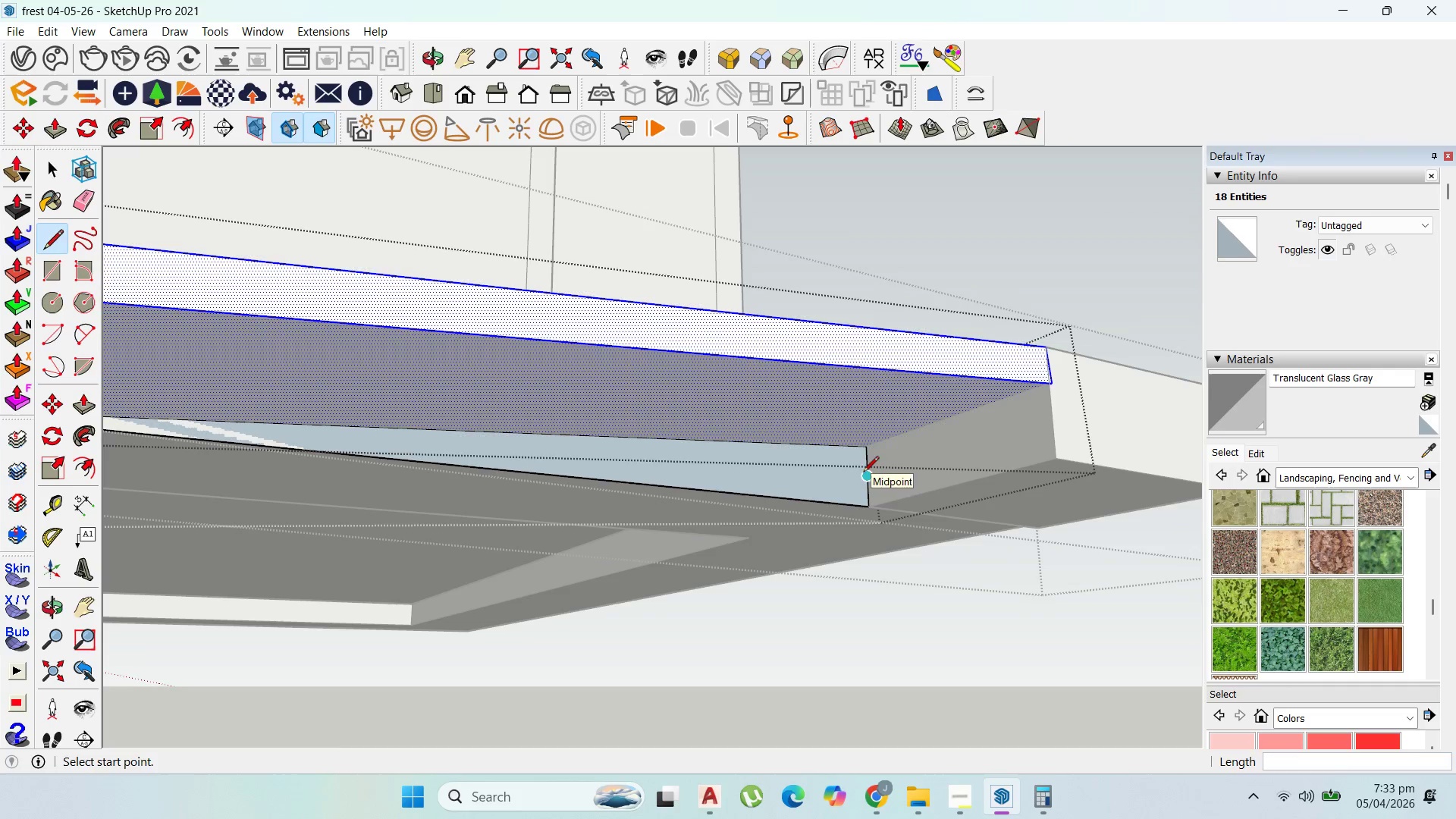 
key(P)
 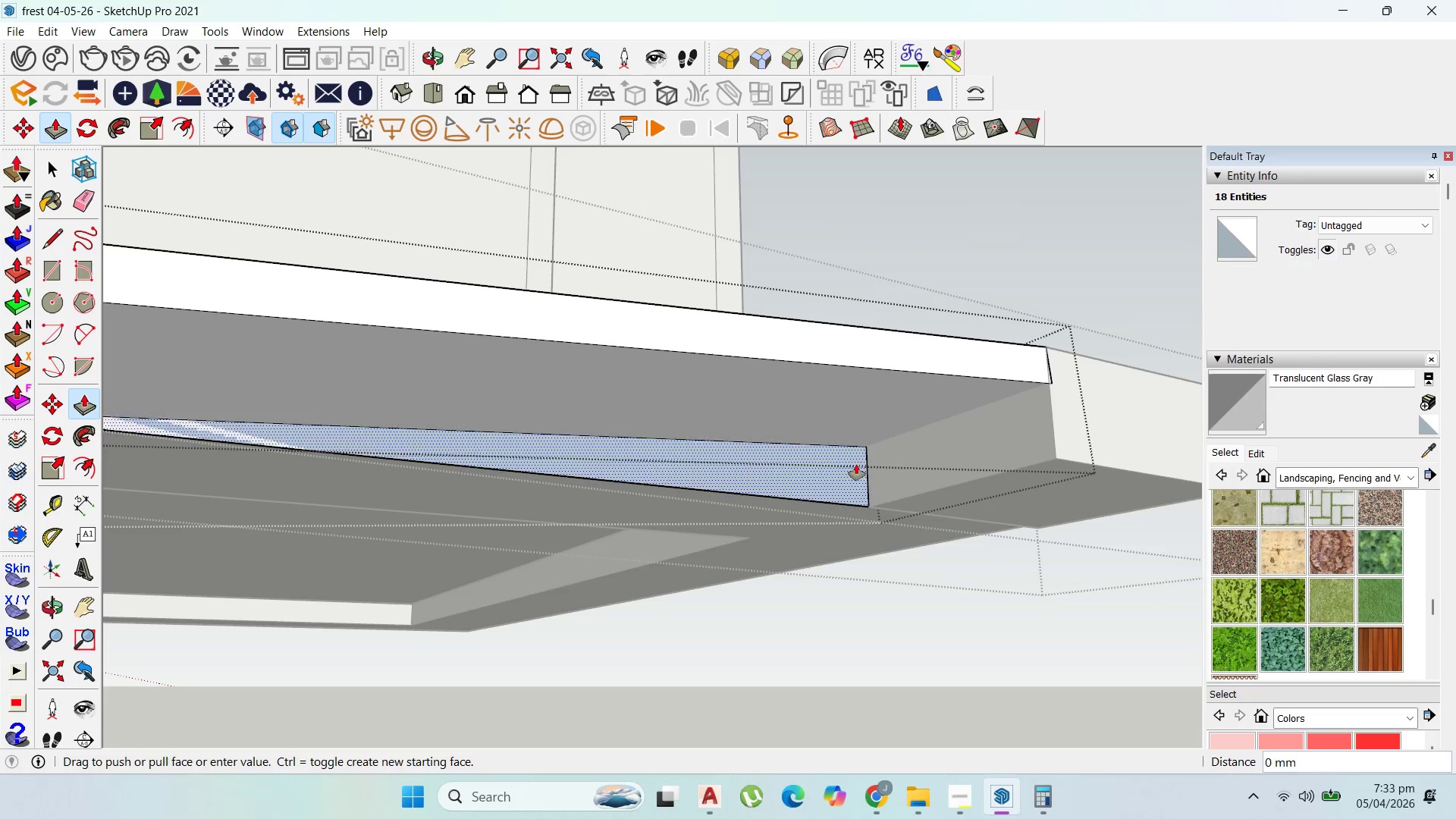 
left_click_drag(start_coordinate=[850, 469], to_coordinate=[1049, 365])
 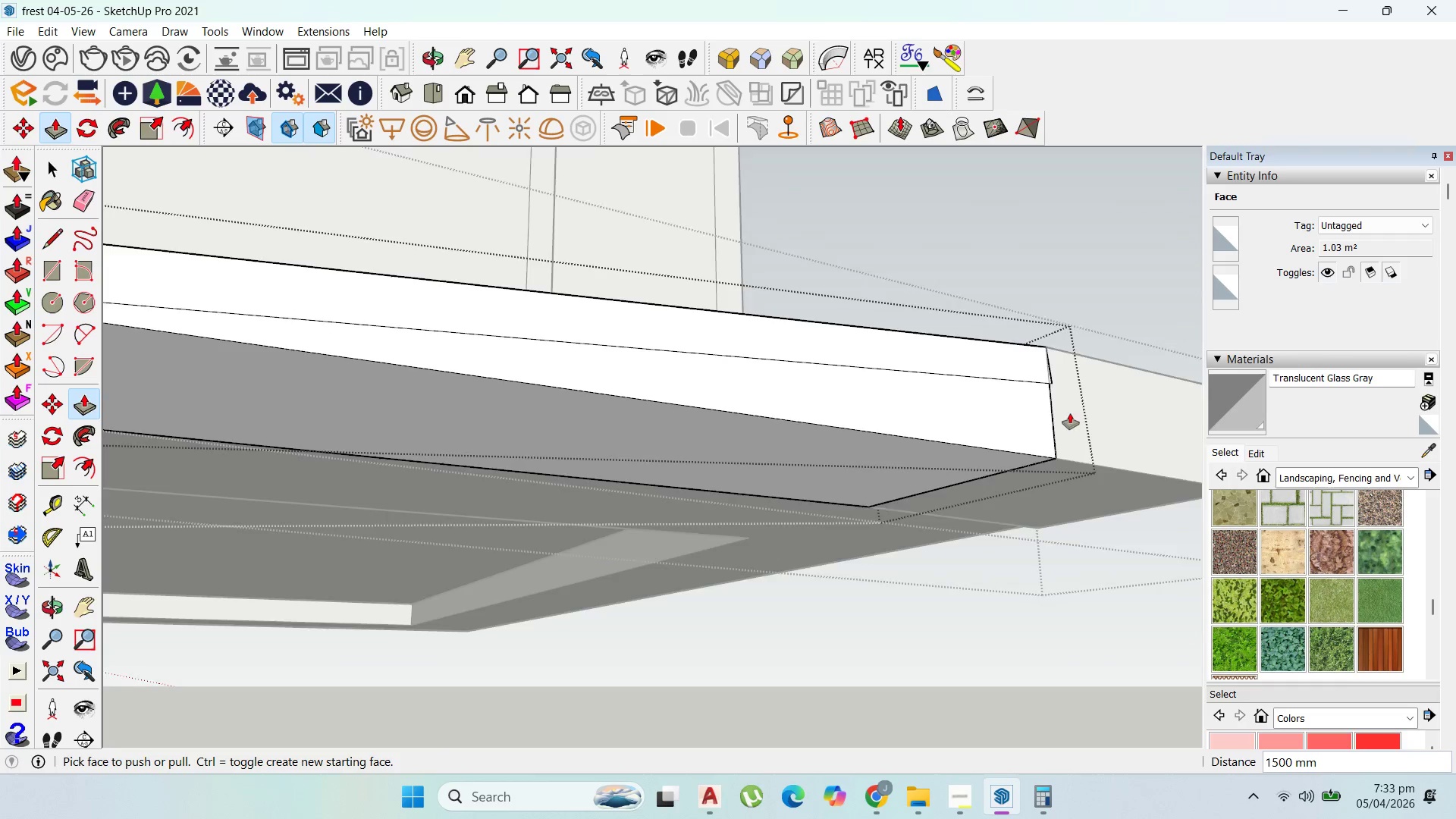 
scroll: coordinate [1122, 502], scroll_direction: down, amount: 12.0
 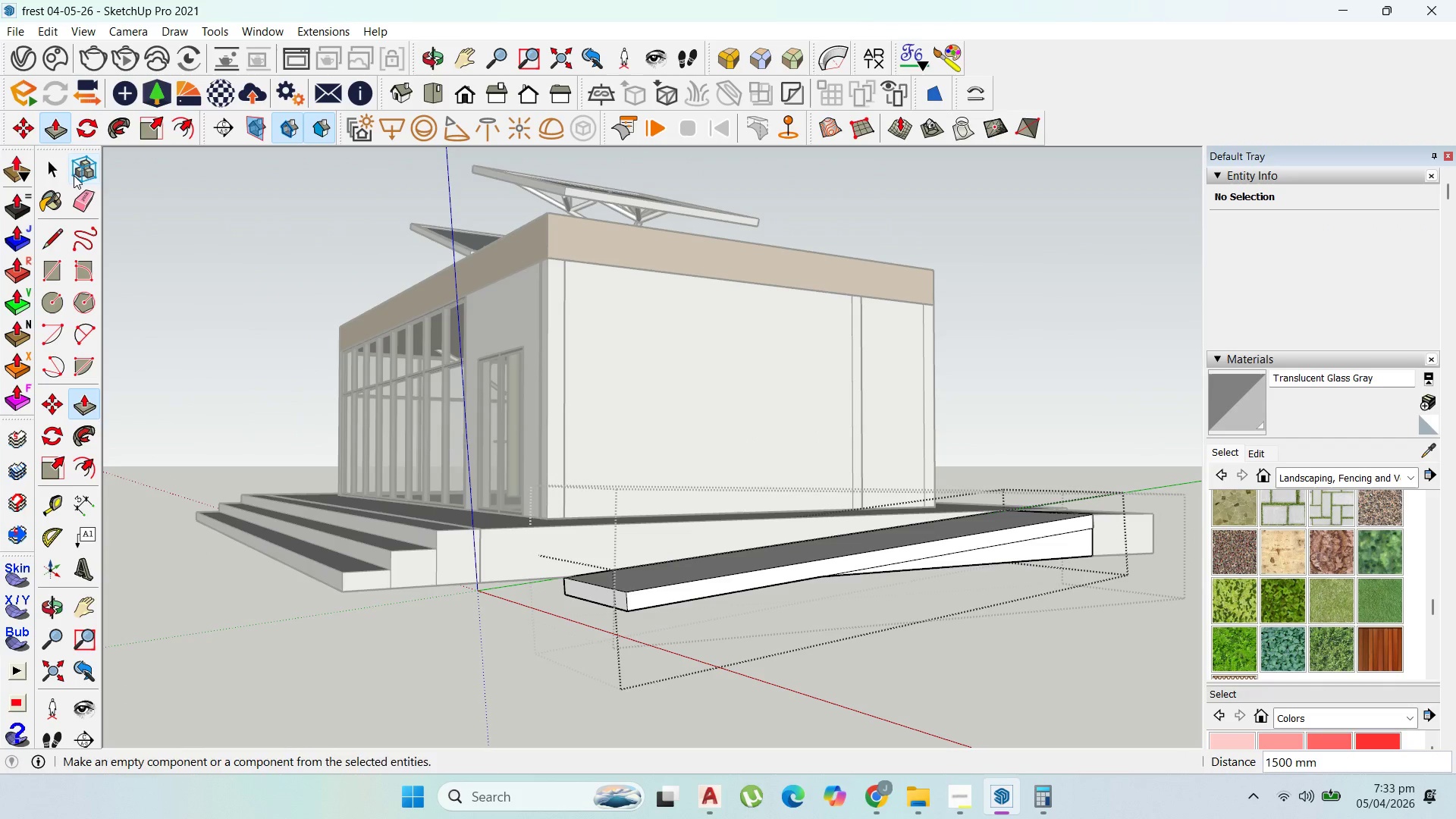 
left_click([55, 167])
 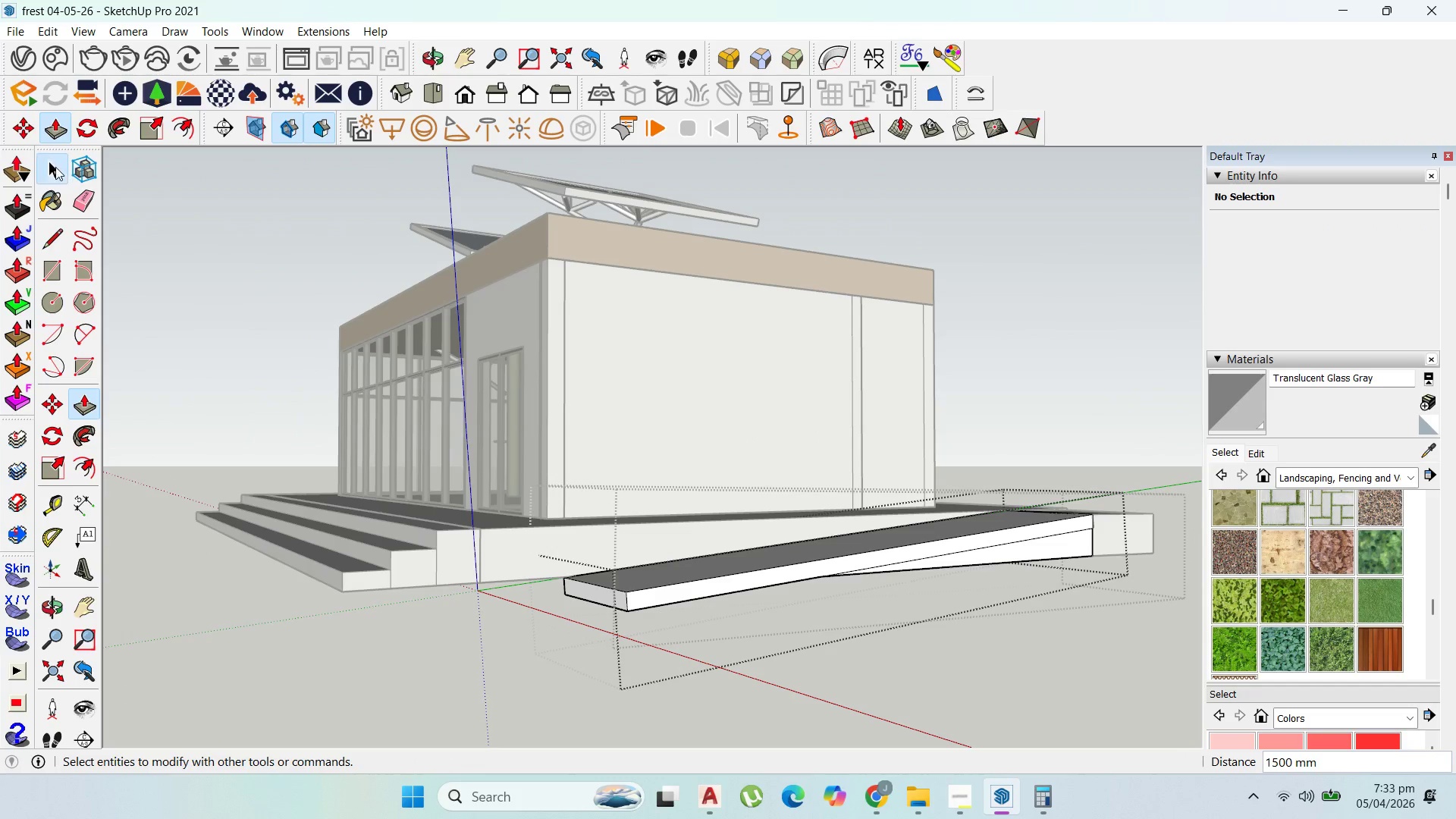 
key(Escape)
 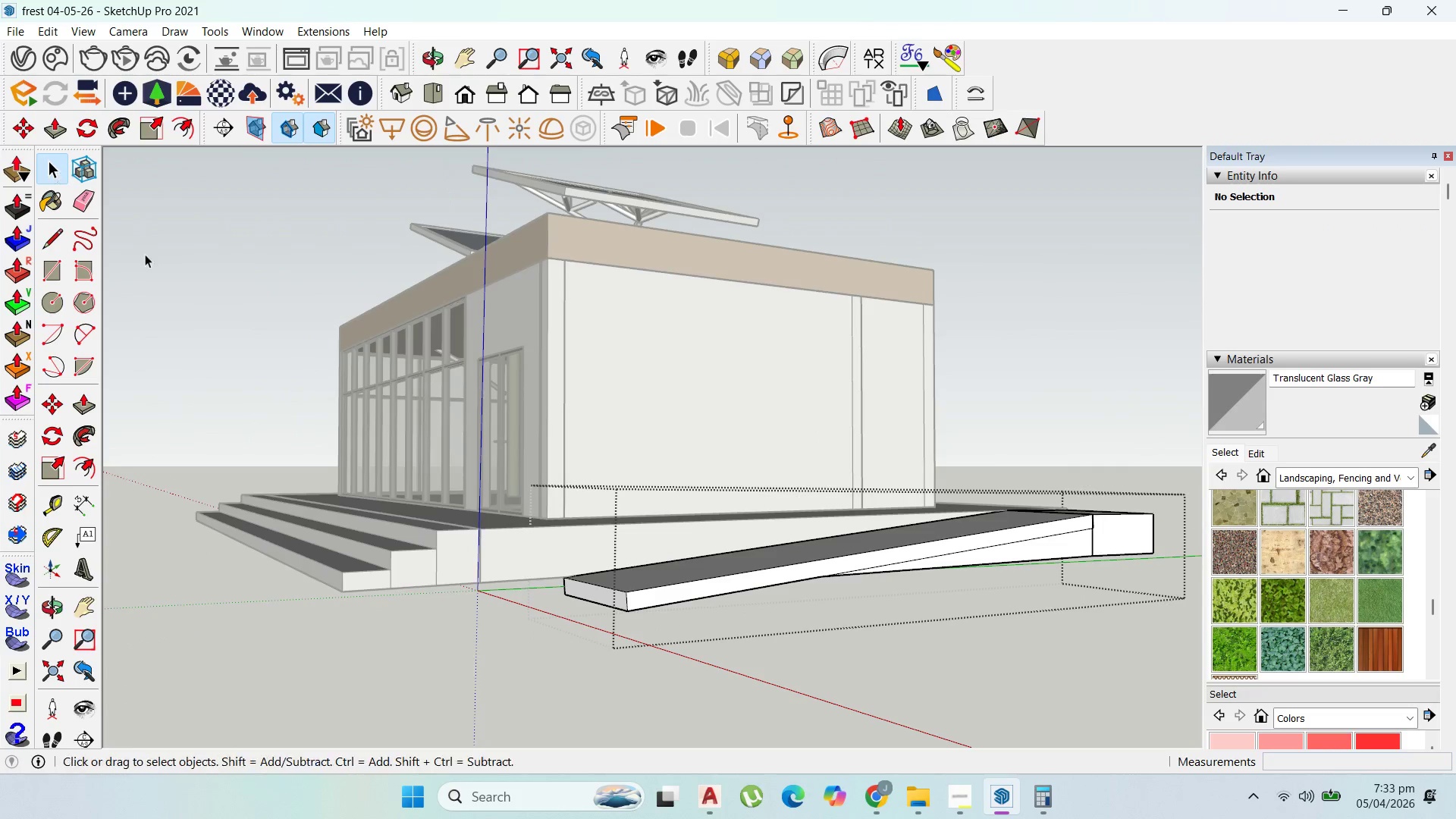 
key(Escape)
 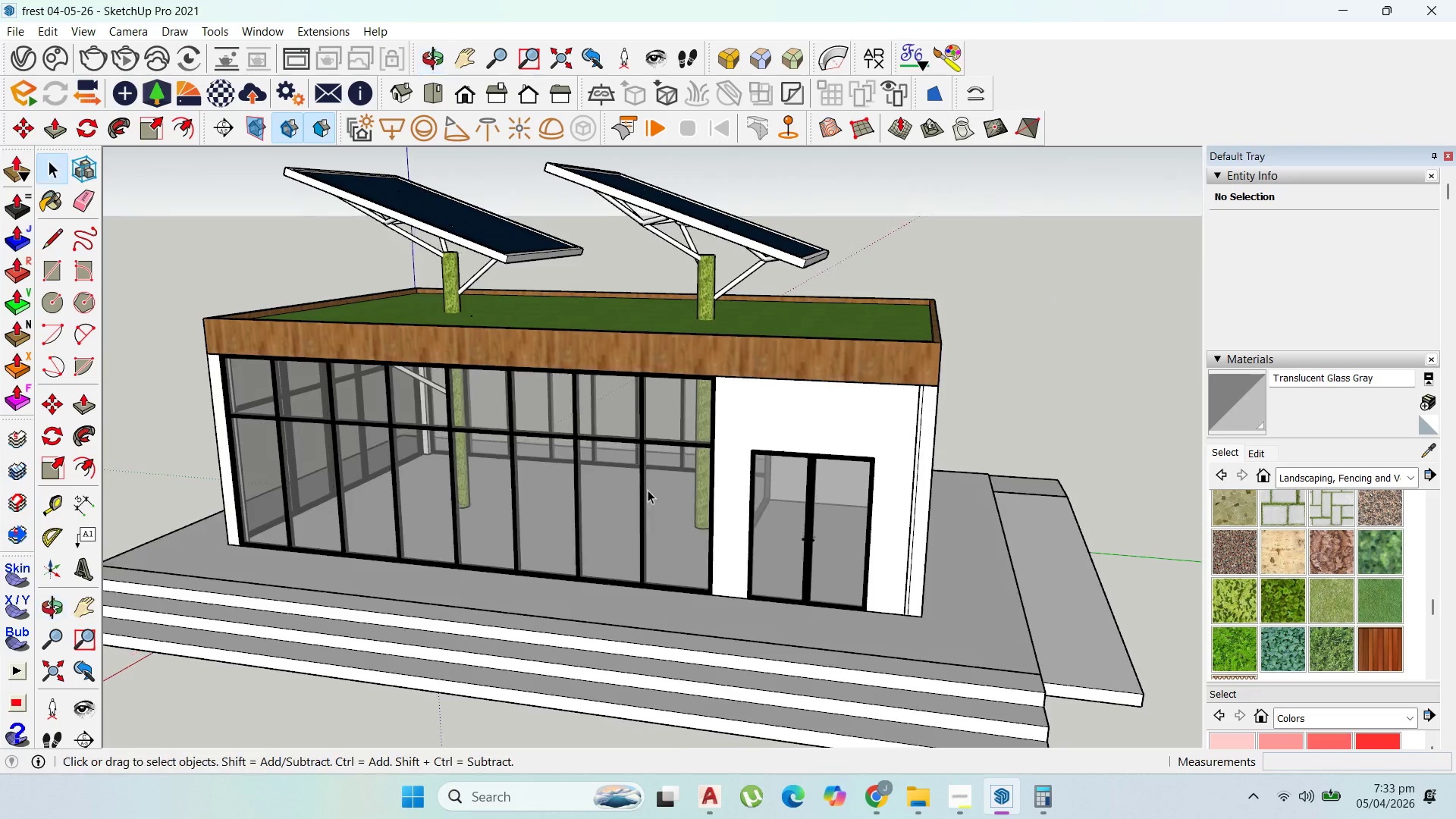 
scroll: coordinate [1015, 513], scroll_direction: down, amount: 5.0
 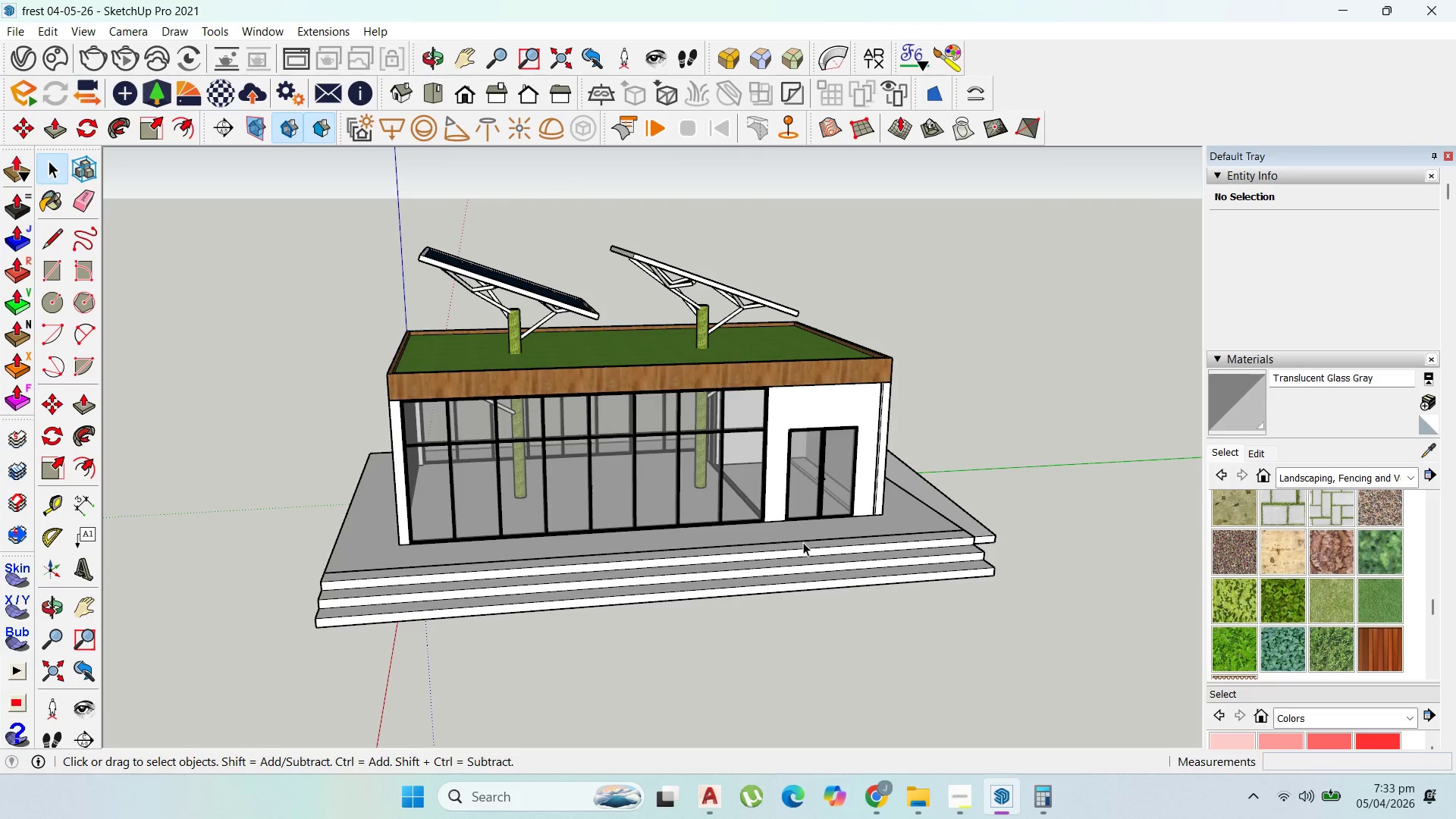 
wait(10.76)
 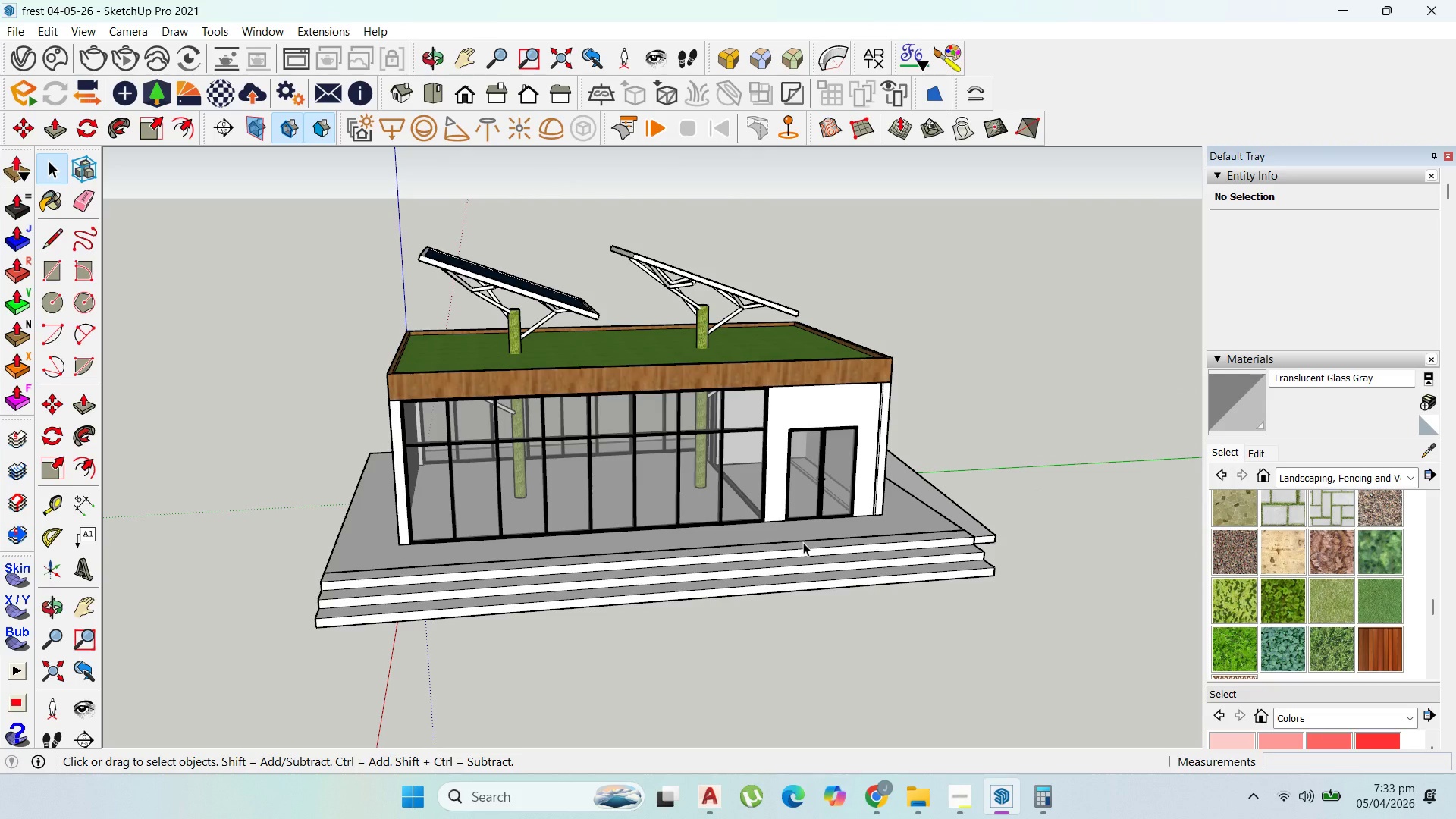 
left_click([697, 328])
 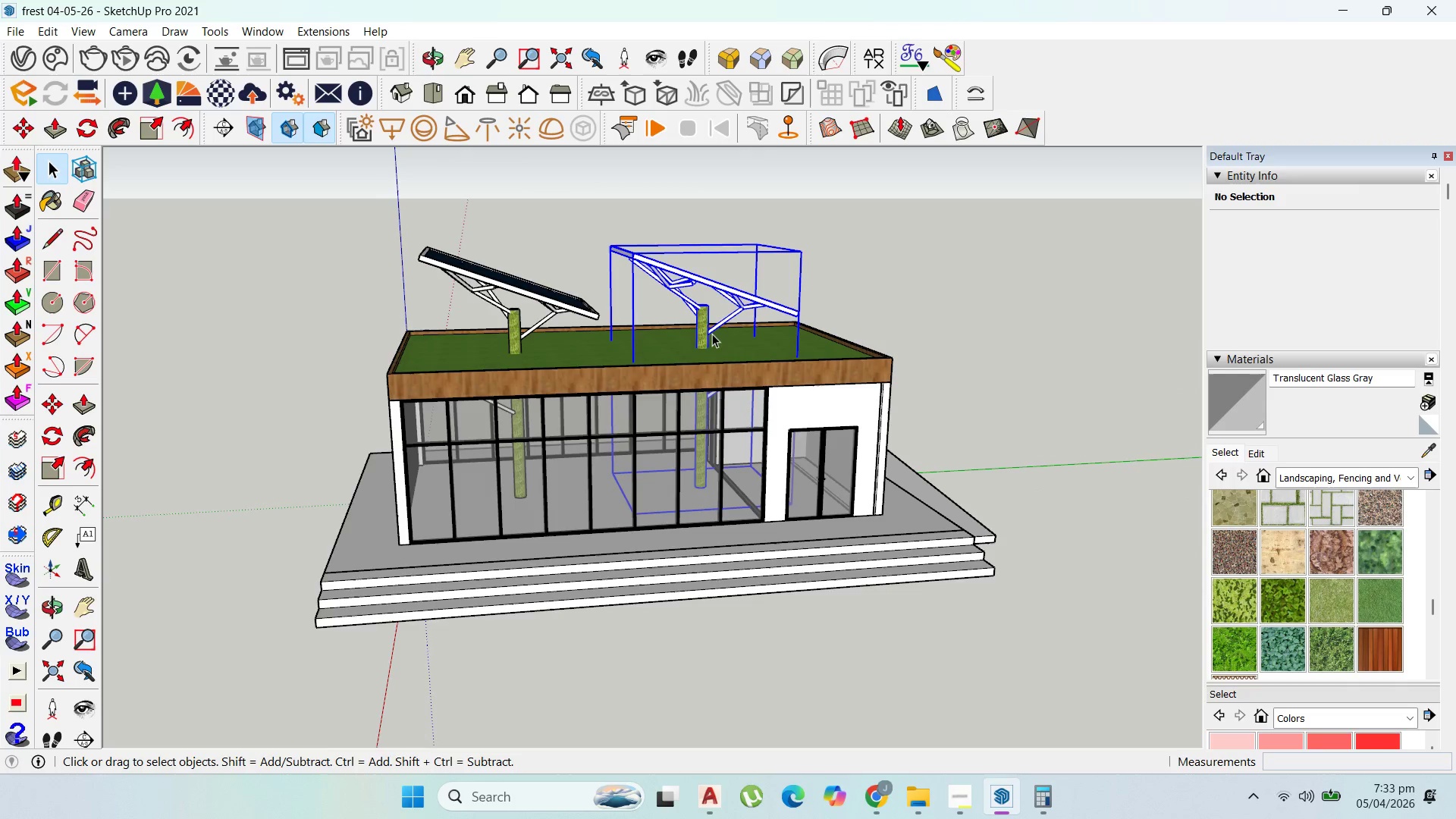 
scroll: coordinate [760, 332], scroll_direction: up, amount: 4.0
 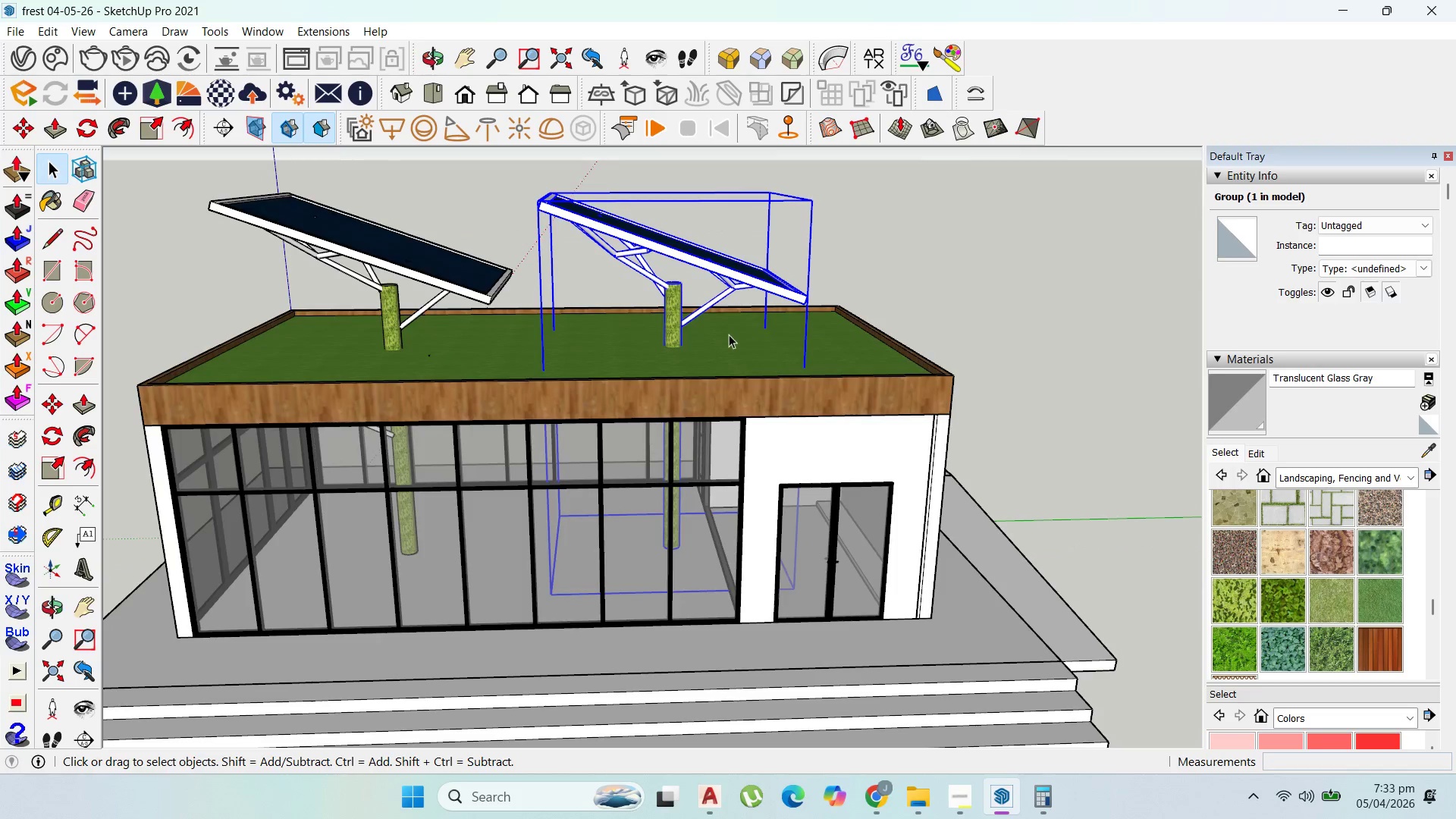 
key(M)
 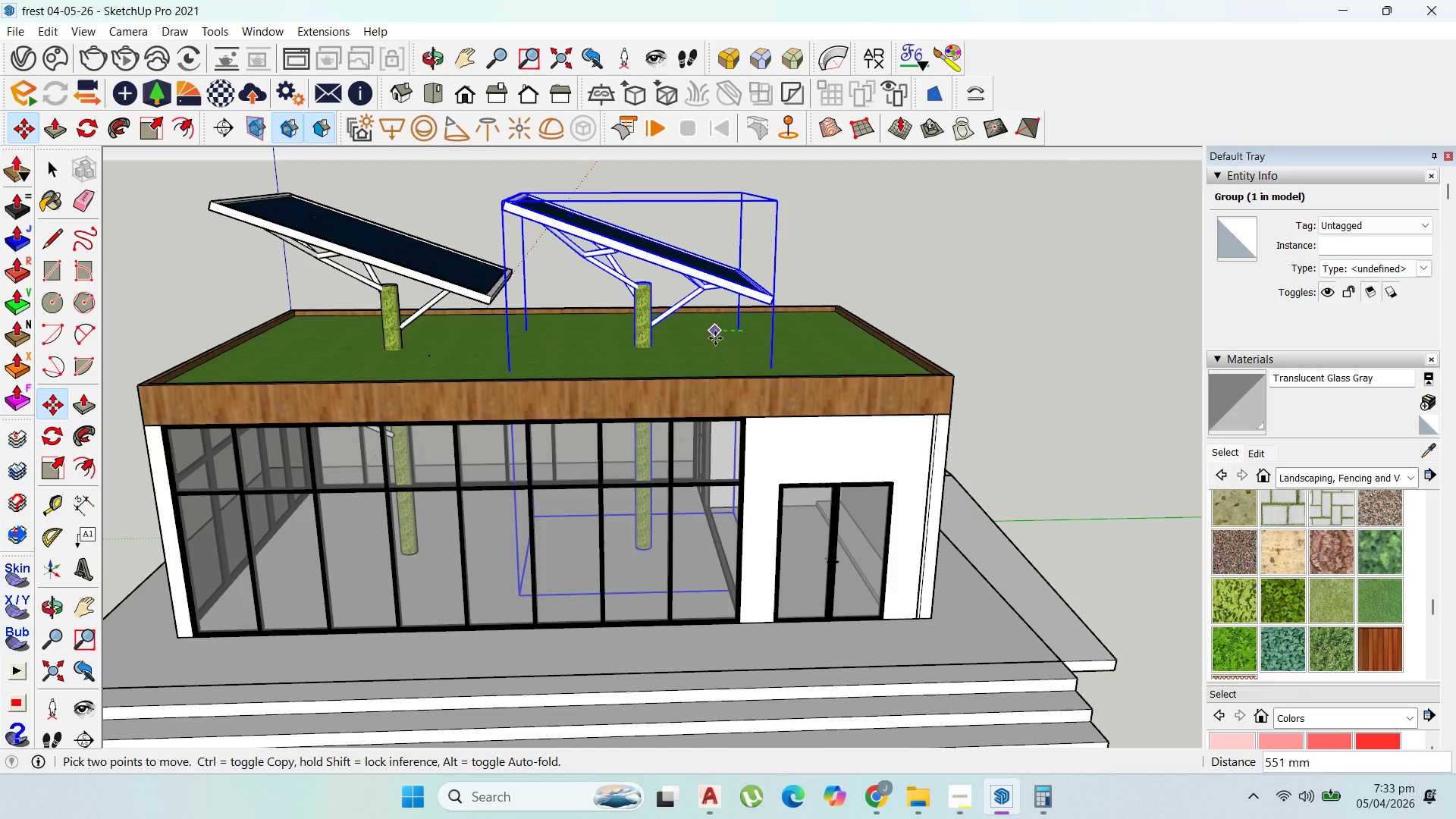 
left_click([730, 338])
 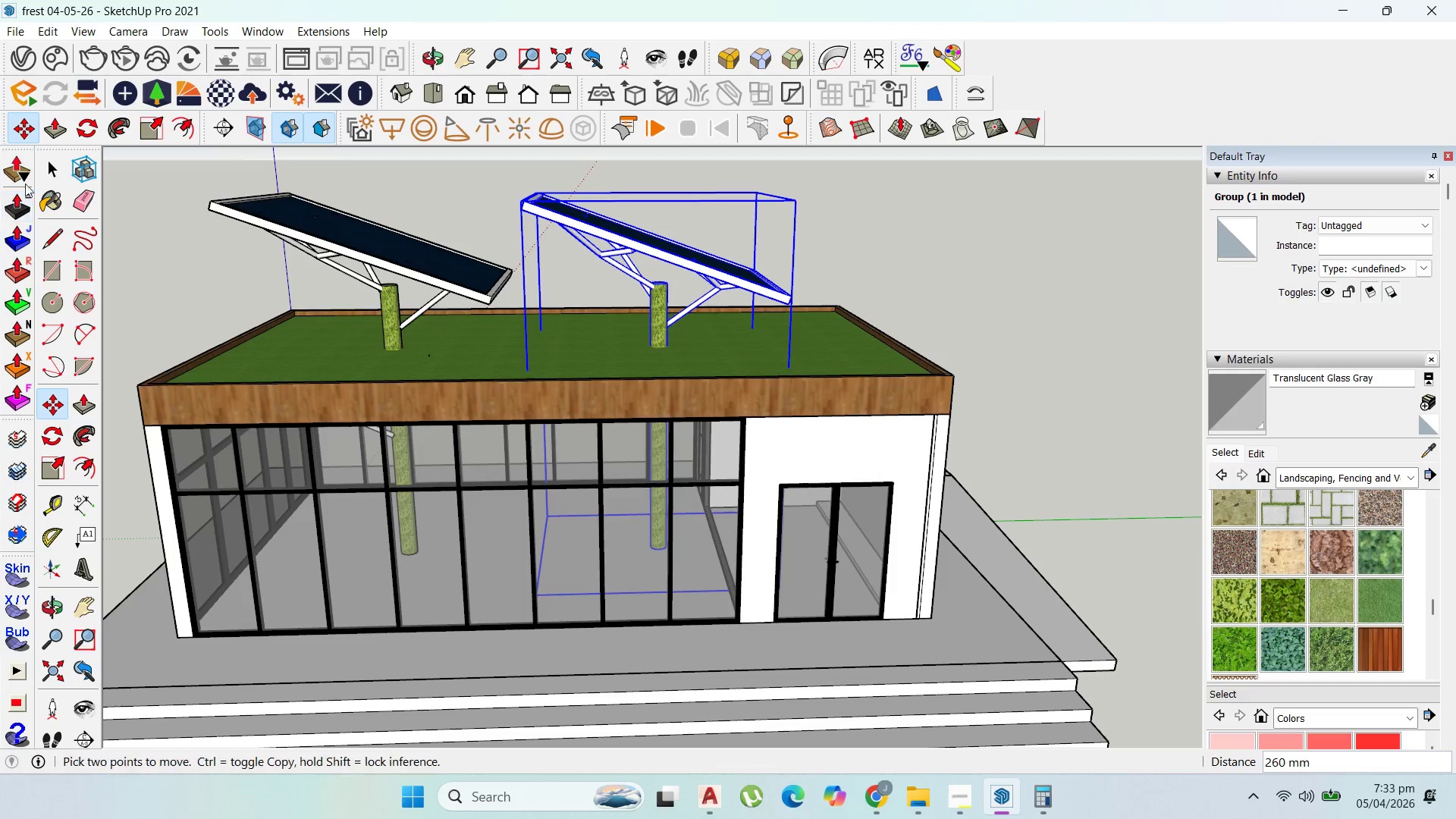 
left_click([41, 168])
 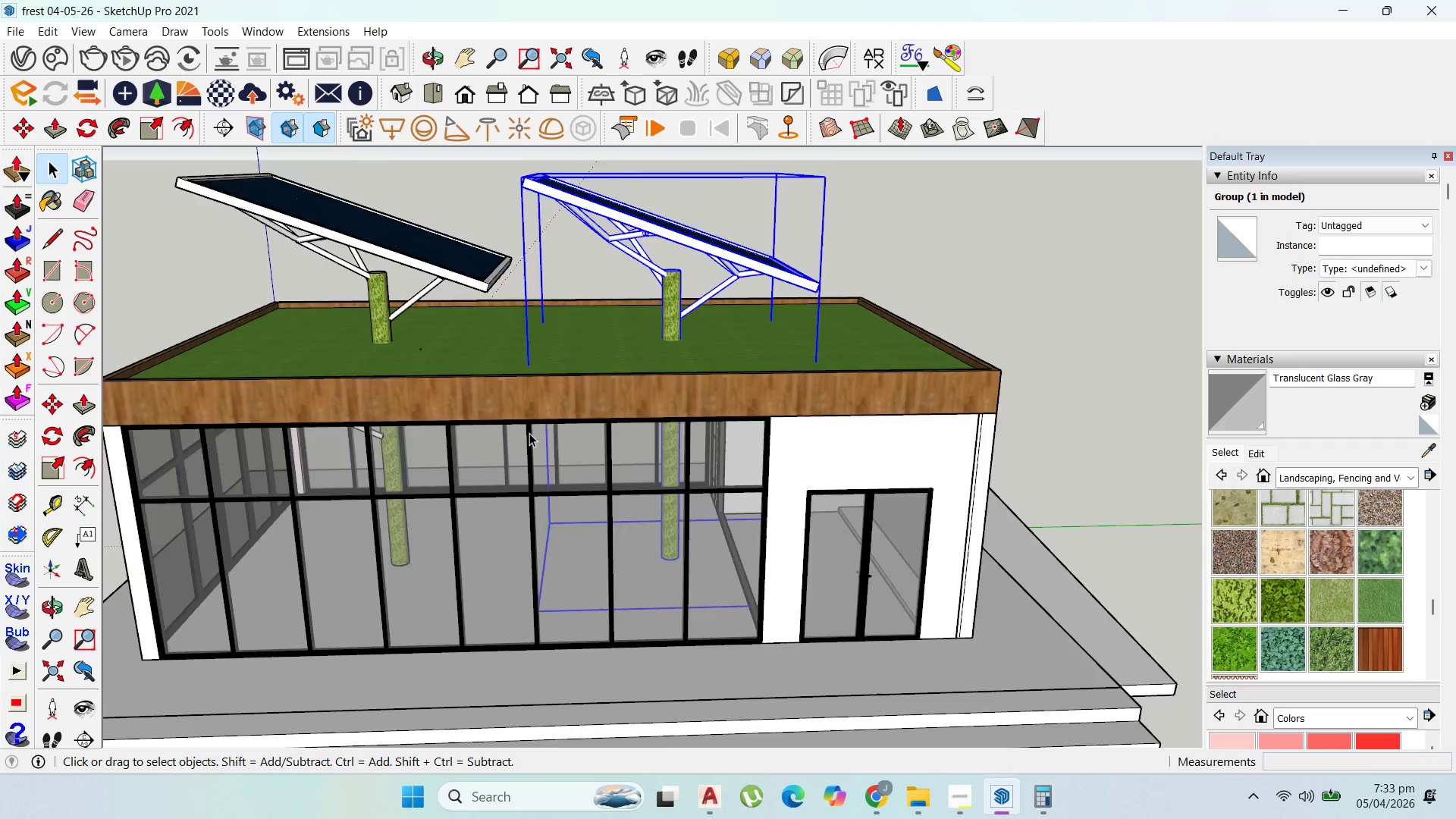 
scroll: coordinate [771, 455], scroll_direction: up, amount: 10.0
 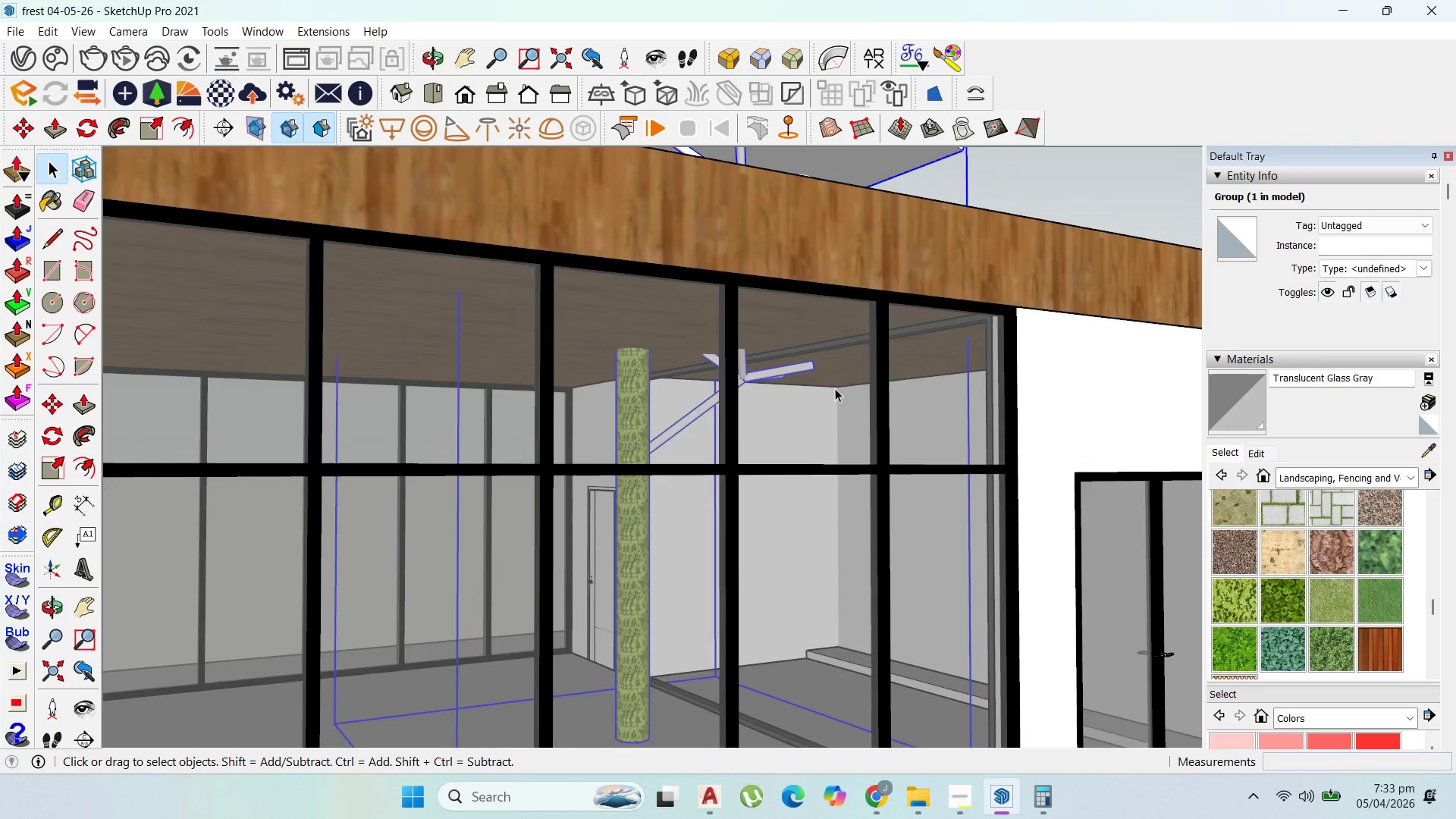 
left_click([666, 419])
 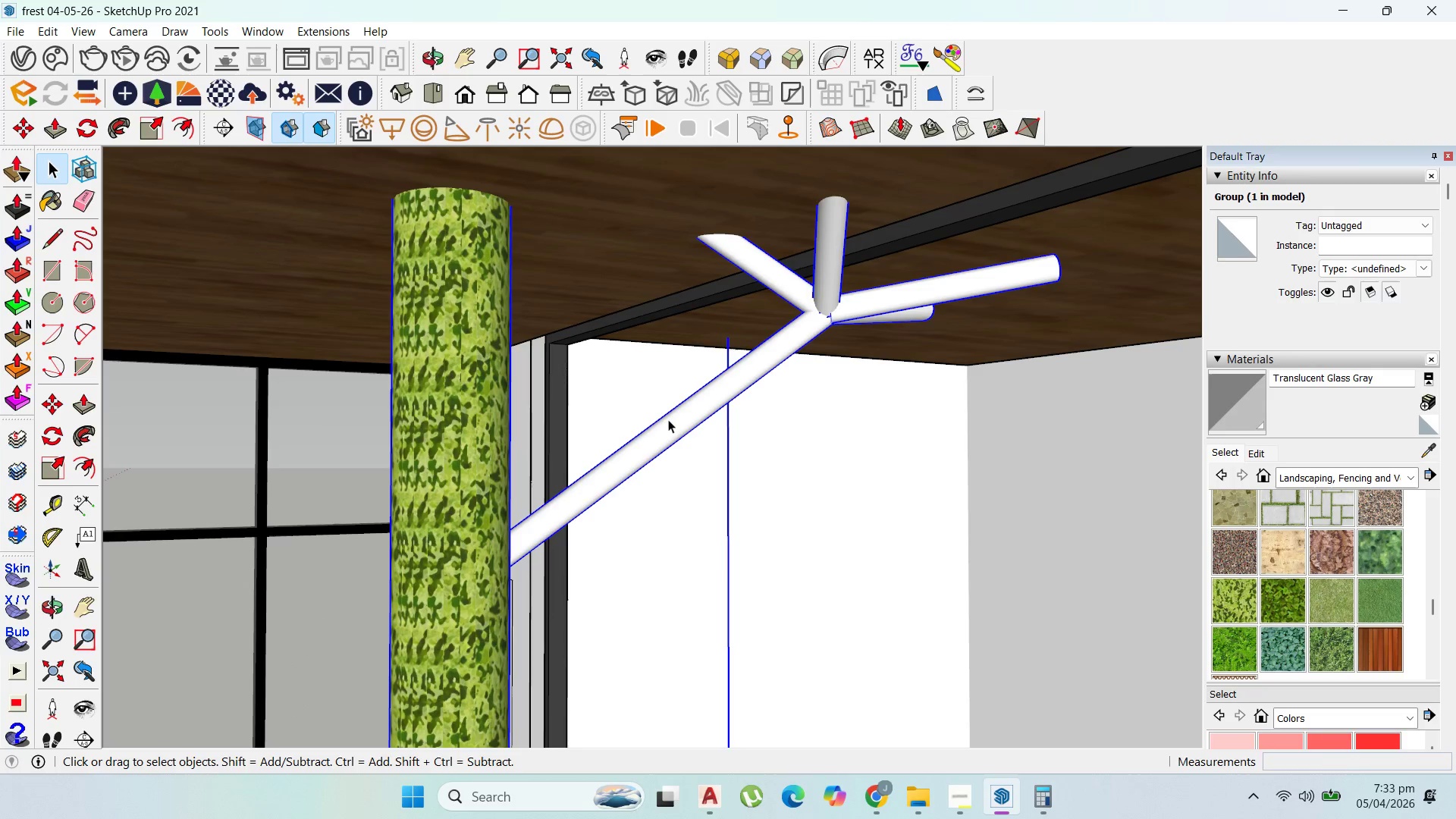 
scroll: coordinate [660, 415], scroll_direction: up, amount: 60.0
 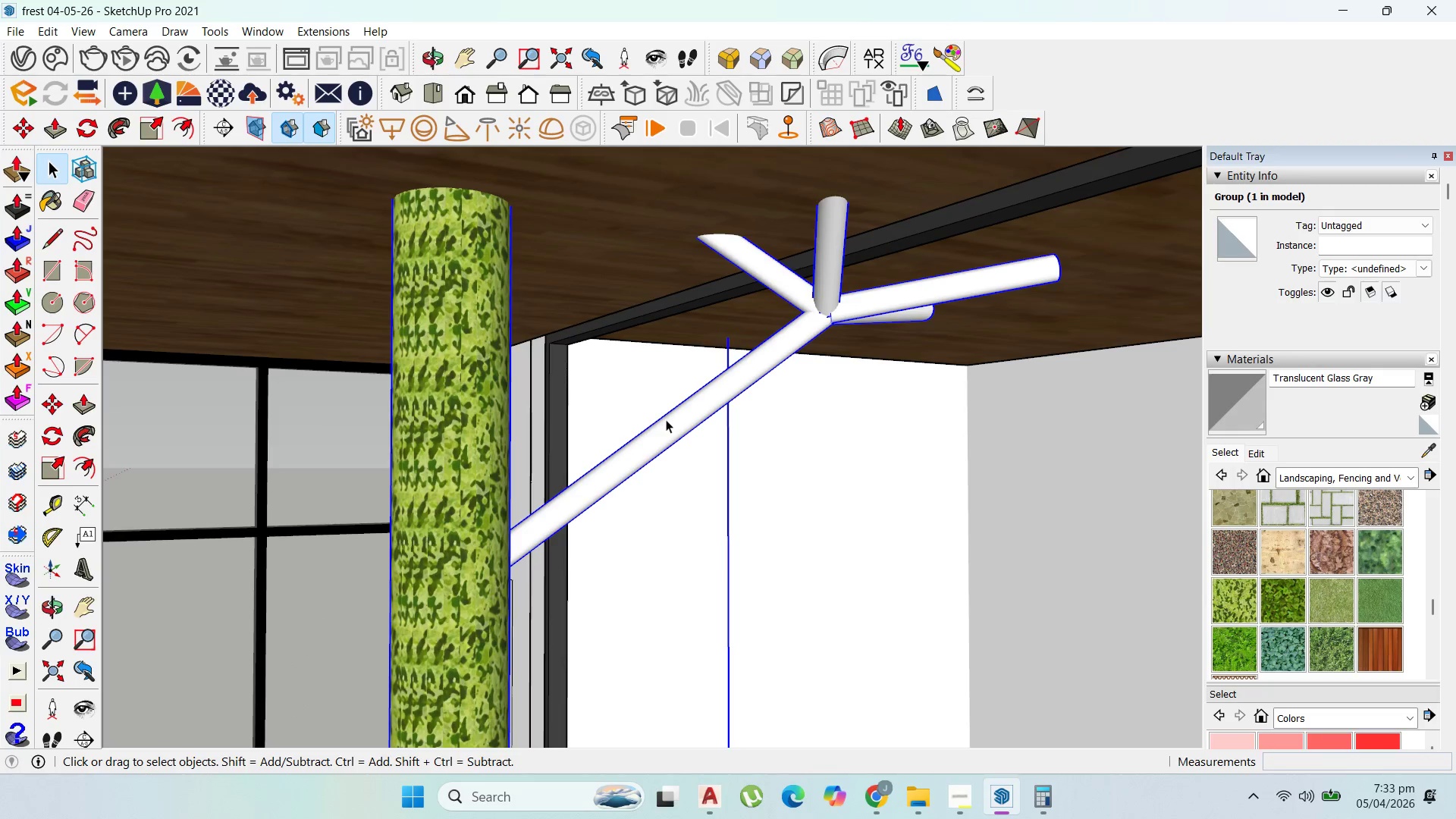 
double_click([668, 419])
 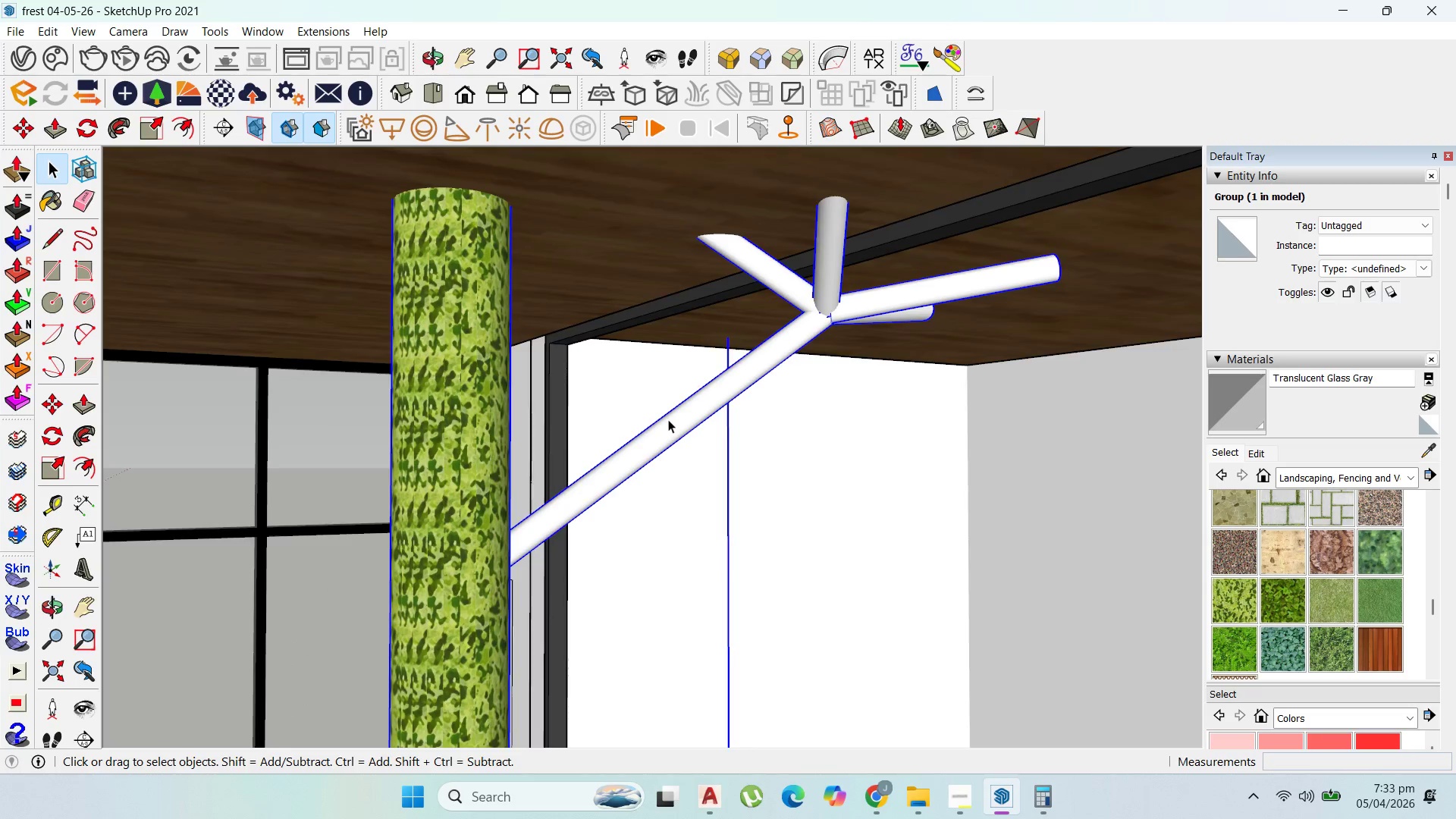 
triple_click([668, 419])
 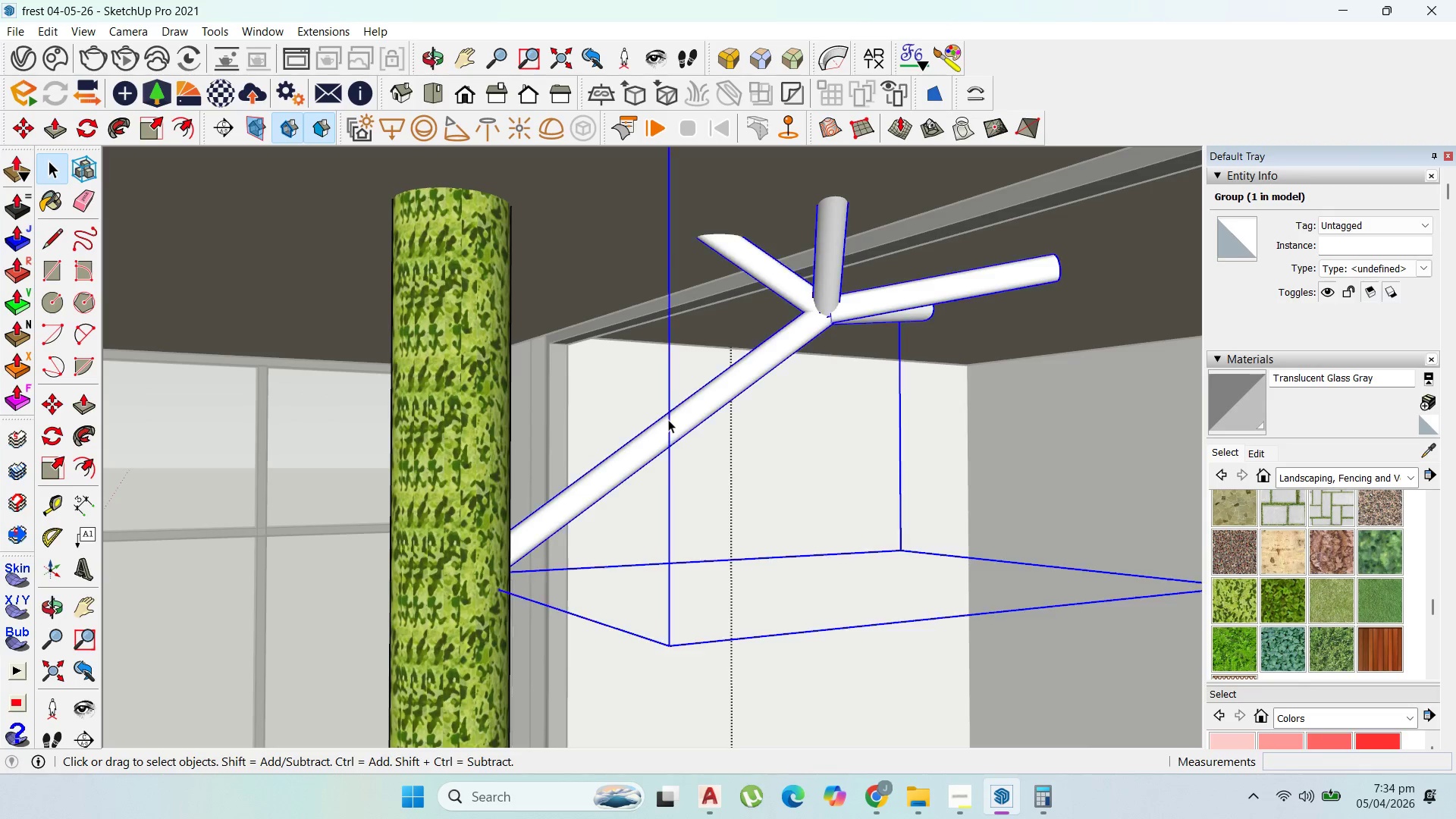 
triple_click([668, 419])
 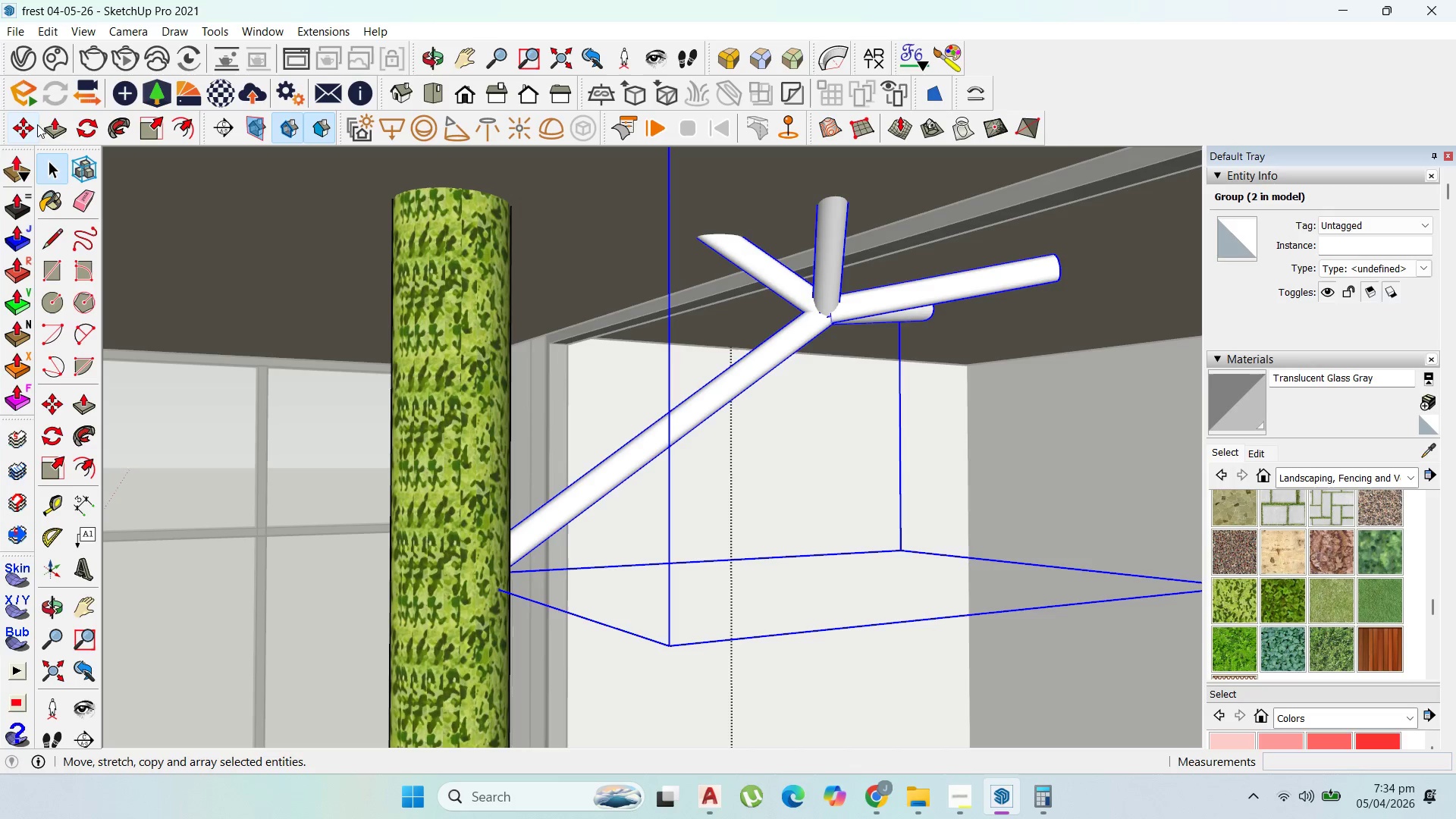 
left_click([80, 127])
 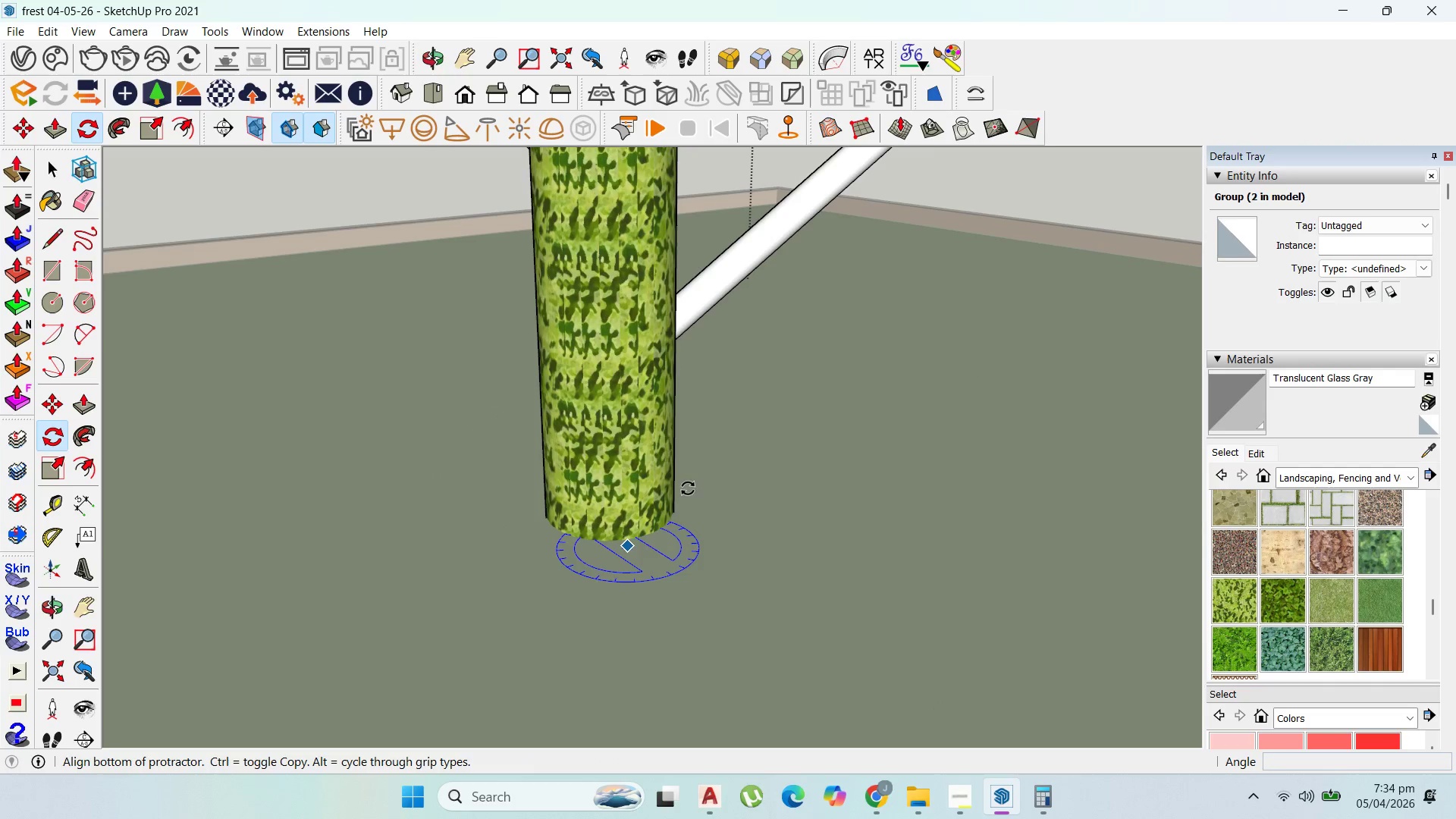 
left_click([817, 469])
 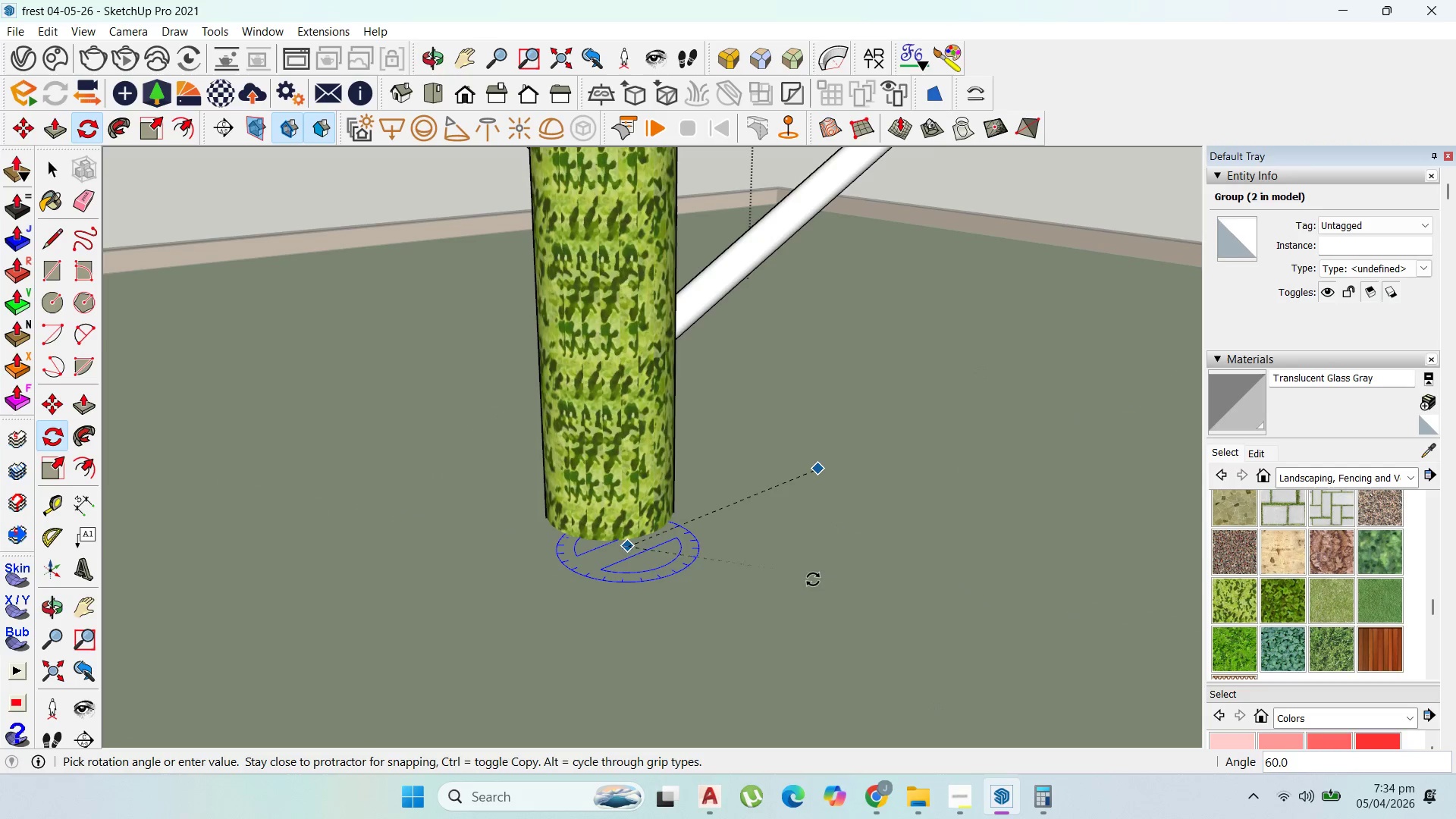 
scroll: coordinate [743, 568], scroll_direction: up, amount: 1.0
 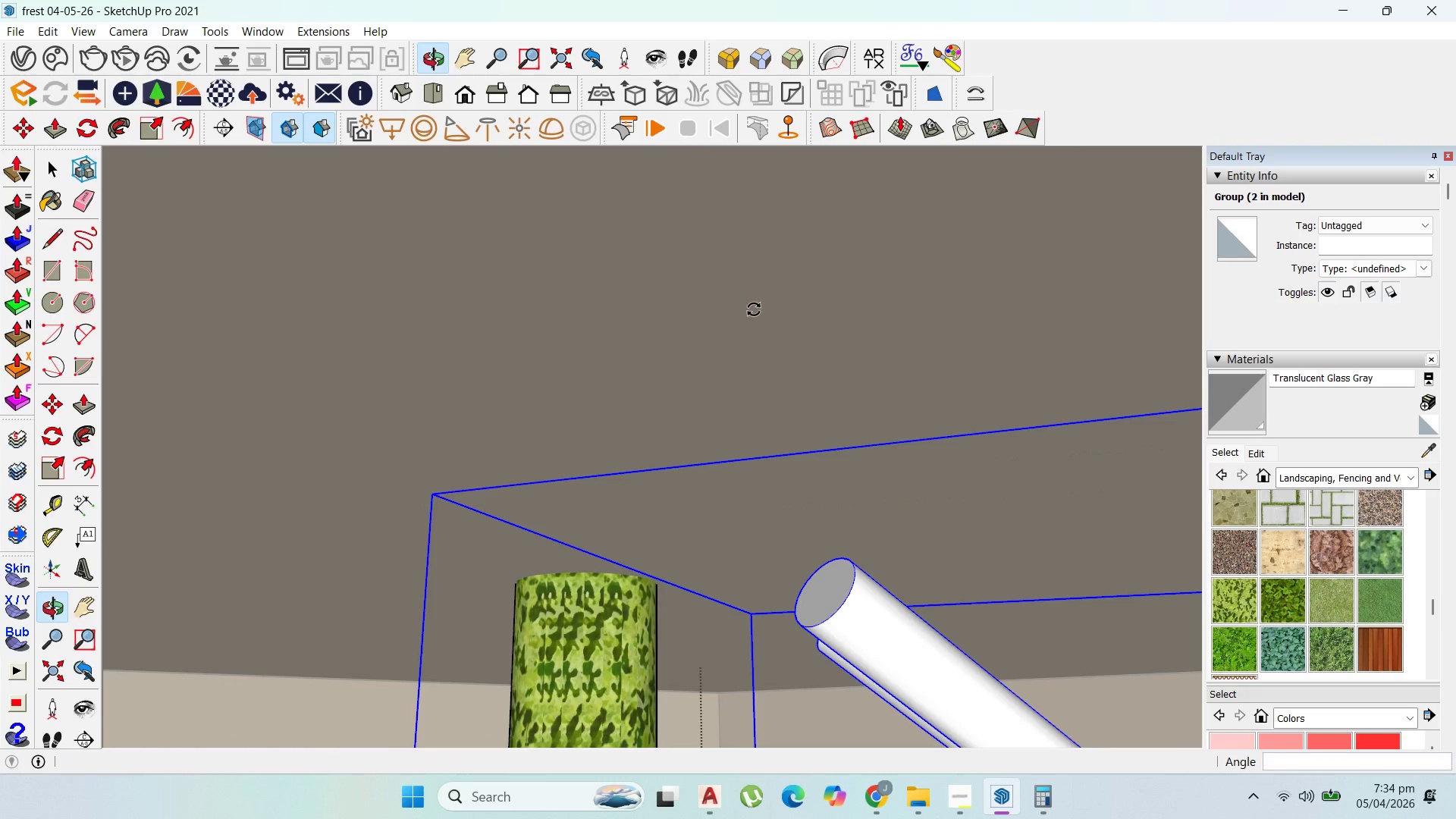 
scroll: coordinate [767, 471], scroll_direction: down, amount: 67.0
 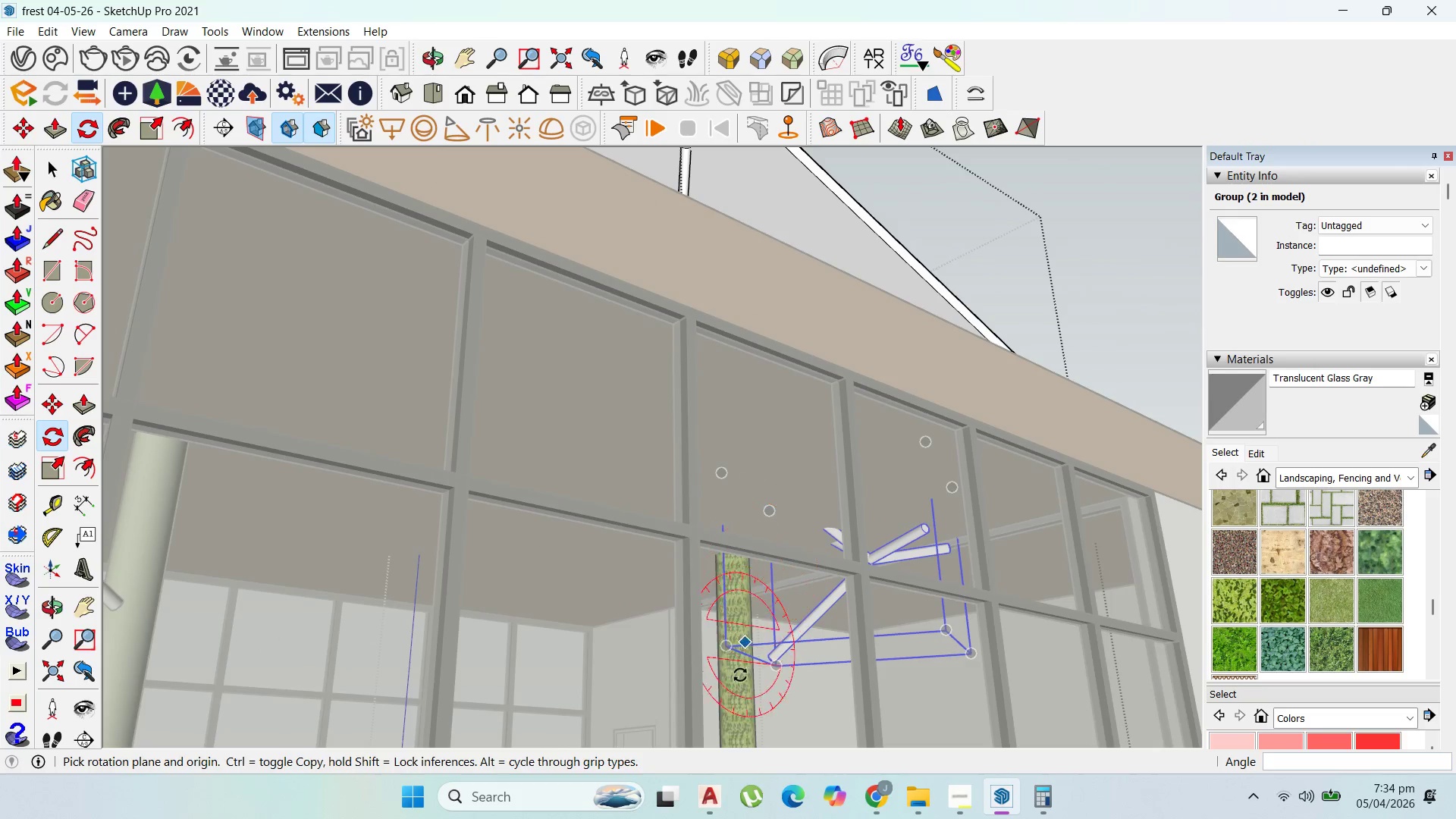 
scroll: coordinate [736, 629], scroll_direction: up, amount: 14.0
 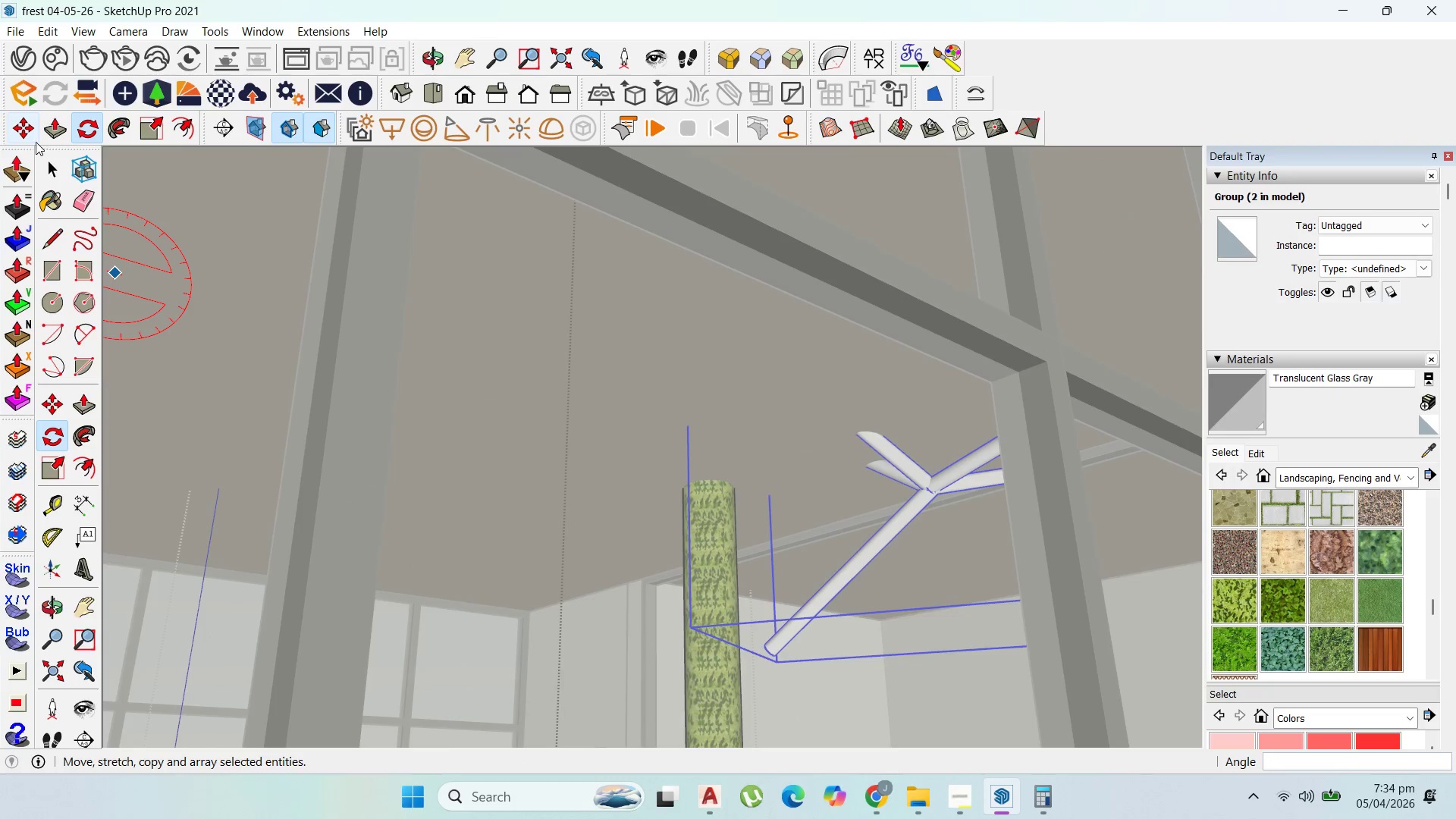 
left_click([30, 133])
 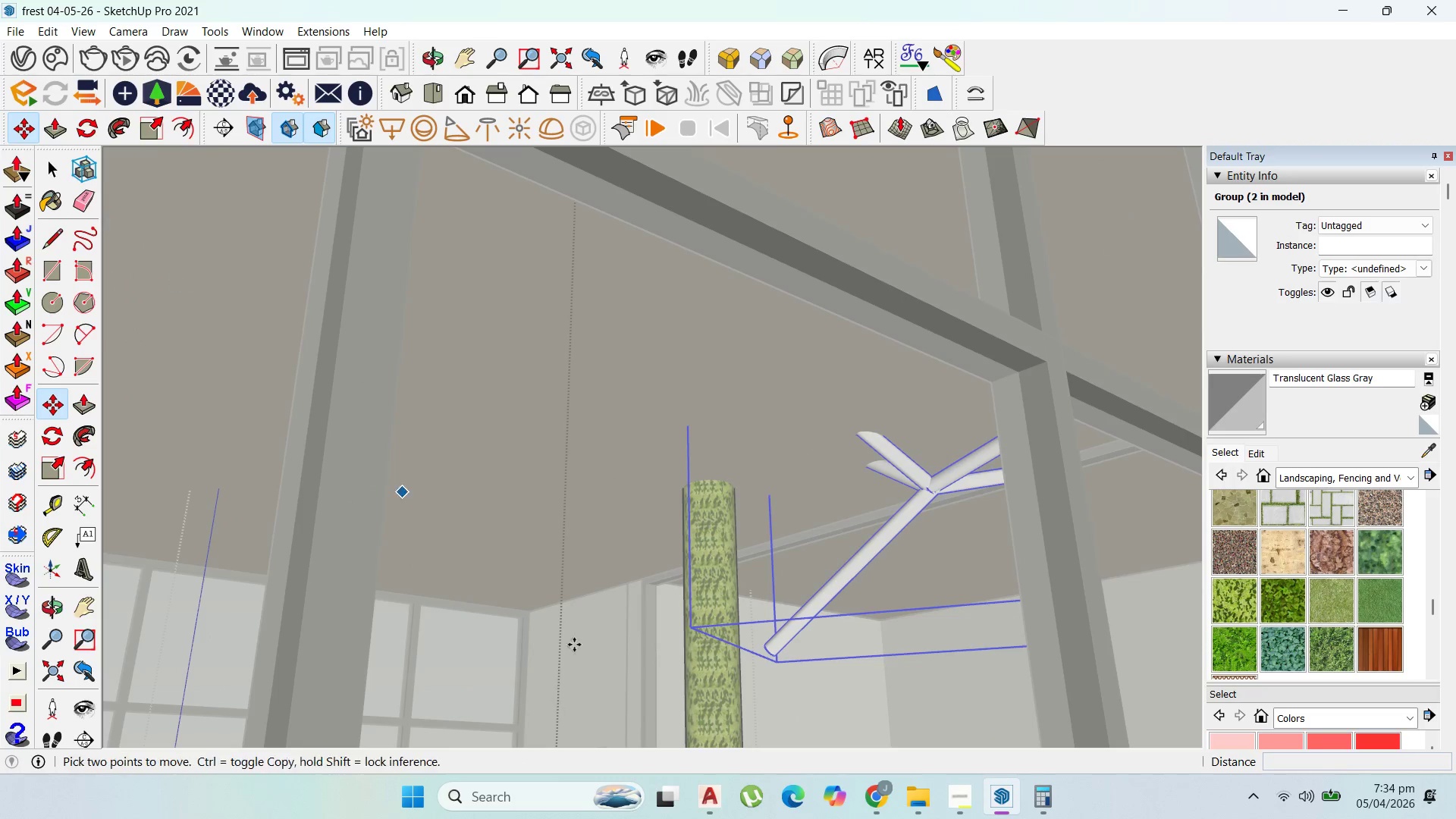 
left_click_drag(start_coordinate=[777, 627], to_coordinate=[759, 613])
 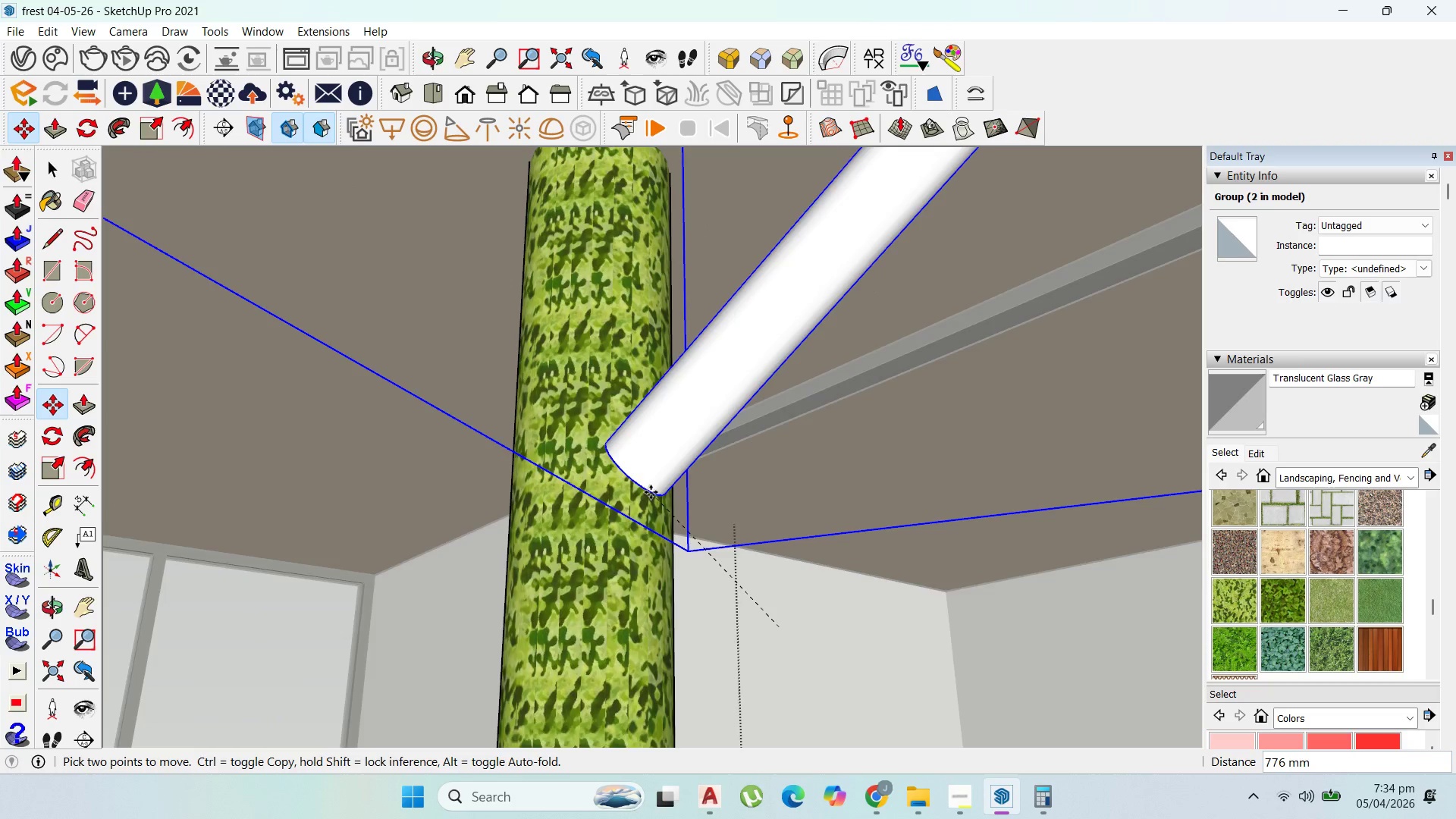 
scroll: coordinate [777, 631], scroll_direction: up, amount: 46.0
 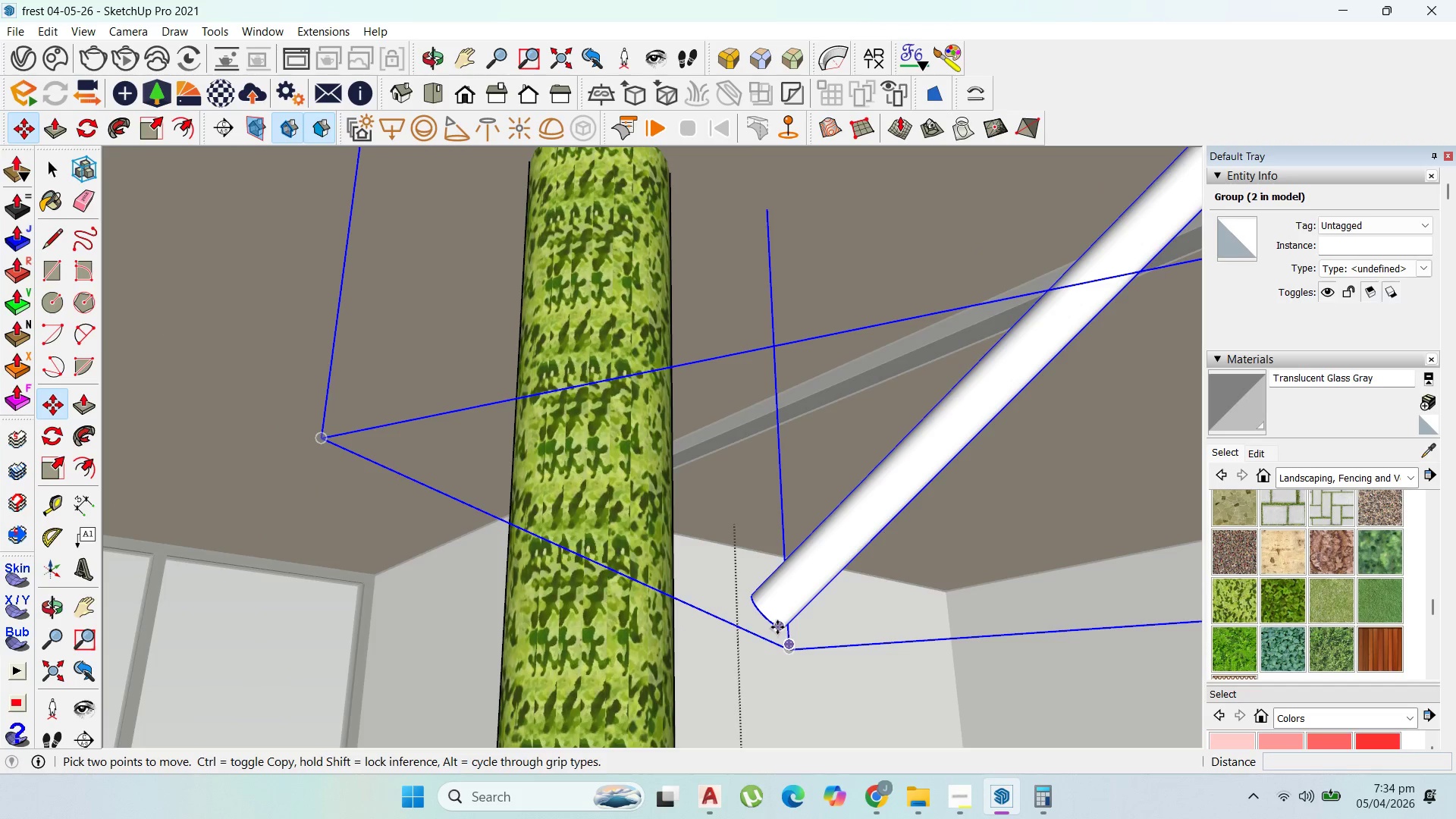 
left_click([648, 530])
 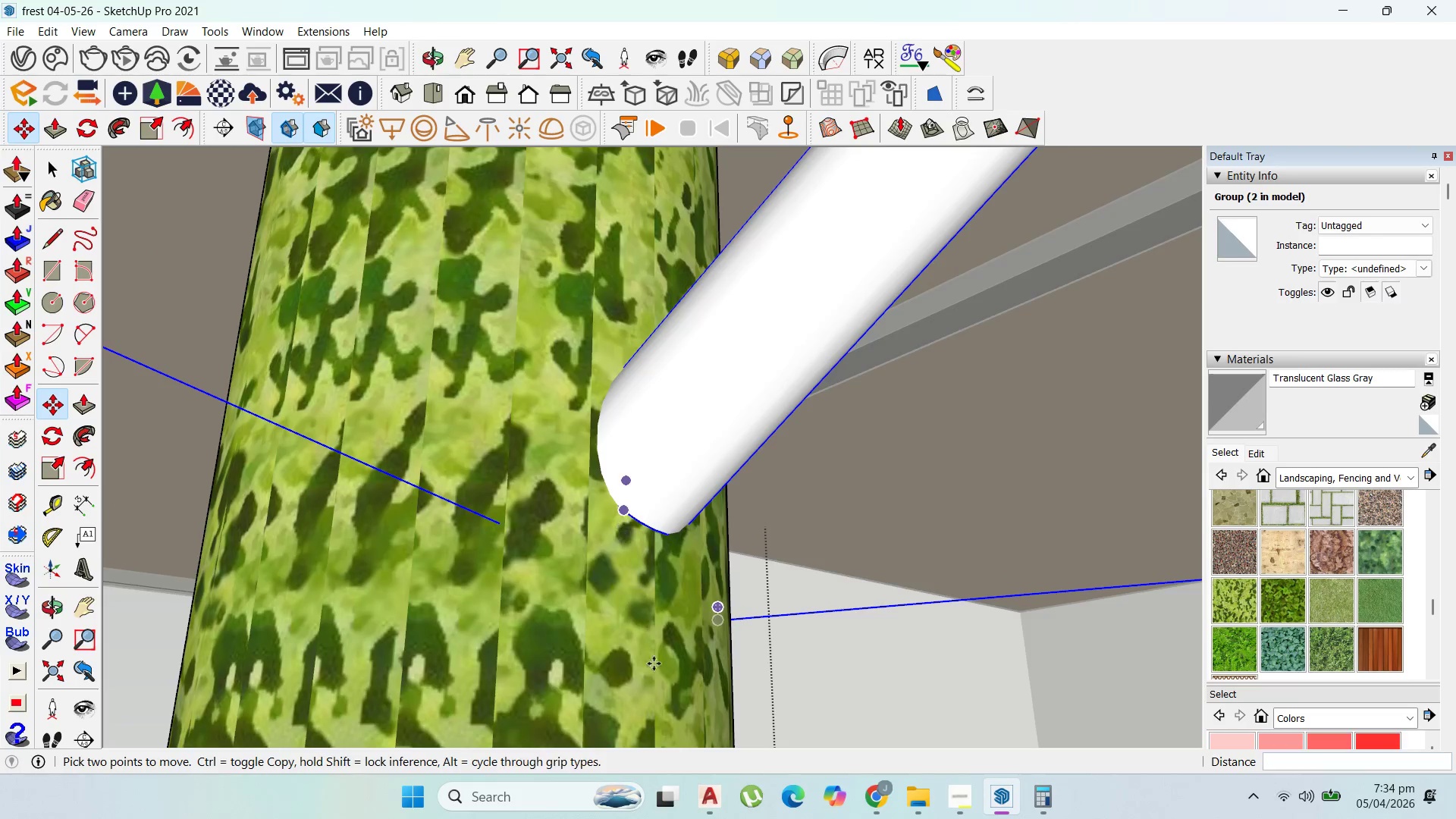 
scroll: coordinate [648, 530], scroll_direction: up, amount: 51.0
 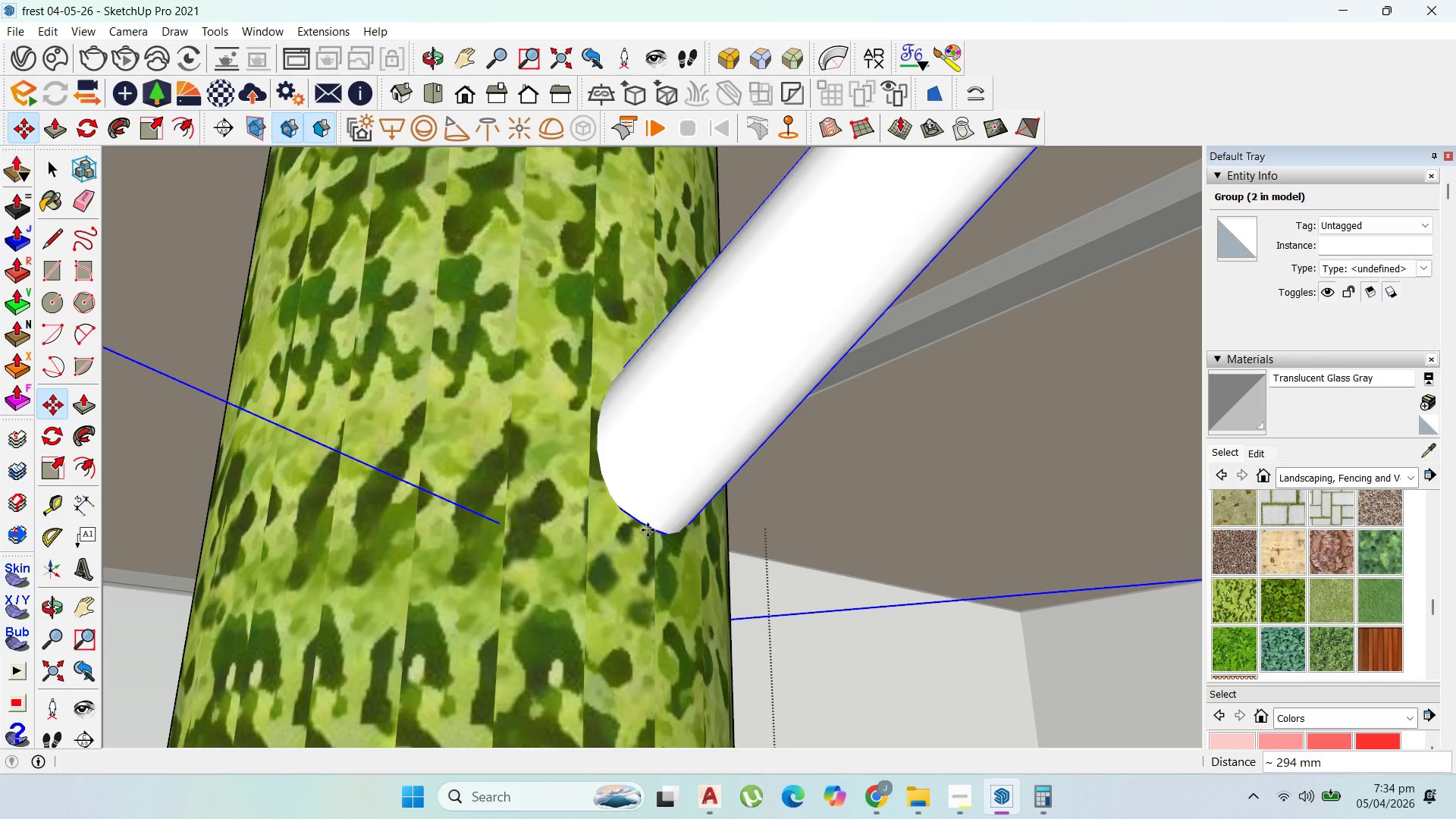 
scroll: coordinate [649, 635], scroll_direction: down, amount: 35.0
 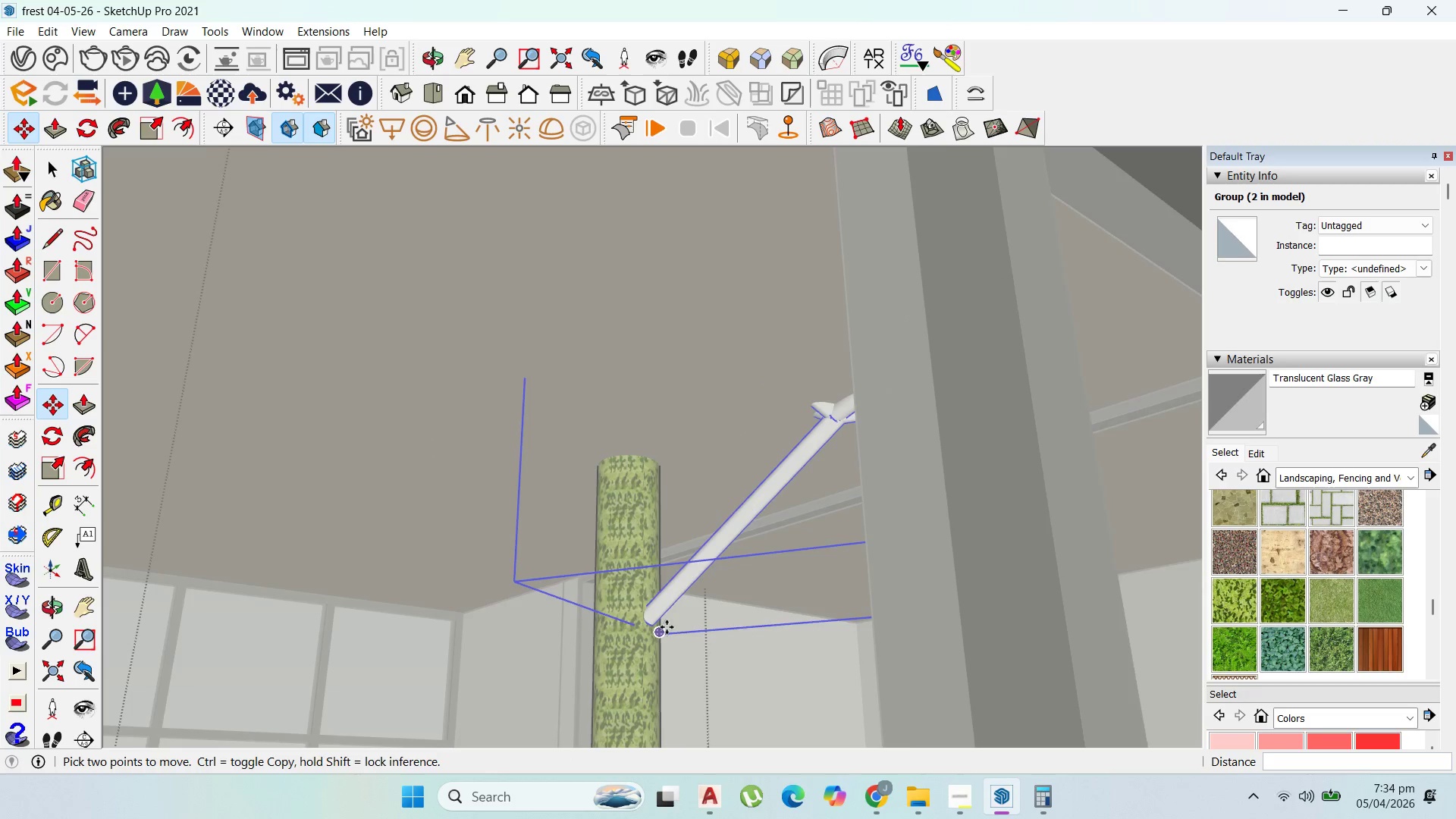 
left_click([715, 517])
 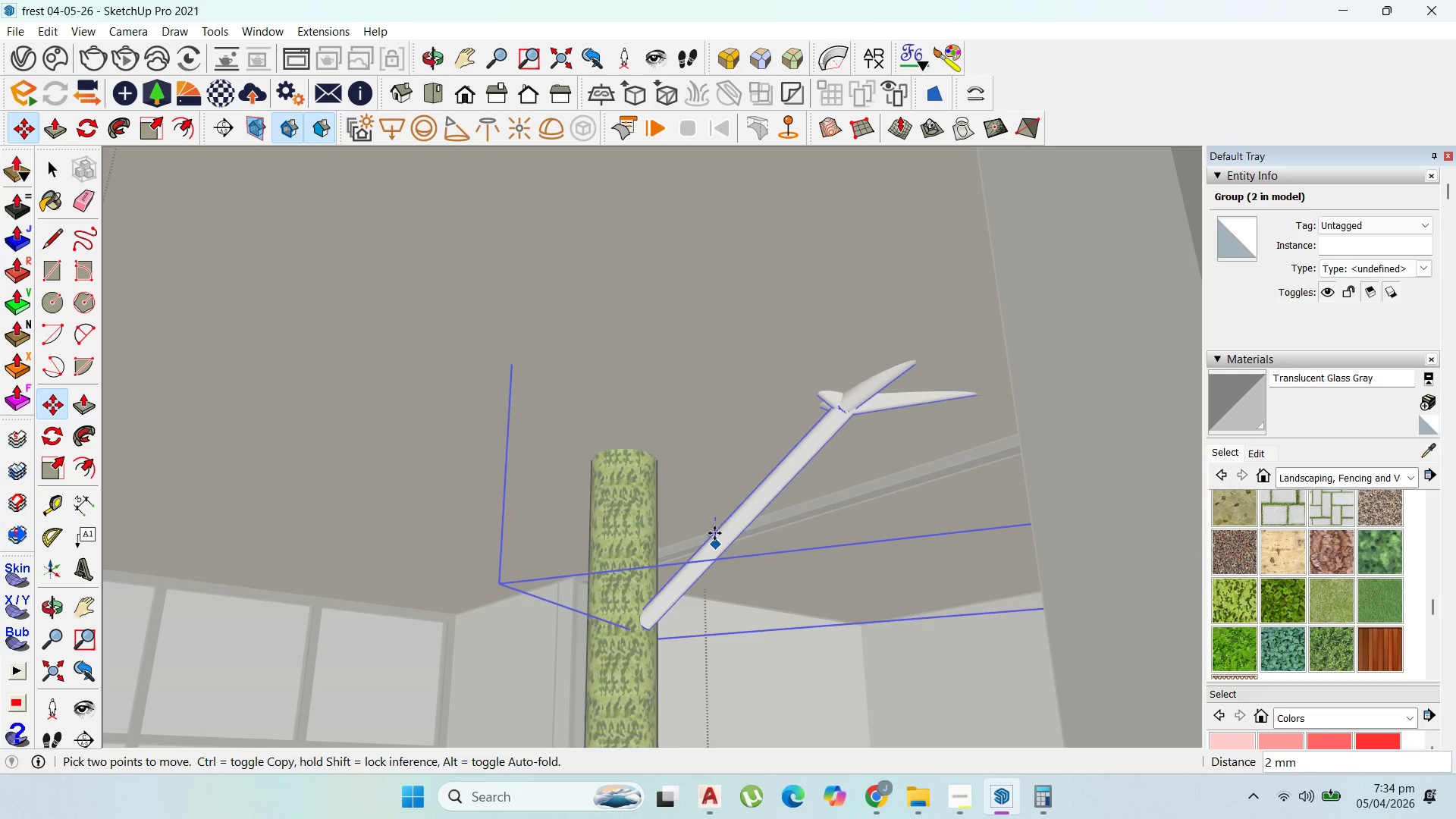 
scroll: coordinate [707, 519], scroll_direction: up, amount: 12.0
 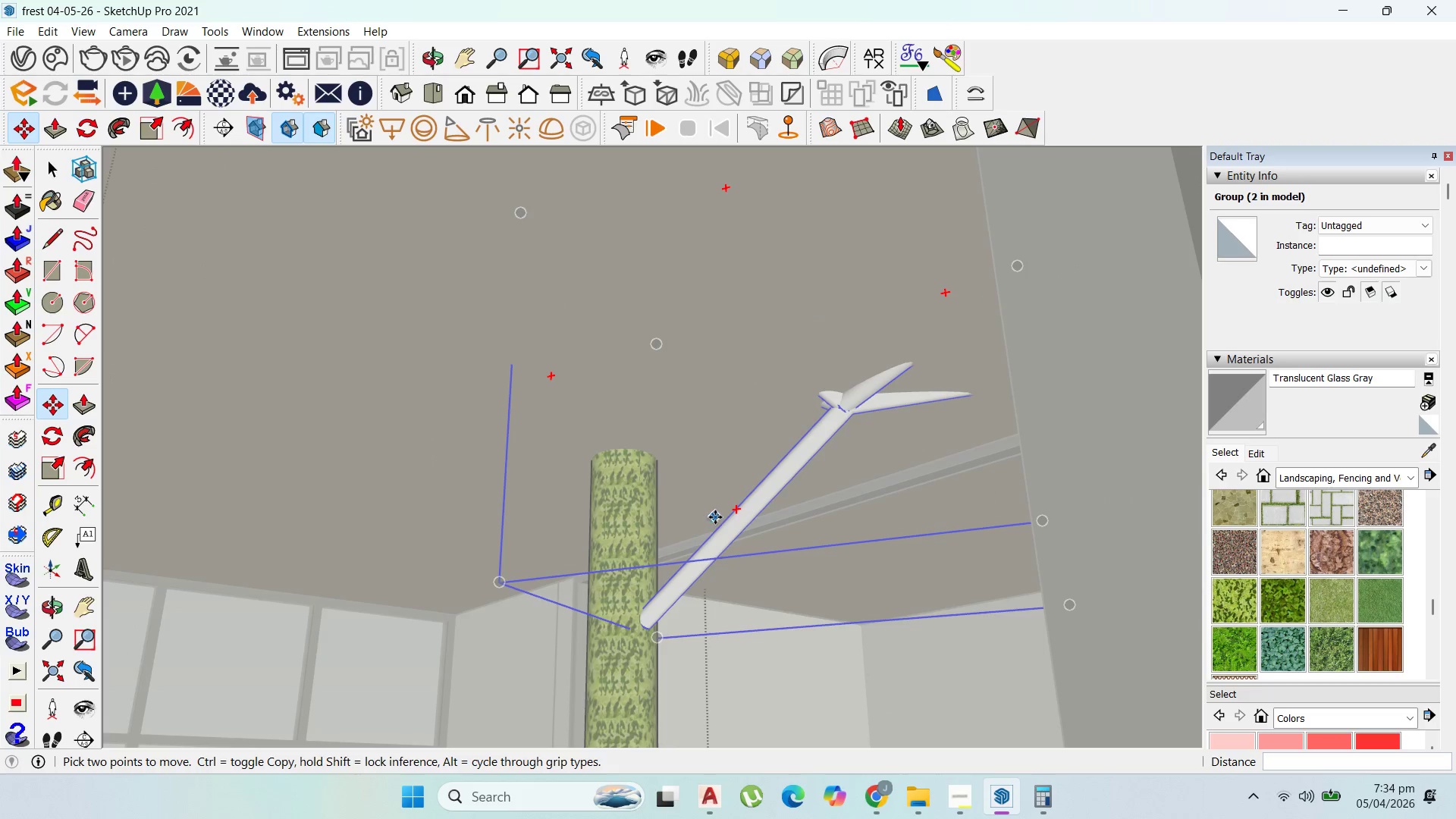 
left_click([719, 521])
 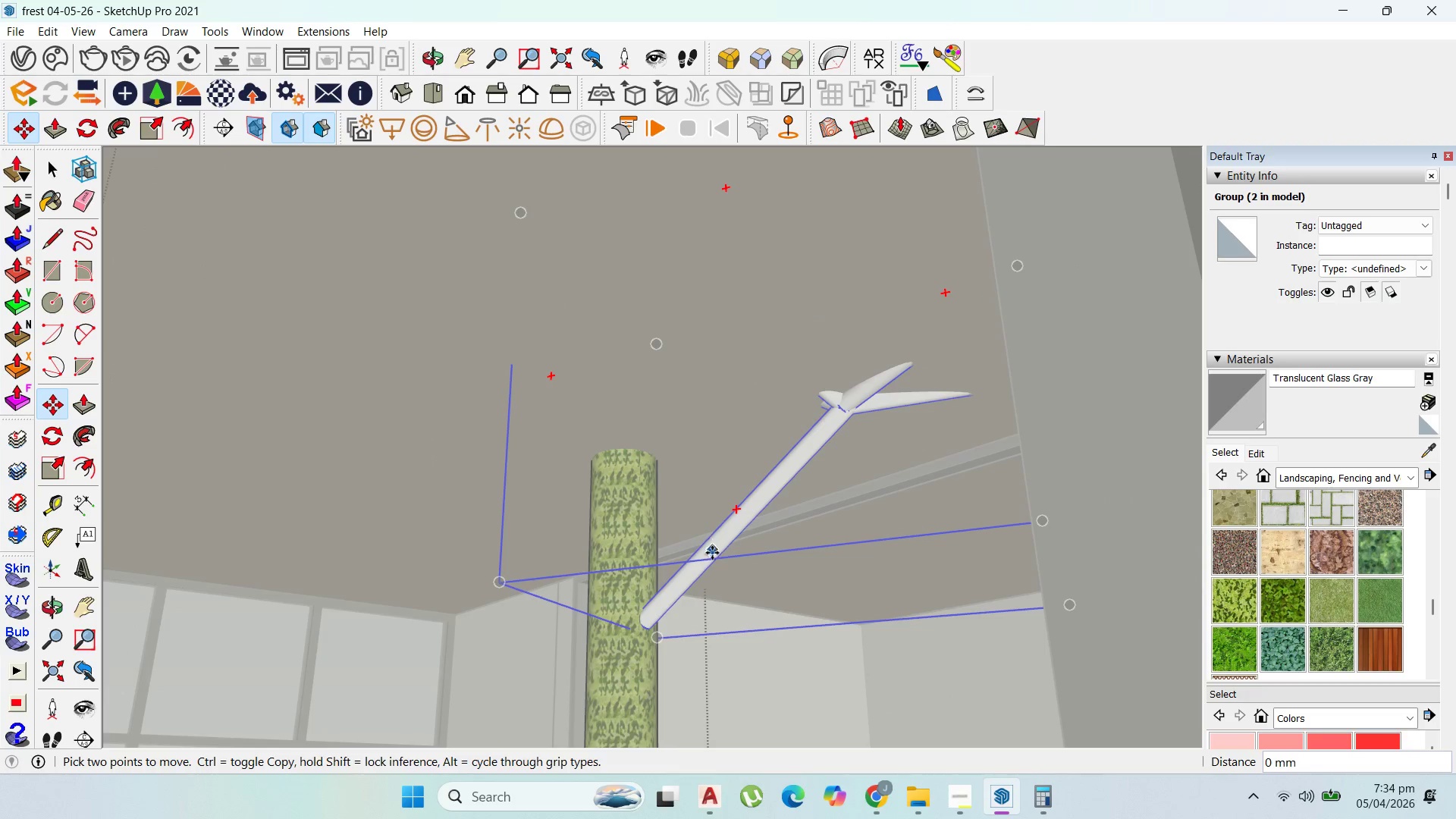 
key(Escape)
 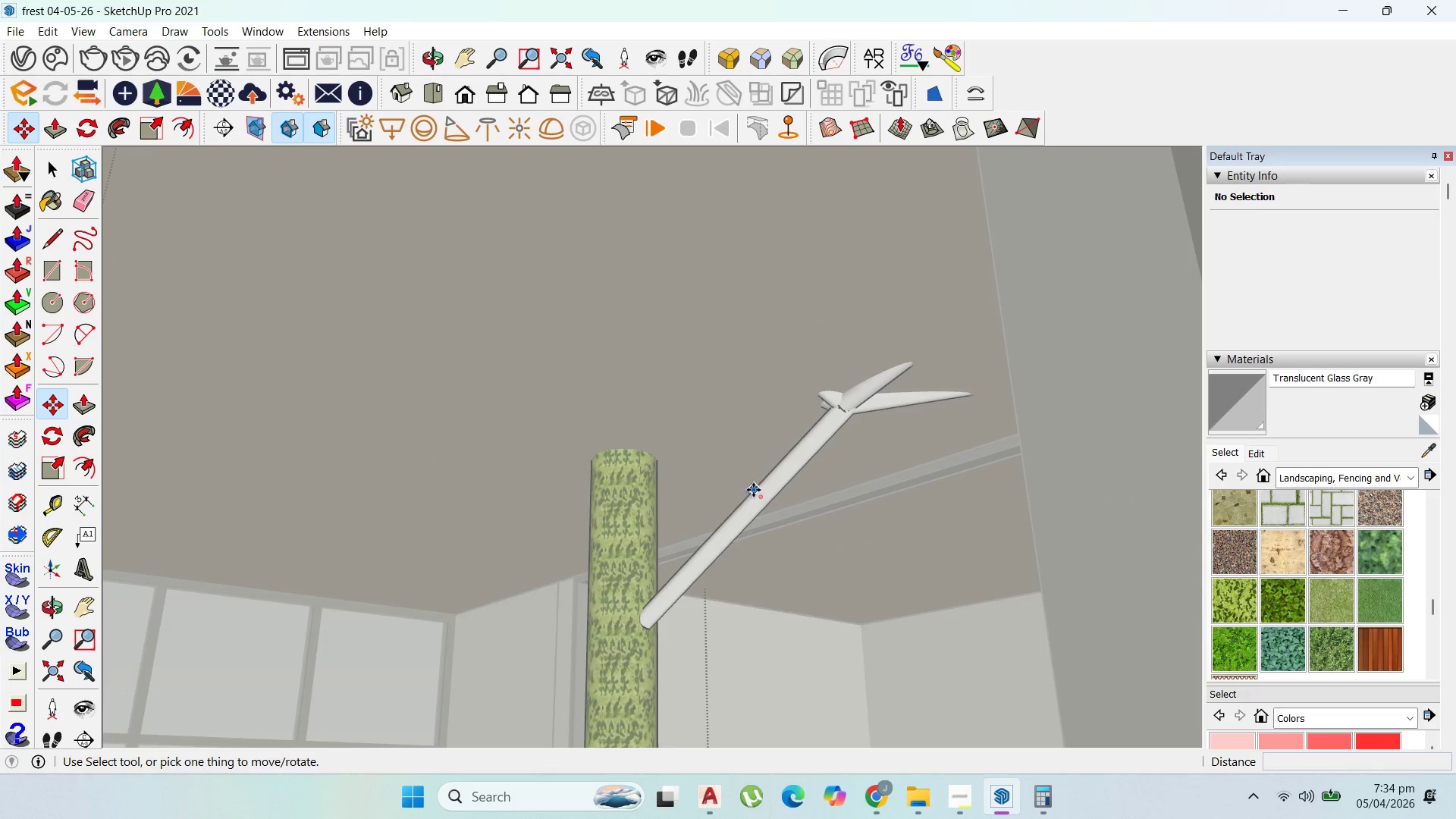 
left_click([739, 507])
 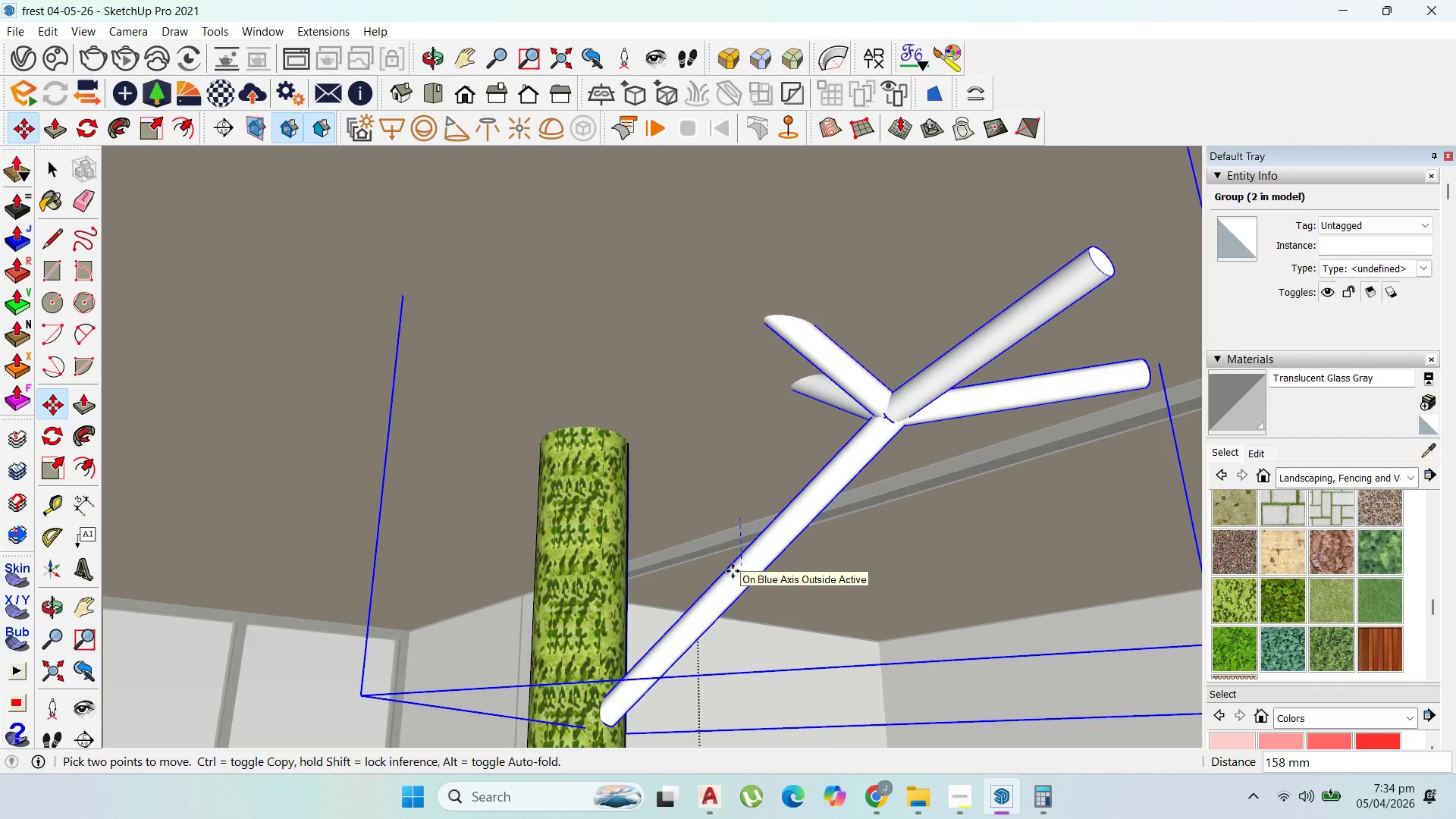 
scroll: coordinate [738, 507], scroll_direction: up, amount: 22.0
 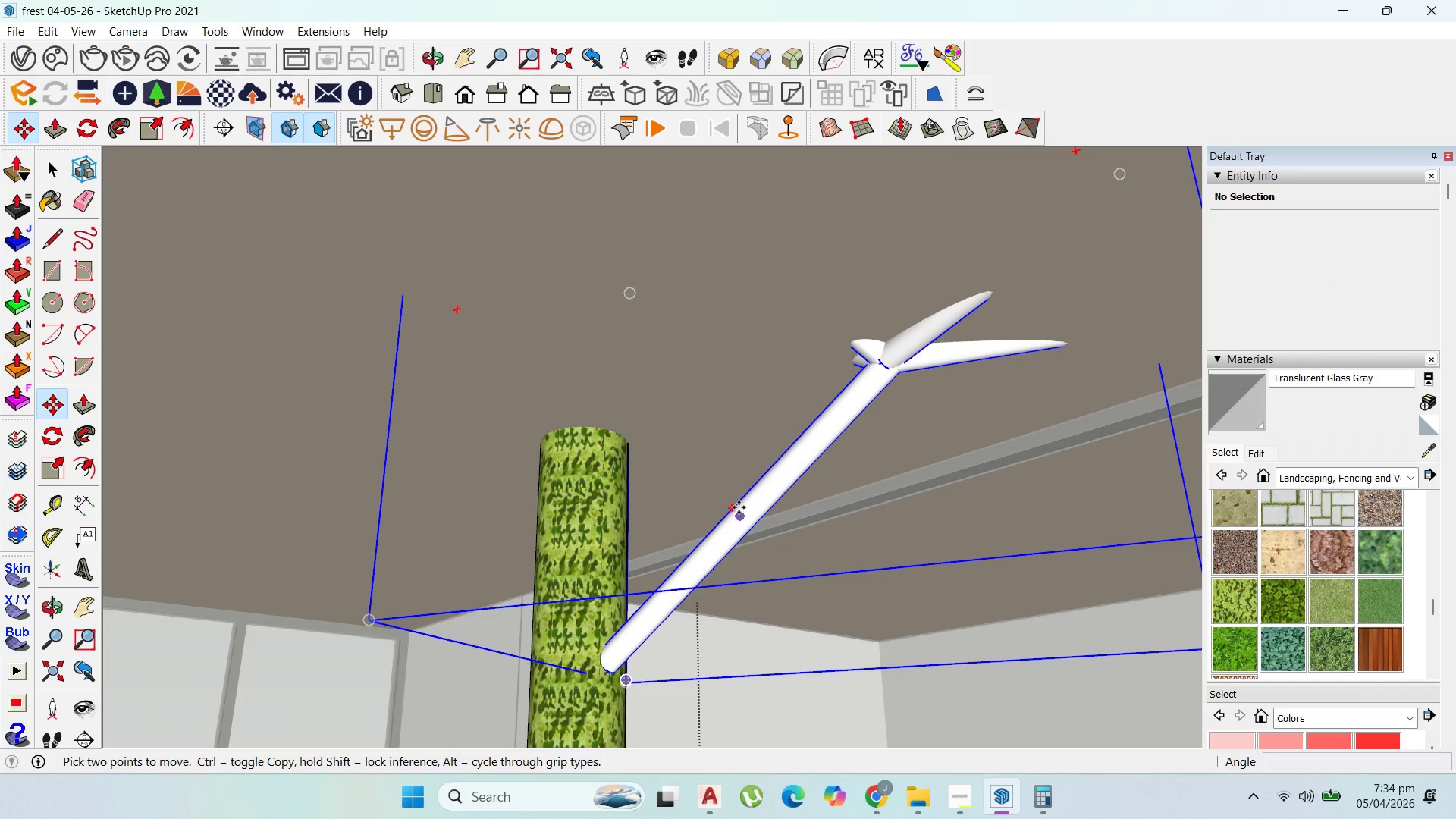 
left_click([733, 571])
 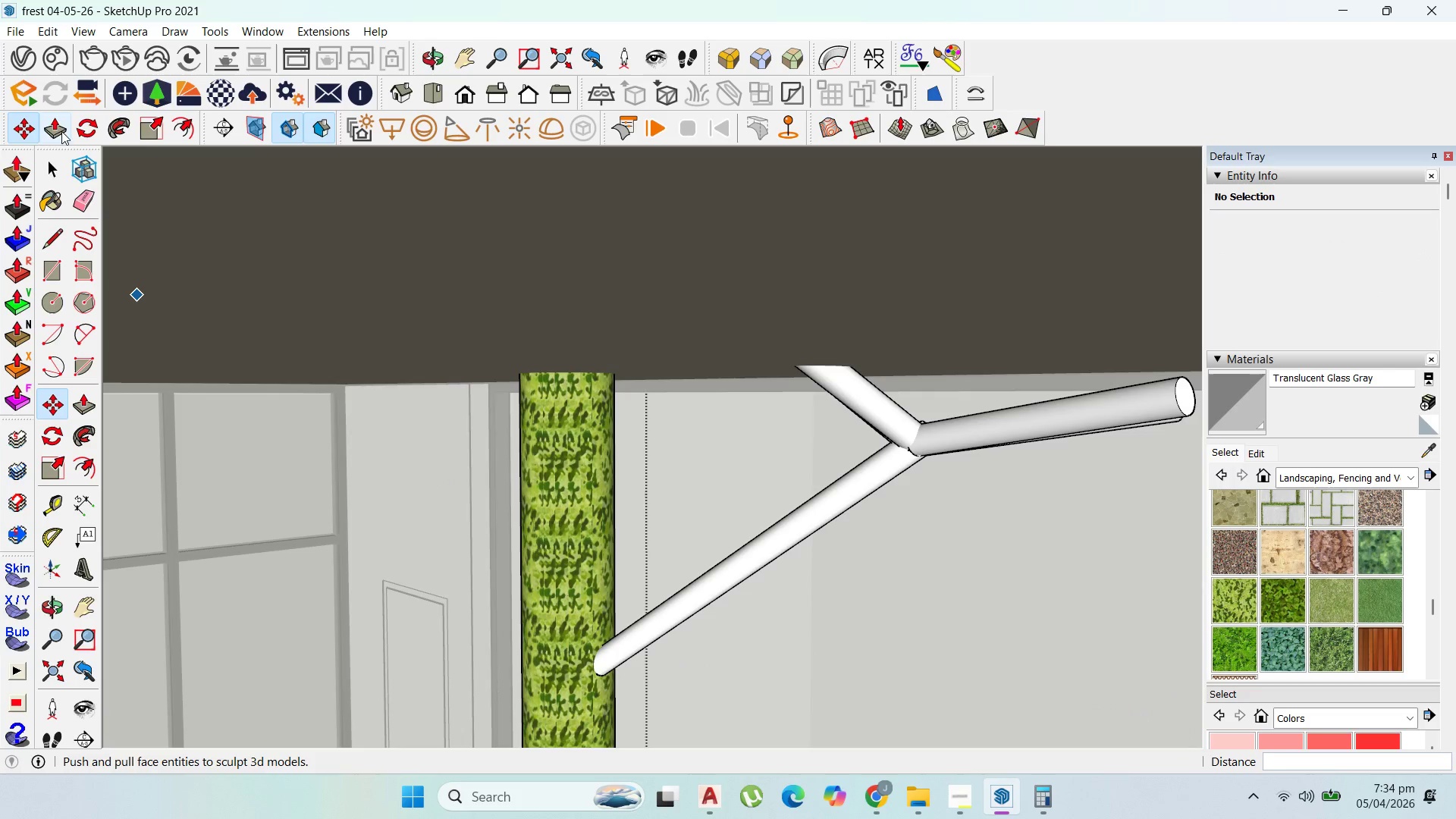 
wait(6.83)
 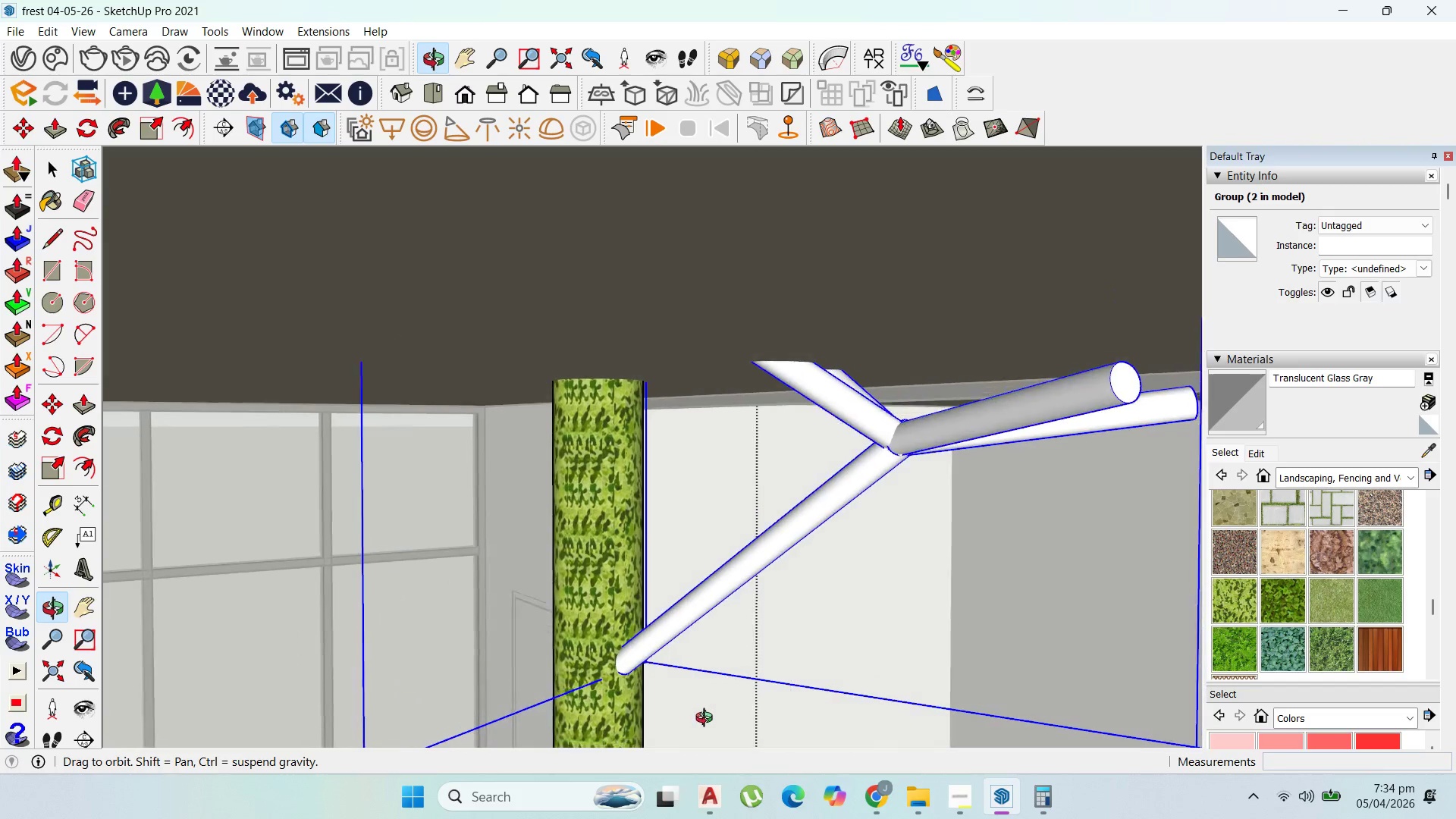 
left_click_drag(start_coordinate=[50, 172], to_coordinate=[63, 172])
 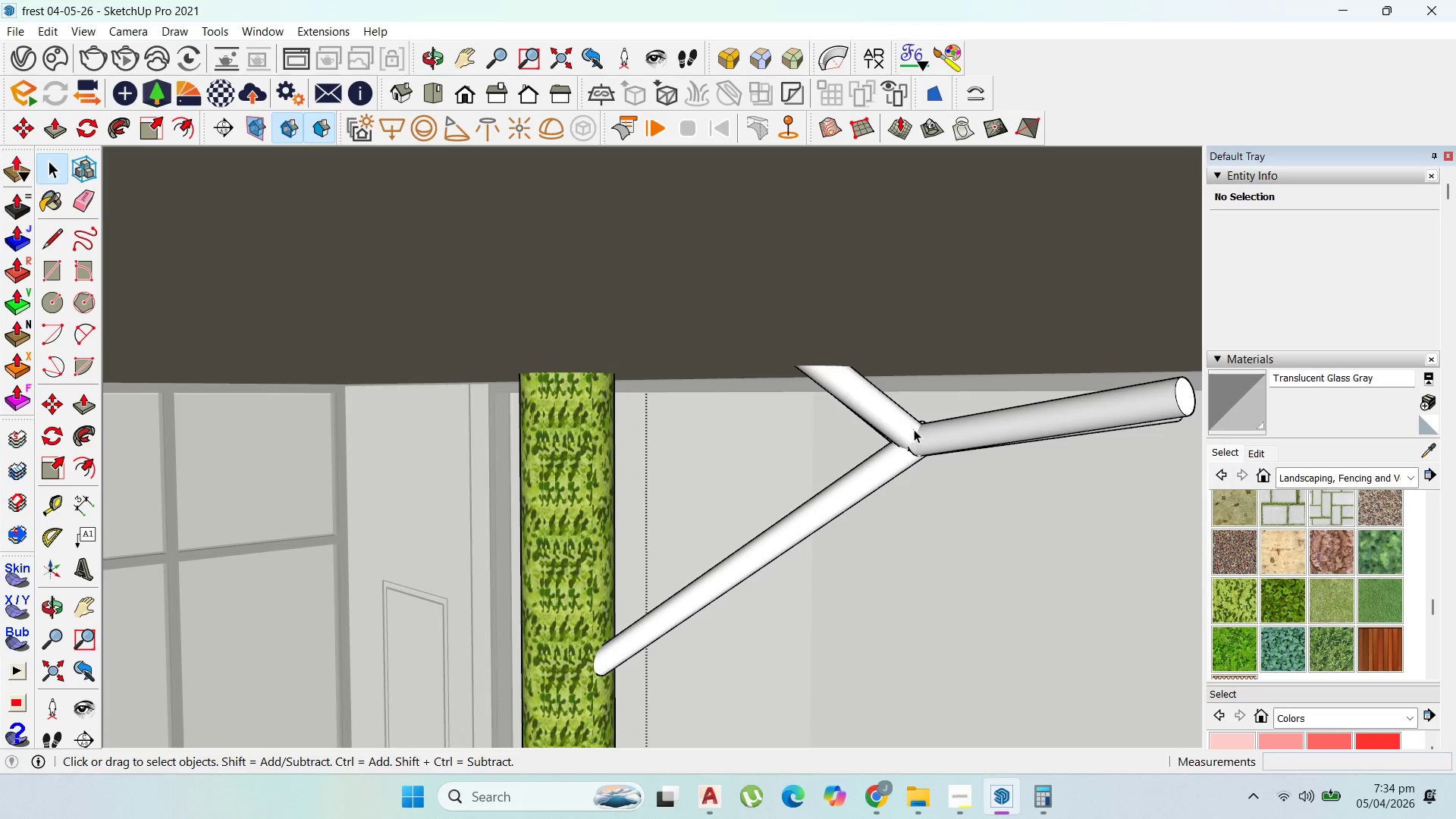 
double_click([913, 428])
 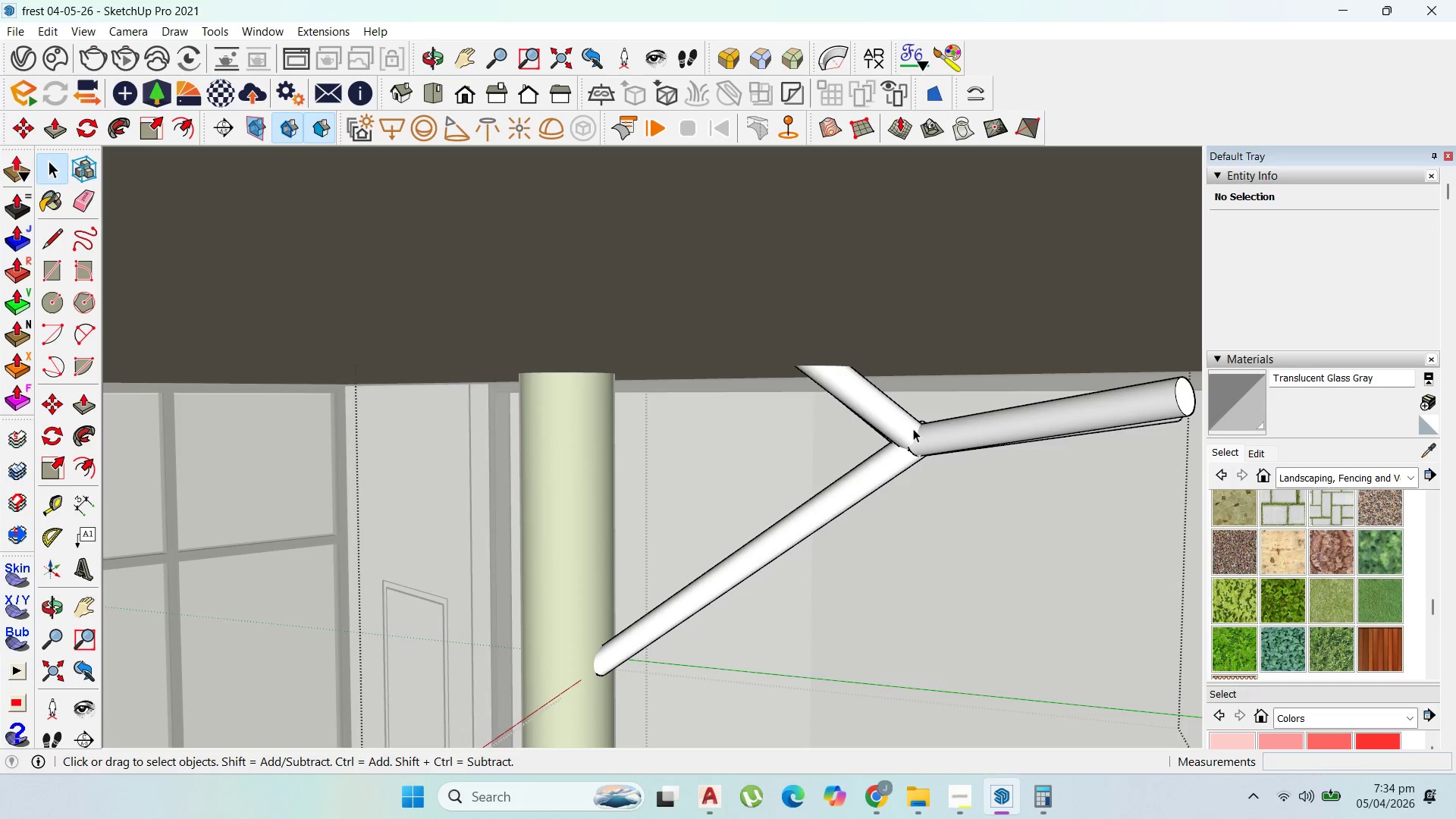 
triple_click([913, 428])
 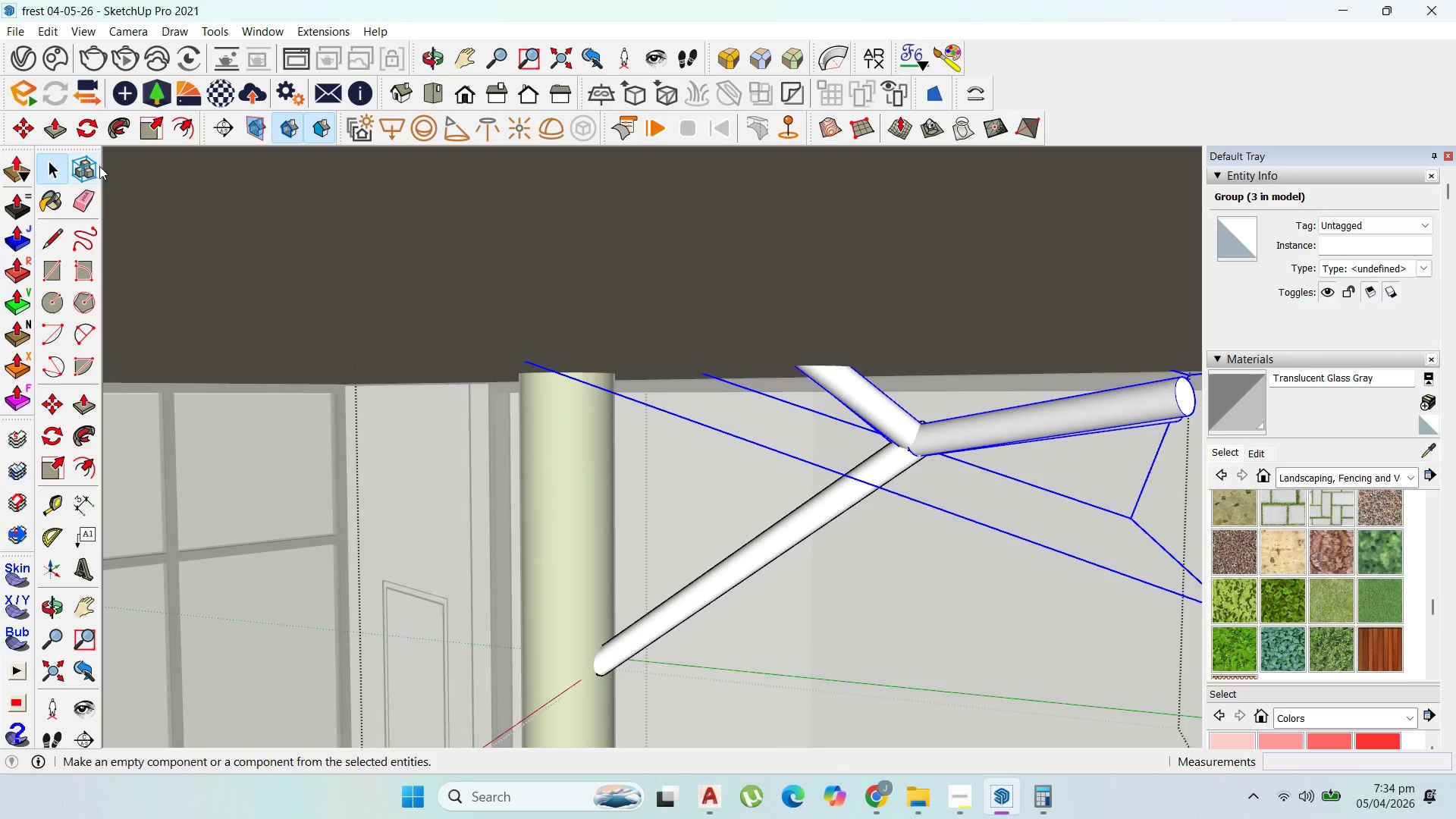 
left_click_drag(start_coordinate=[89, 118], to_coordinate=[85, 116])
 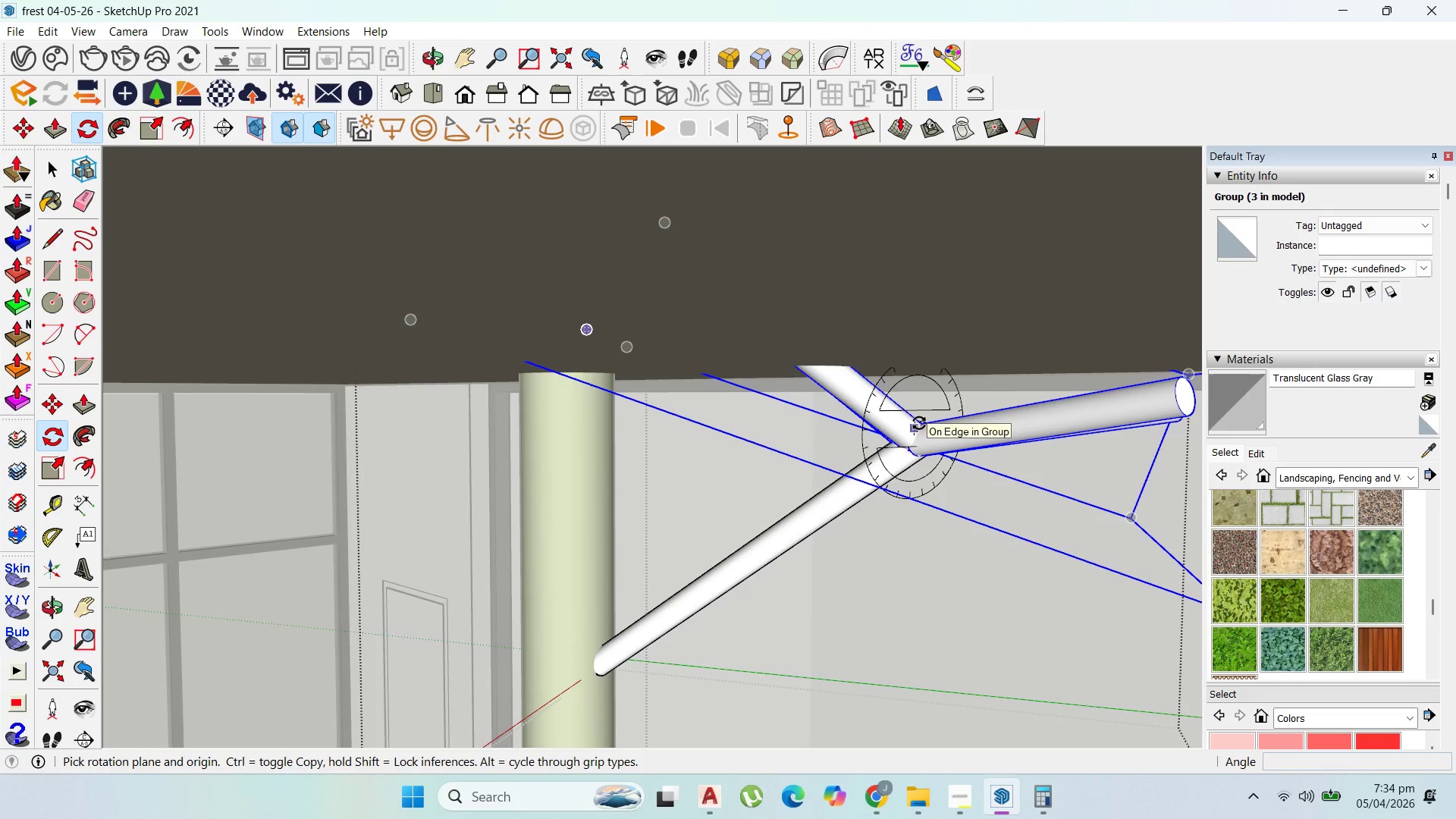 
key(ArrowRight)
 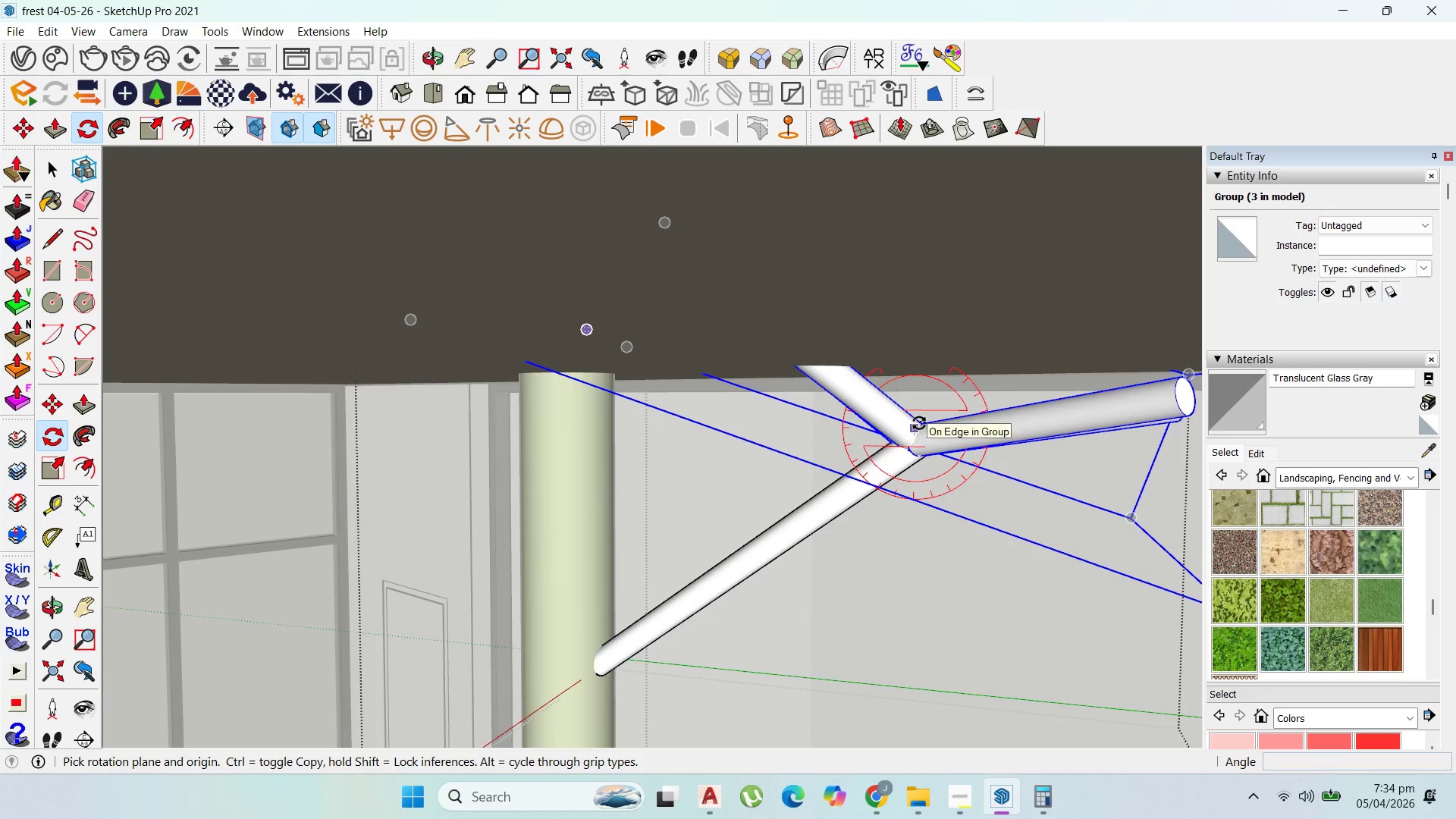 
key(ArrowUp)
 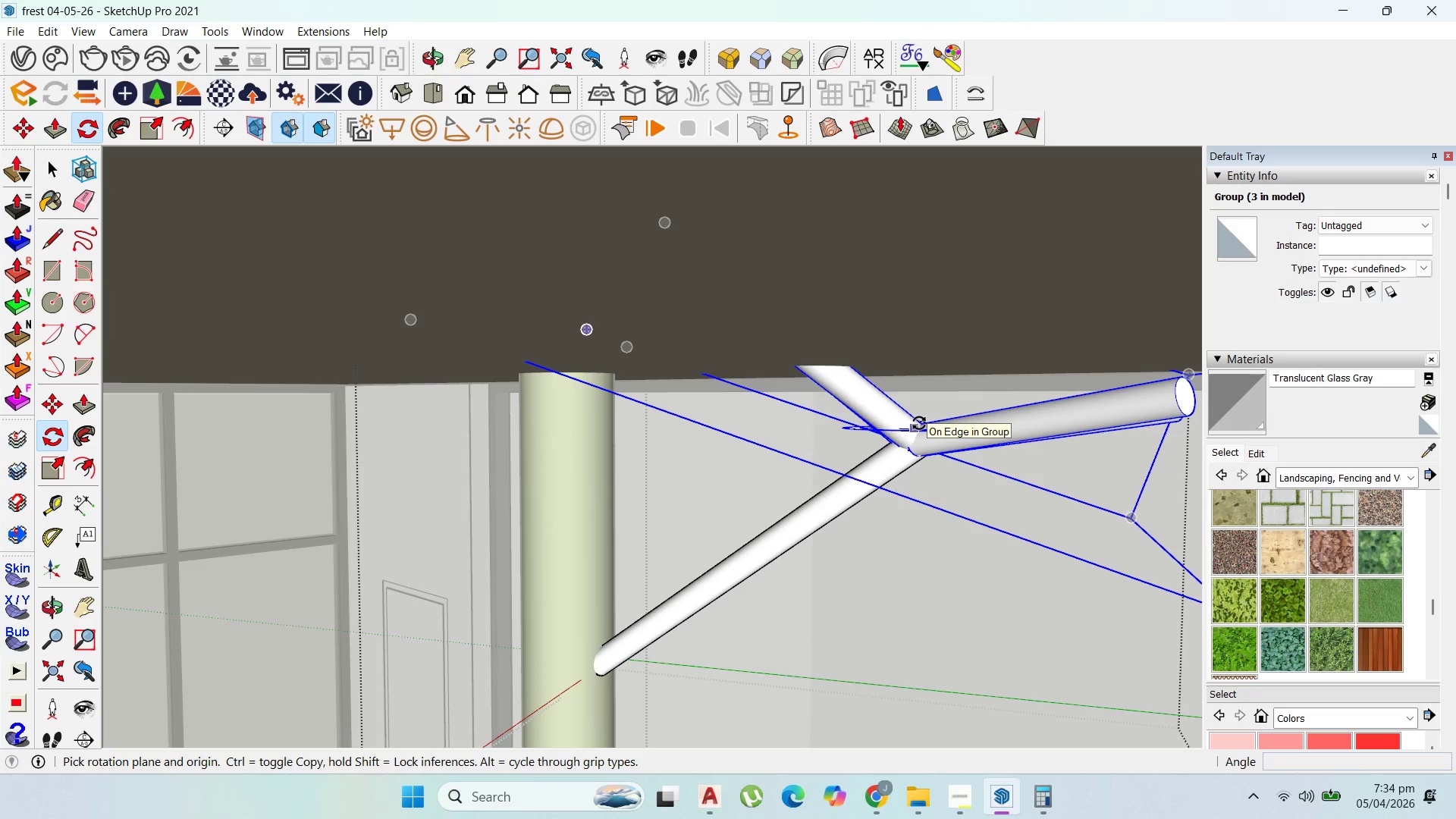 
left_click([919, 423])
 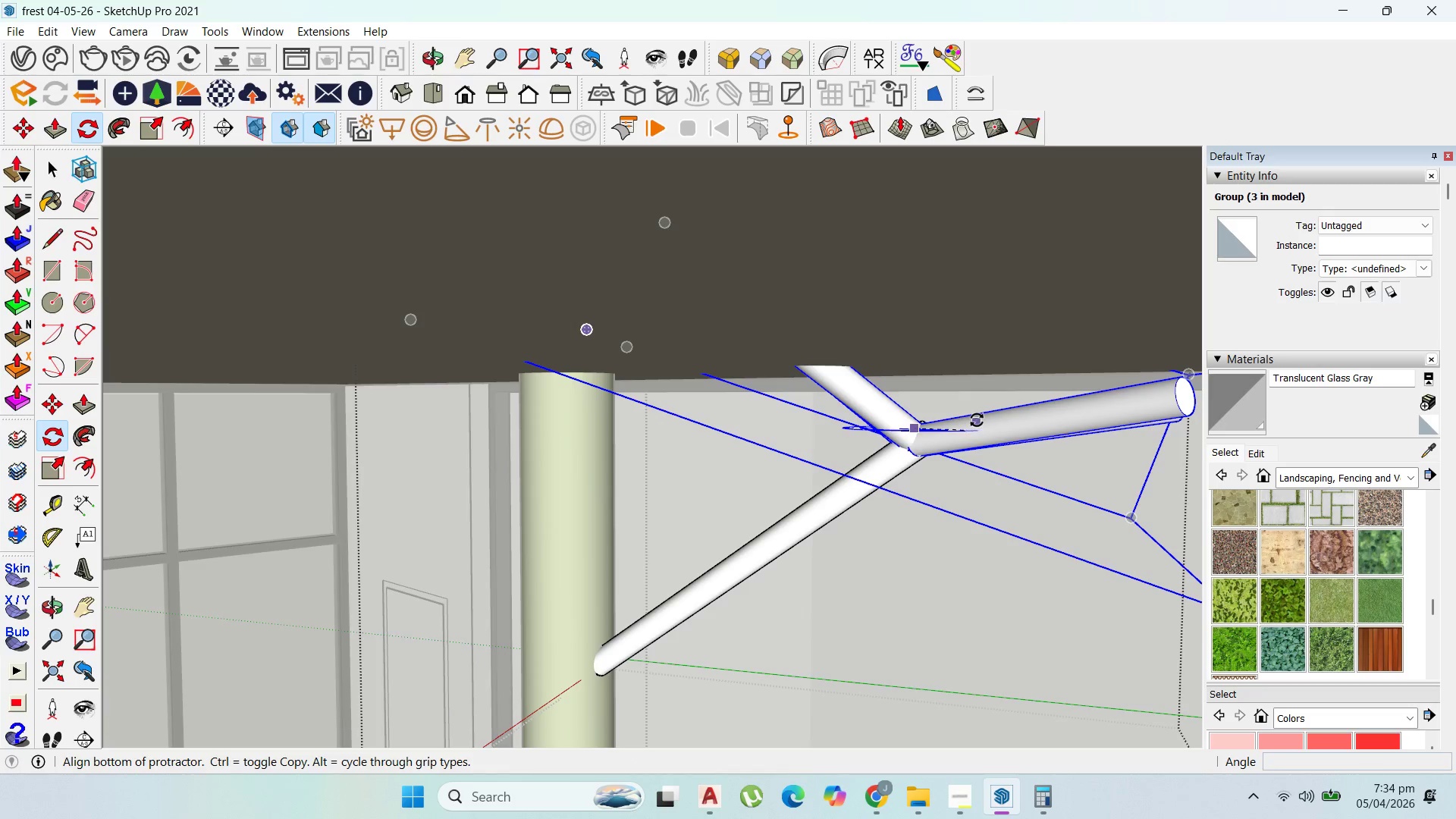 
left_click([977, 420])
 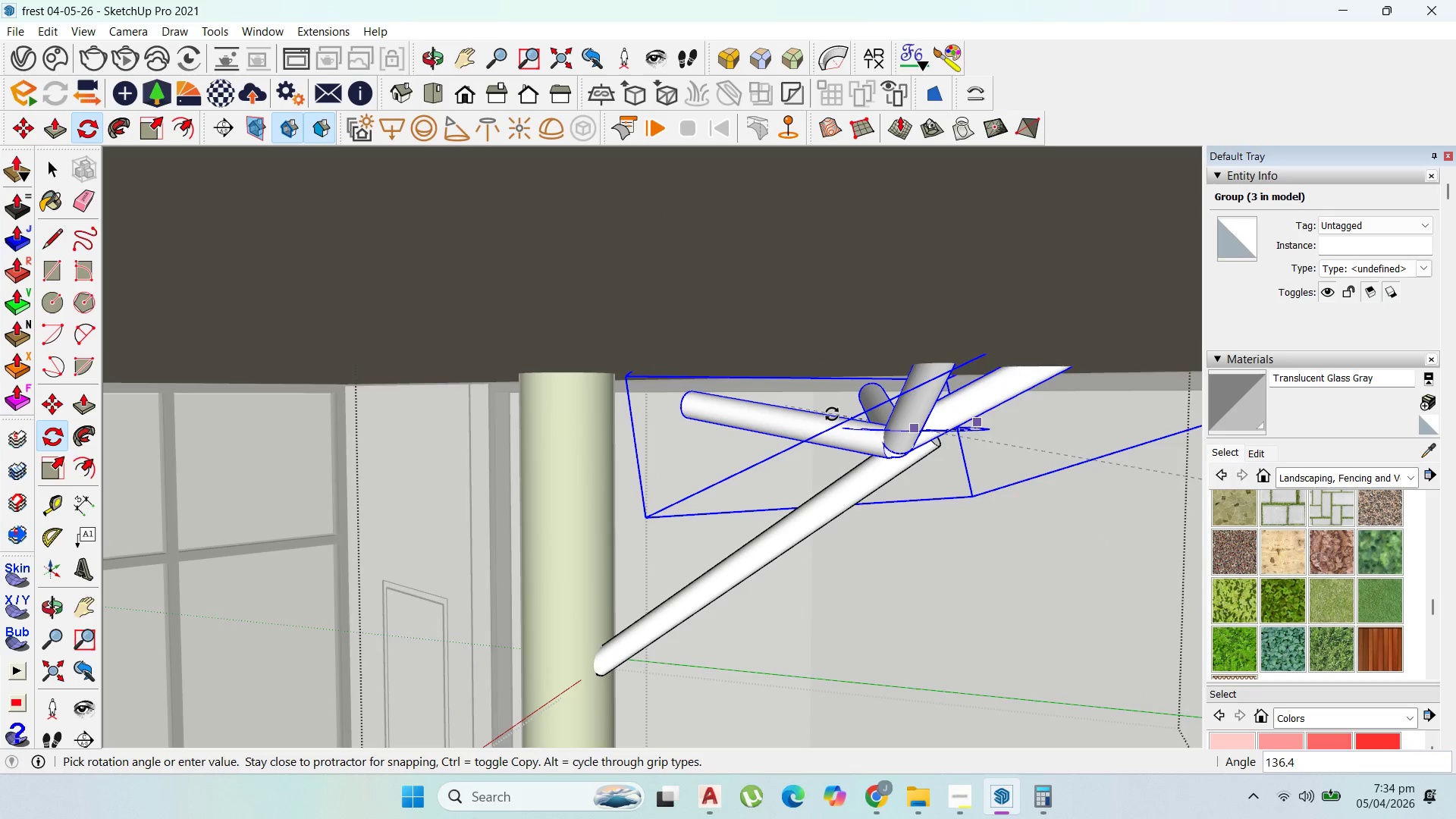 
left_click_drag(start_coordinate=[17, 132], to_coordinate=[23, 134])
 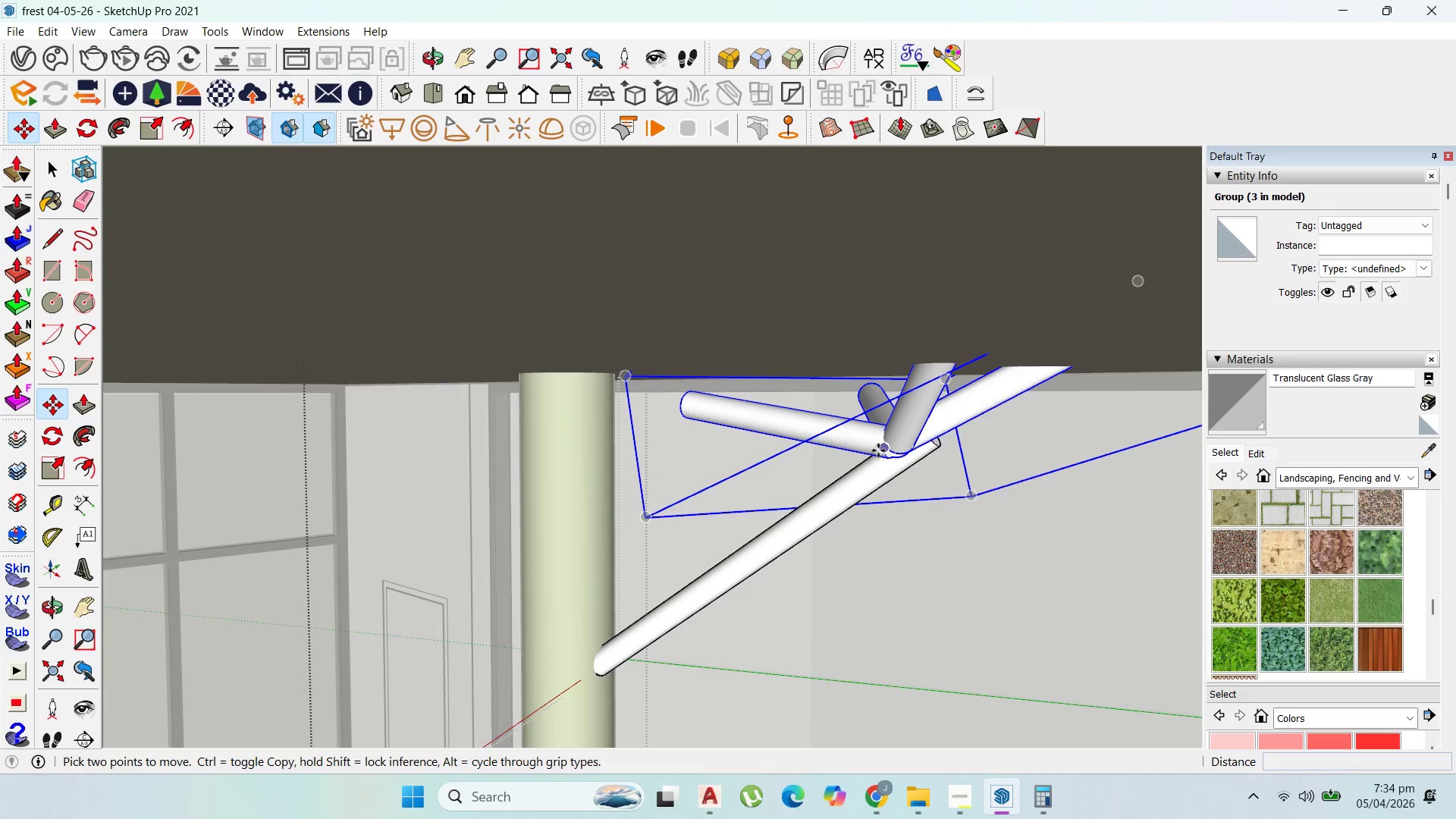 
left_click_drag(start_coordinate=[880, 451], to_coordinate=[890, 450])
 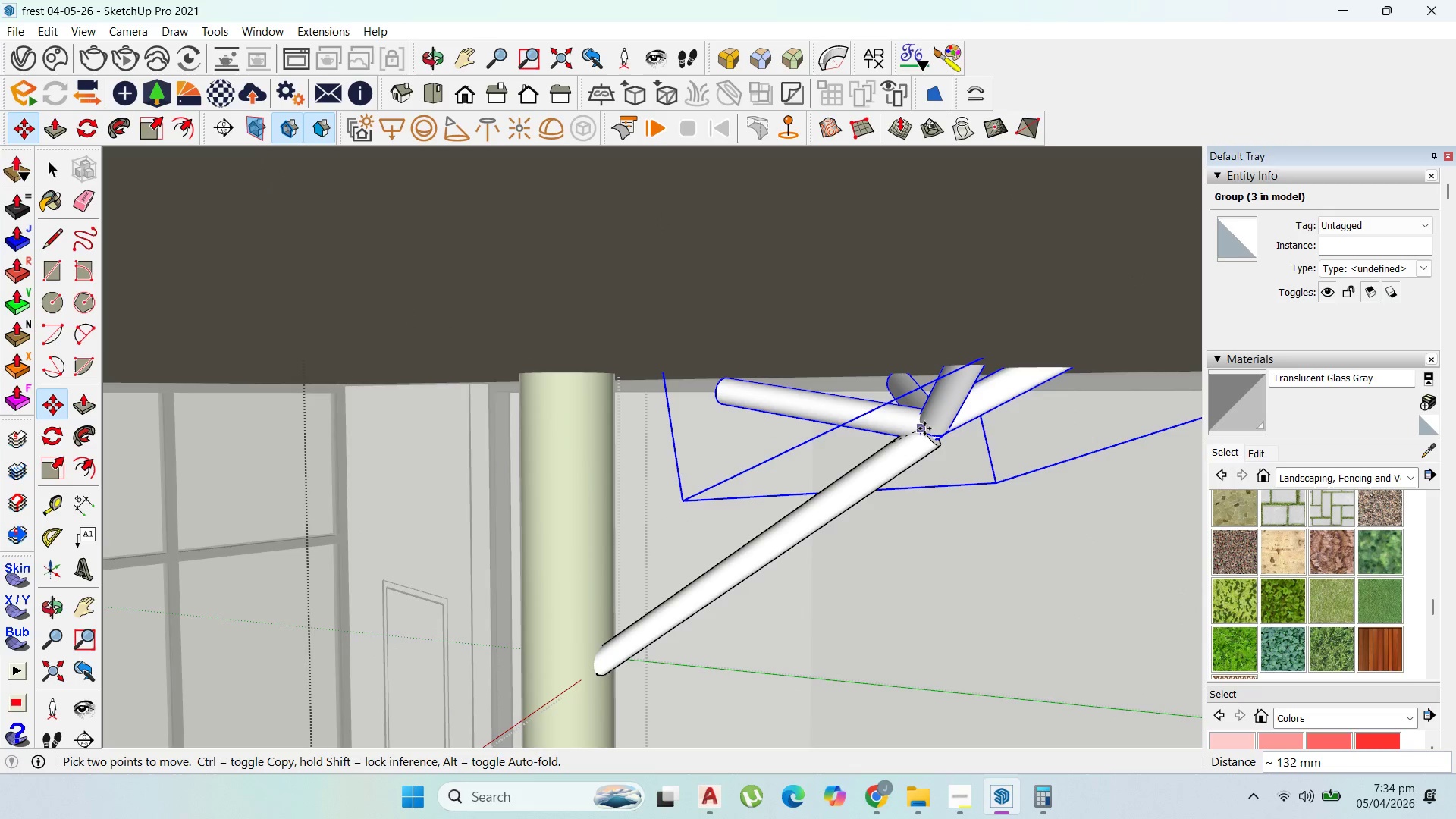 
left_click([924, 428])
 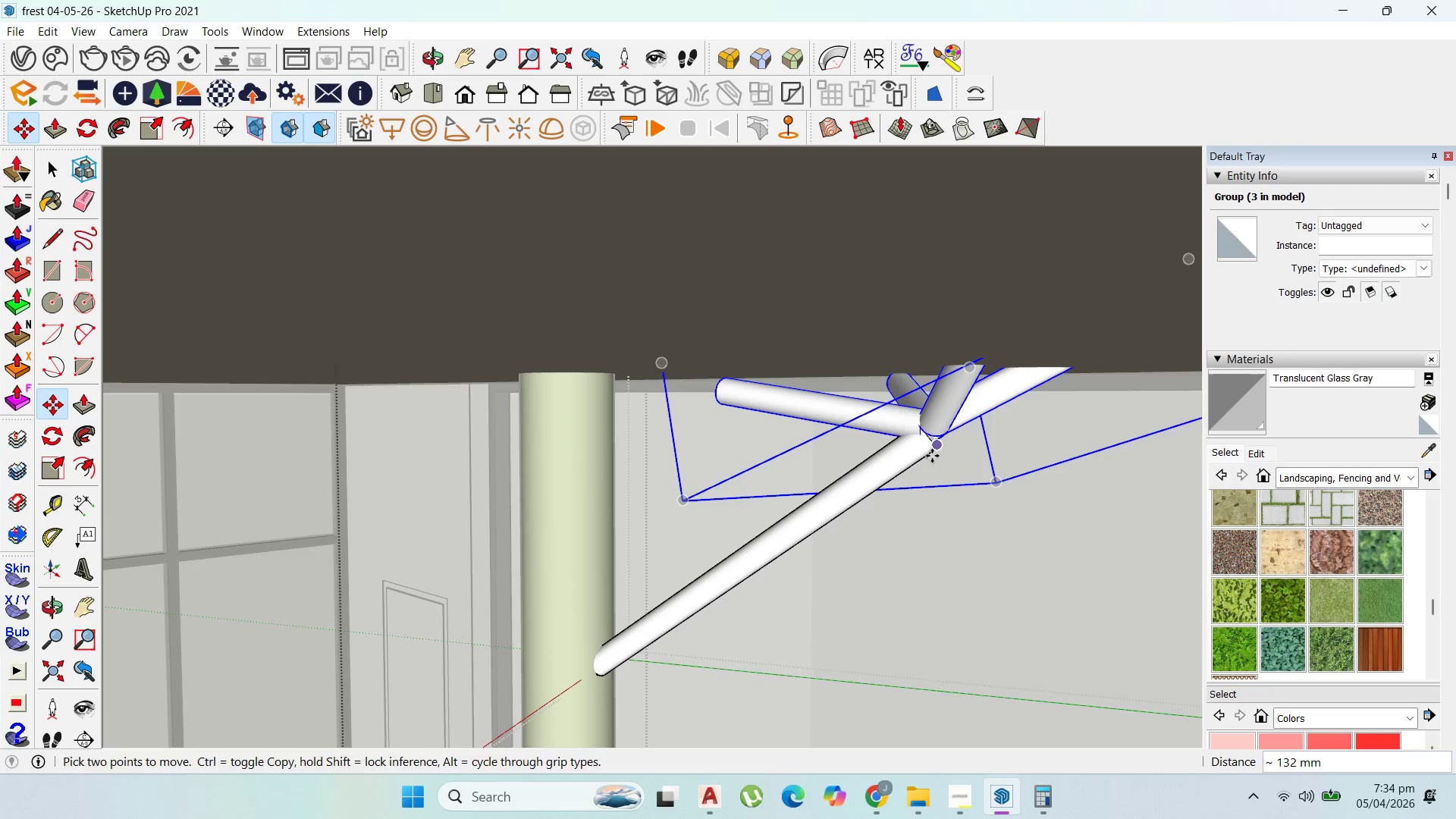 
scroll: coordinate [932, 439], scroll_direction: up, amount: 3.0
 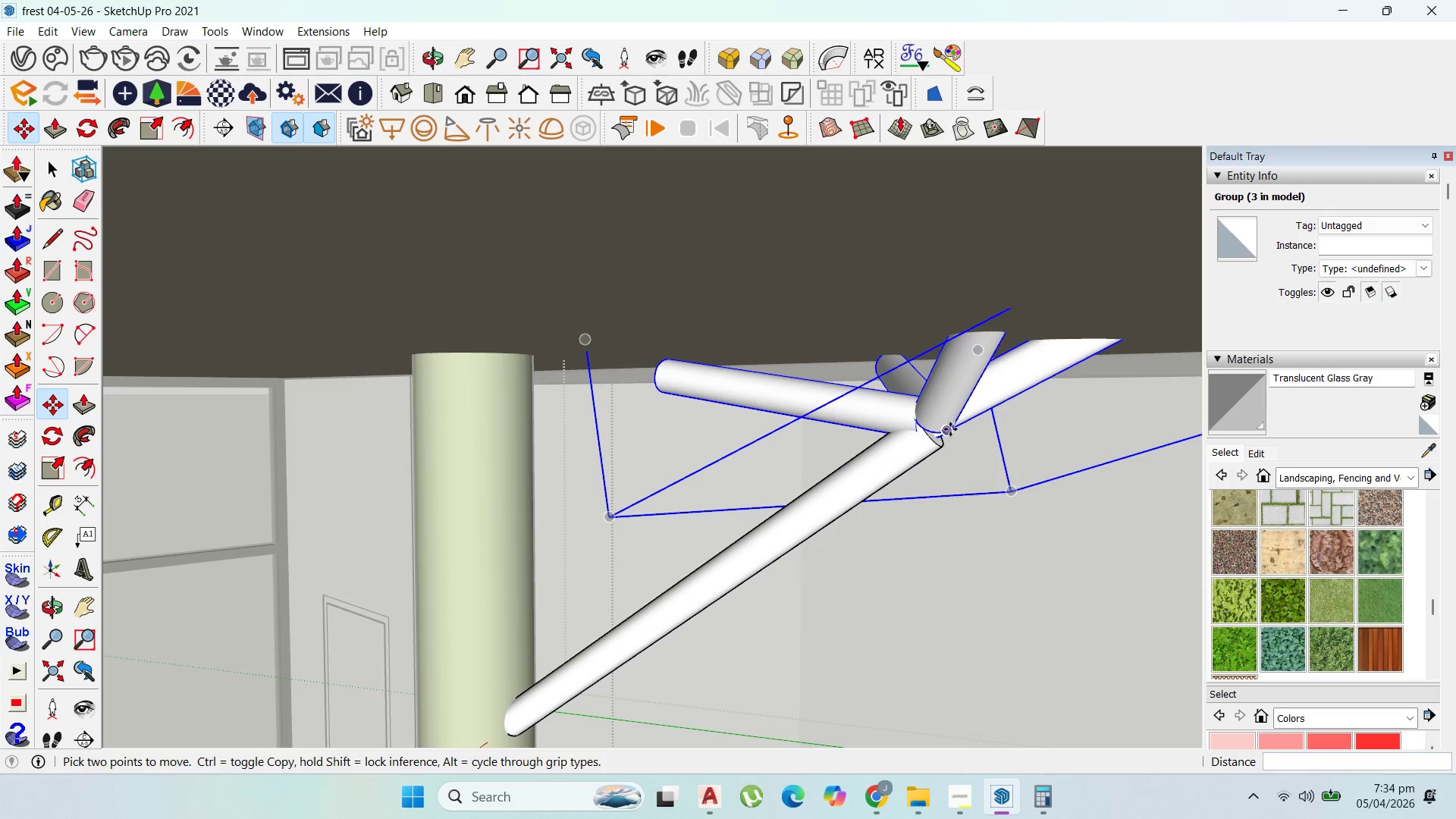 
left_click([950, 429])
 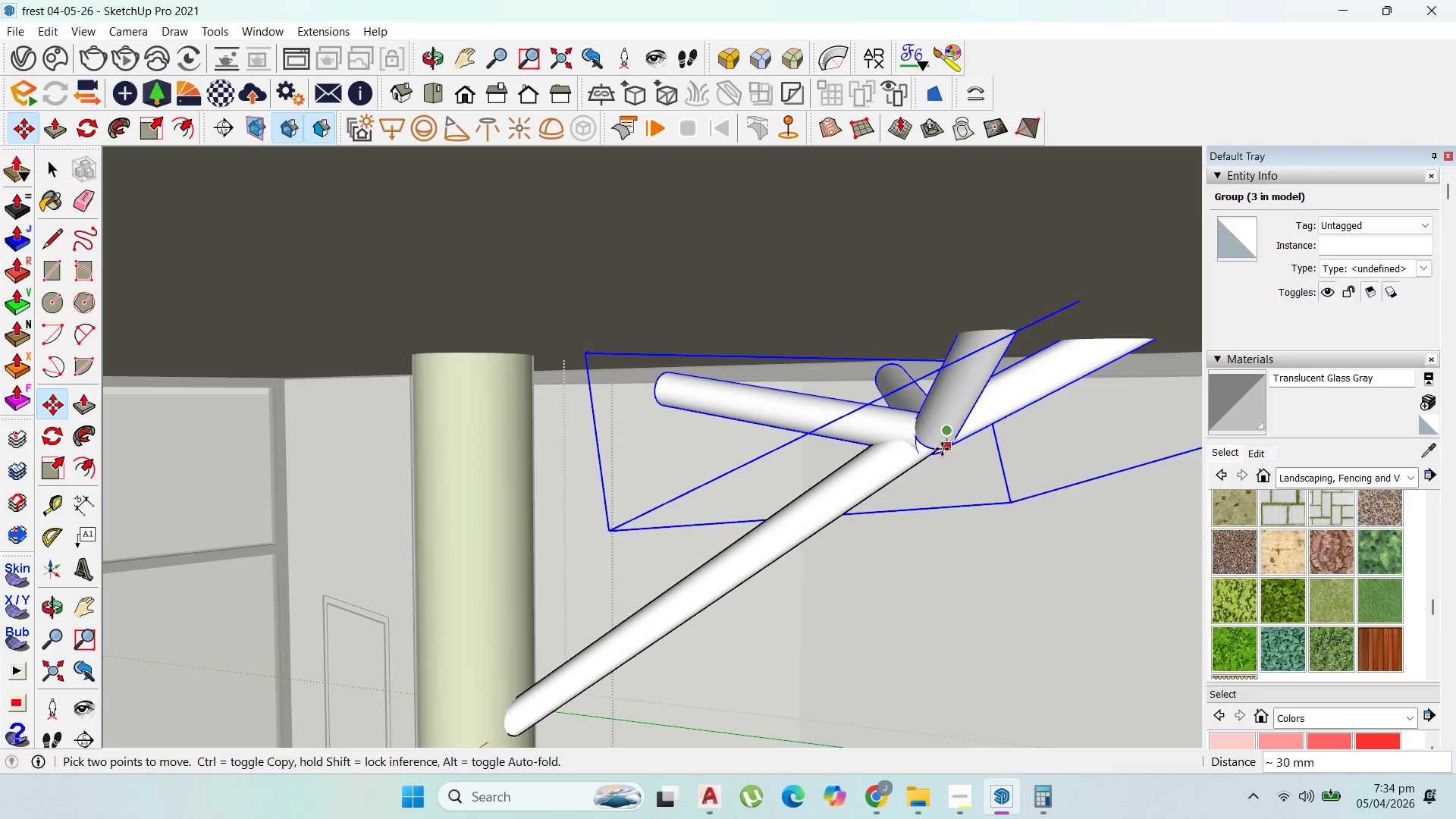 
left_click([942, 449])
 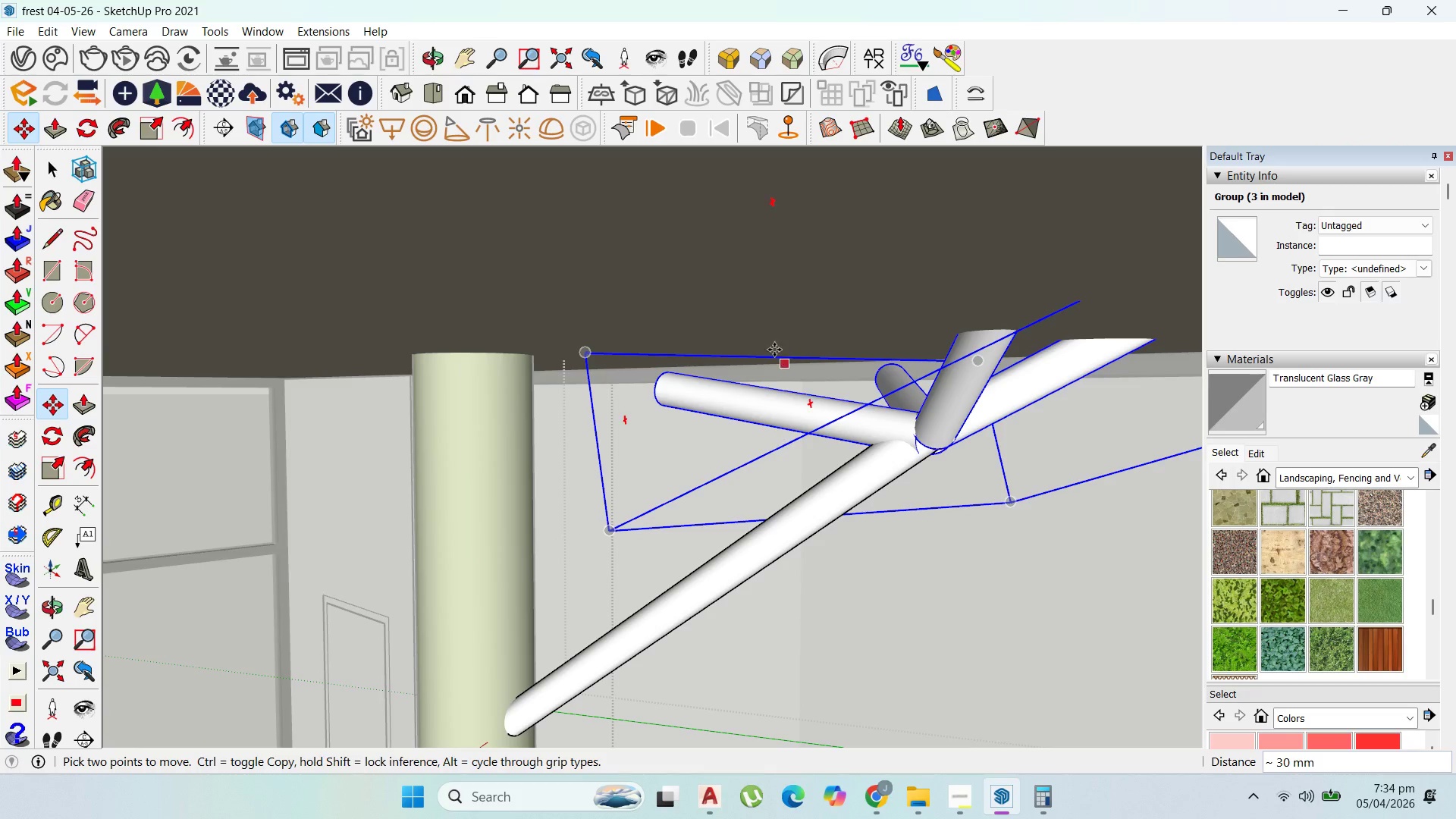 
scroll: coordinate [874, 372], scroll_direction: down, amount: 74.0
 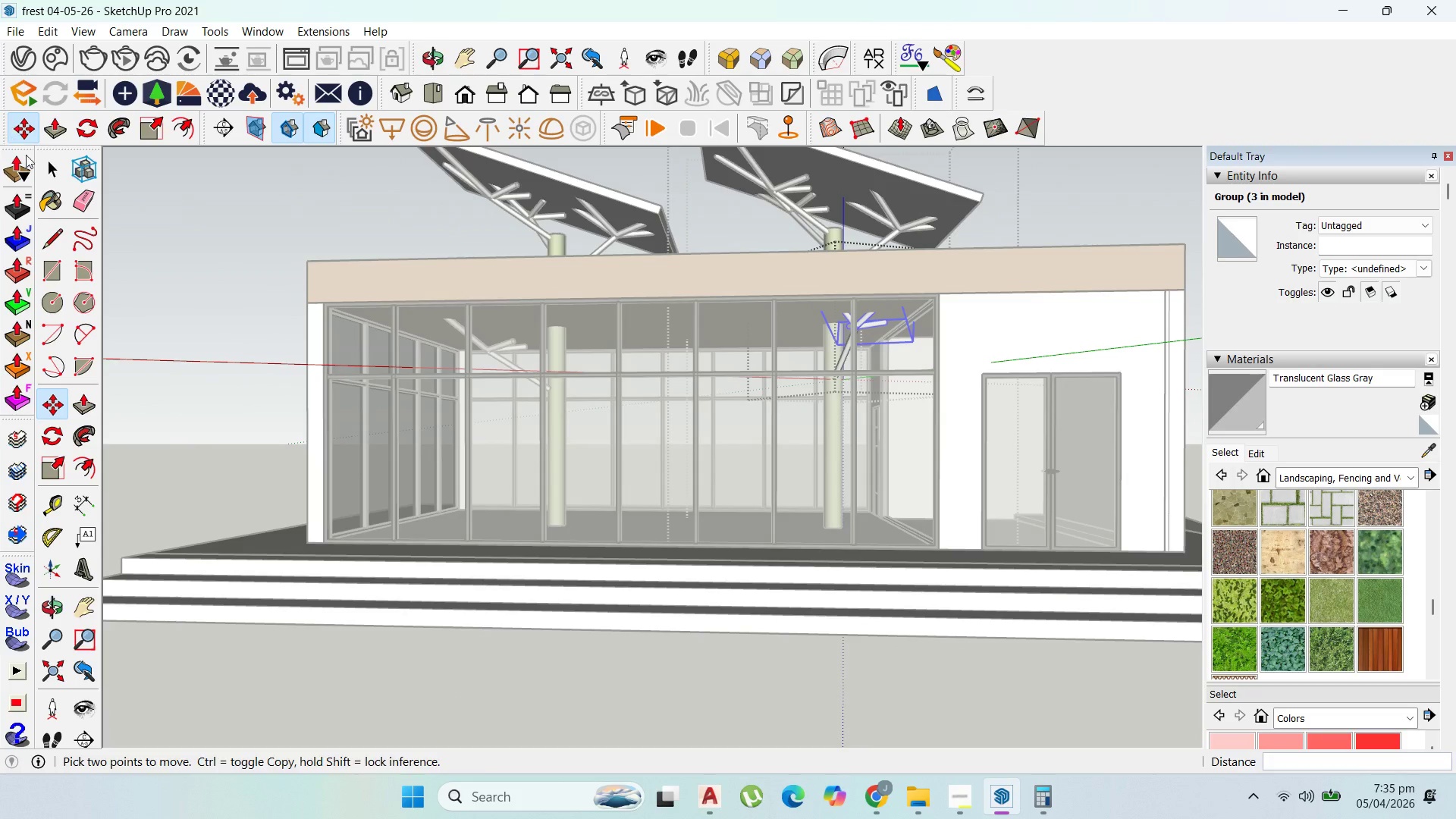 
left_click([45, 161])
 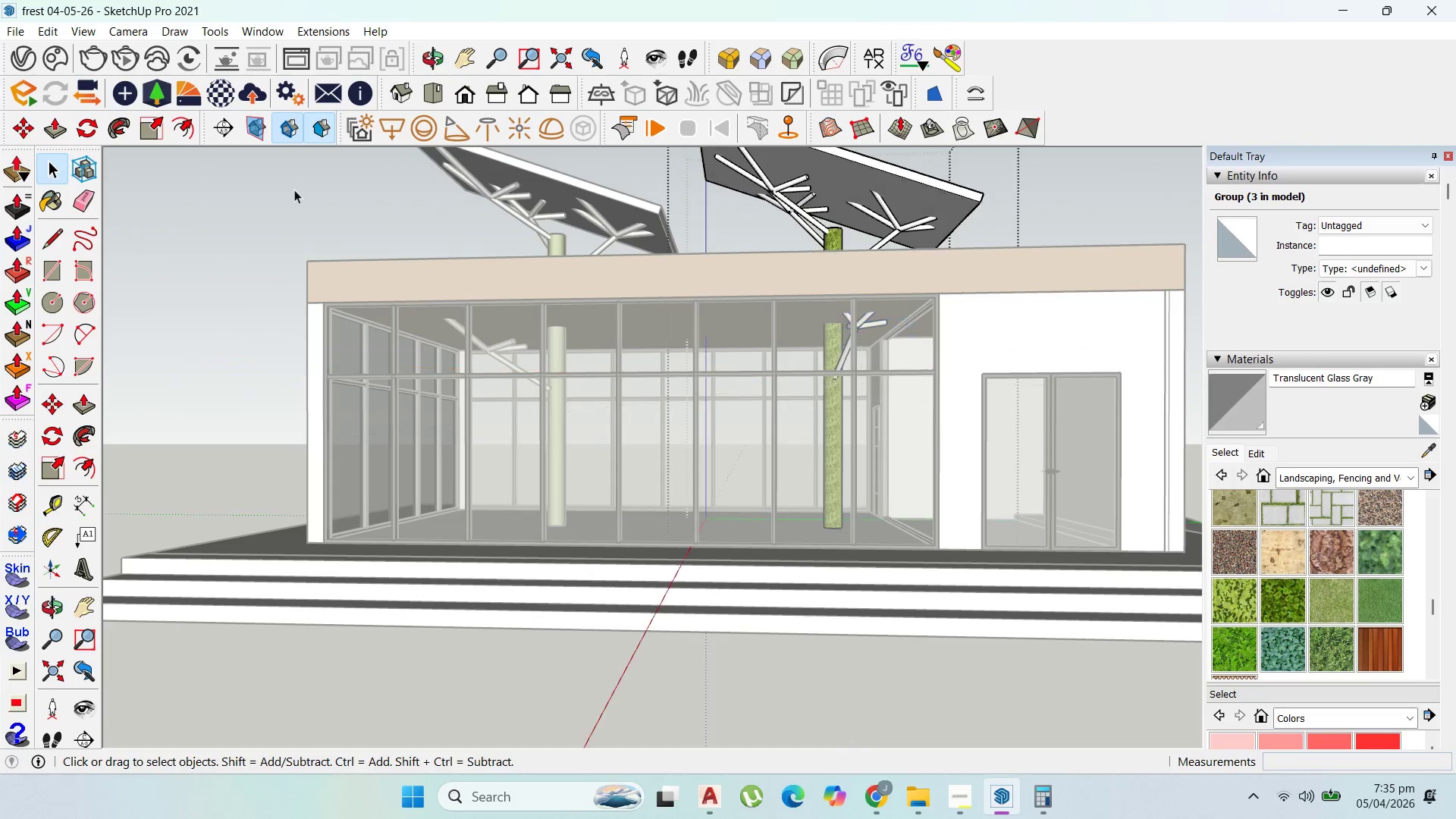 
scroll: coordinate [523, 271], scroll_direction: down, amount: 5.0
 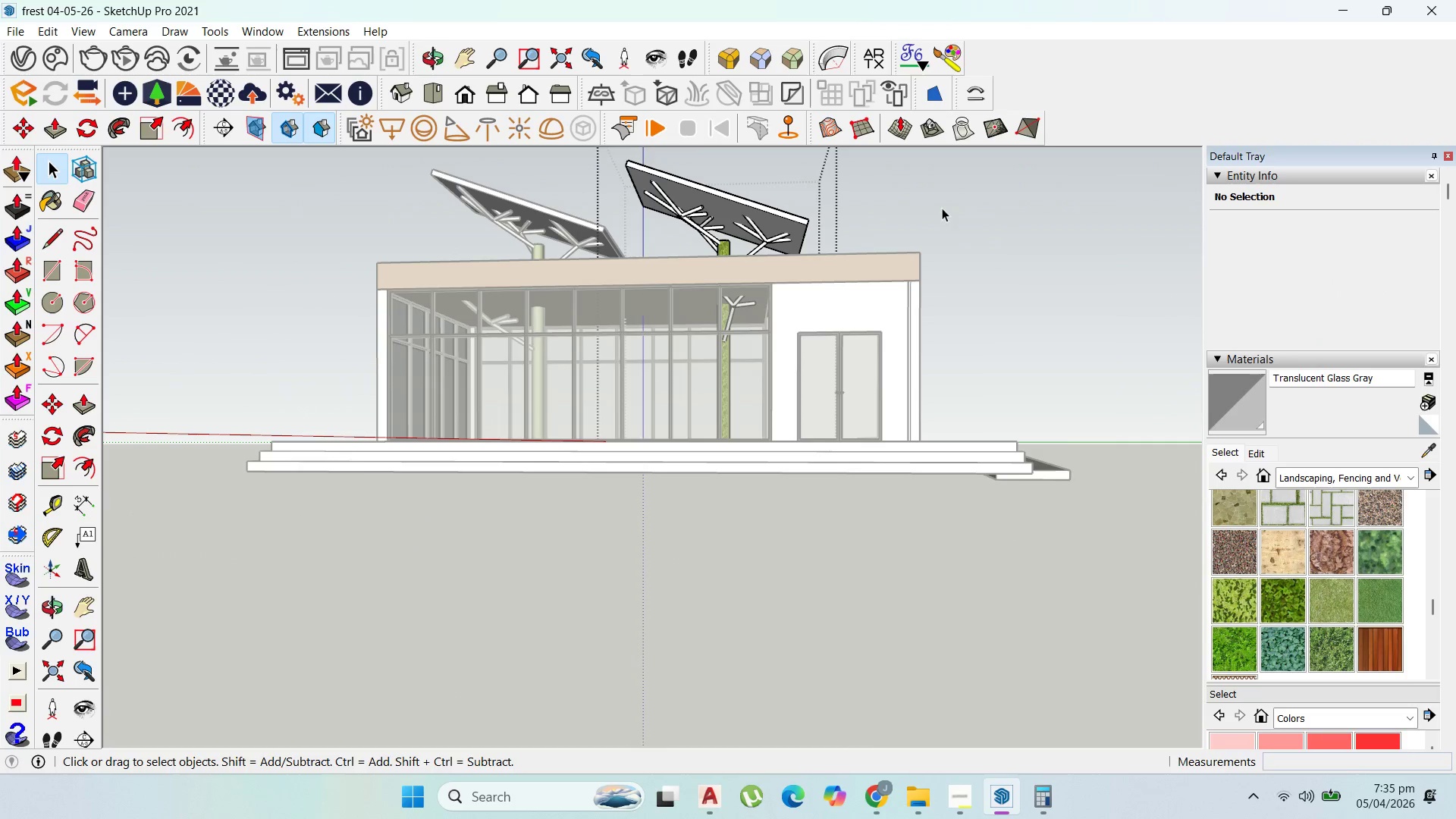 
left_click([953, 202])
 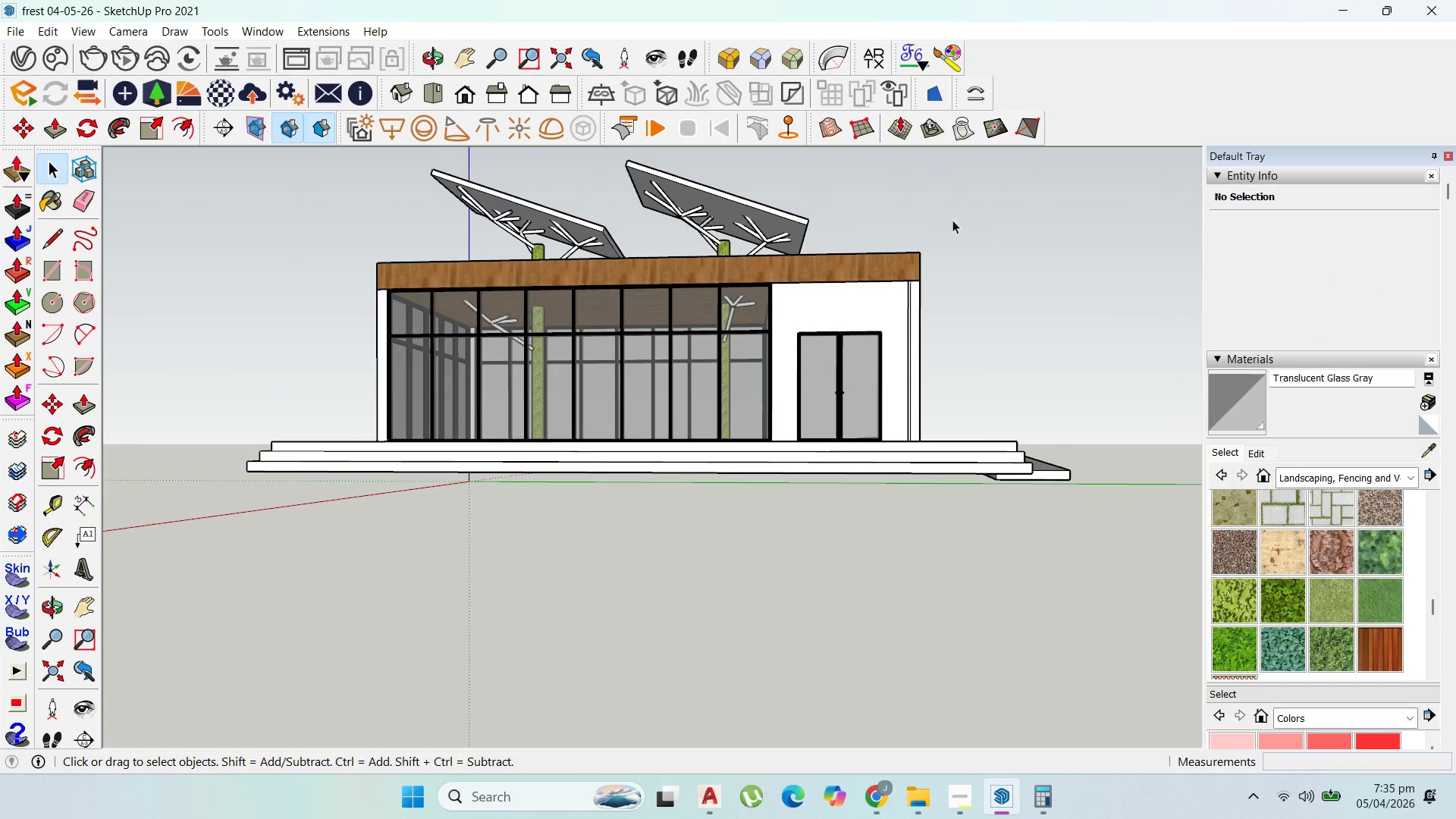 
scroll: coordinate [608, 268], scroll_direction: up, amount: 4.0
 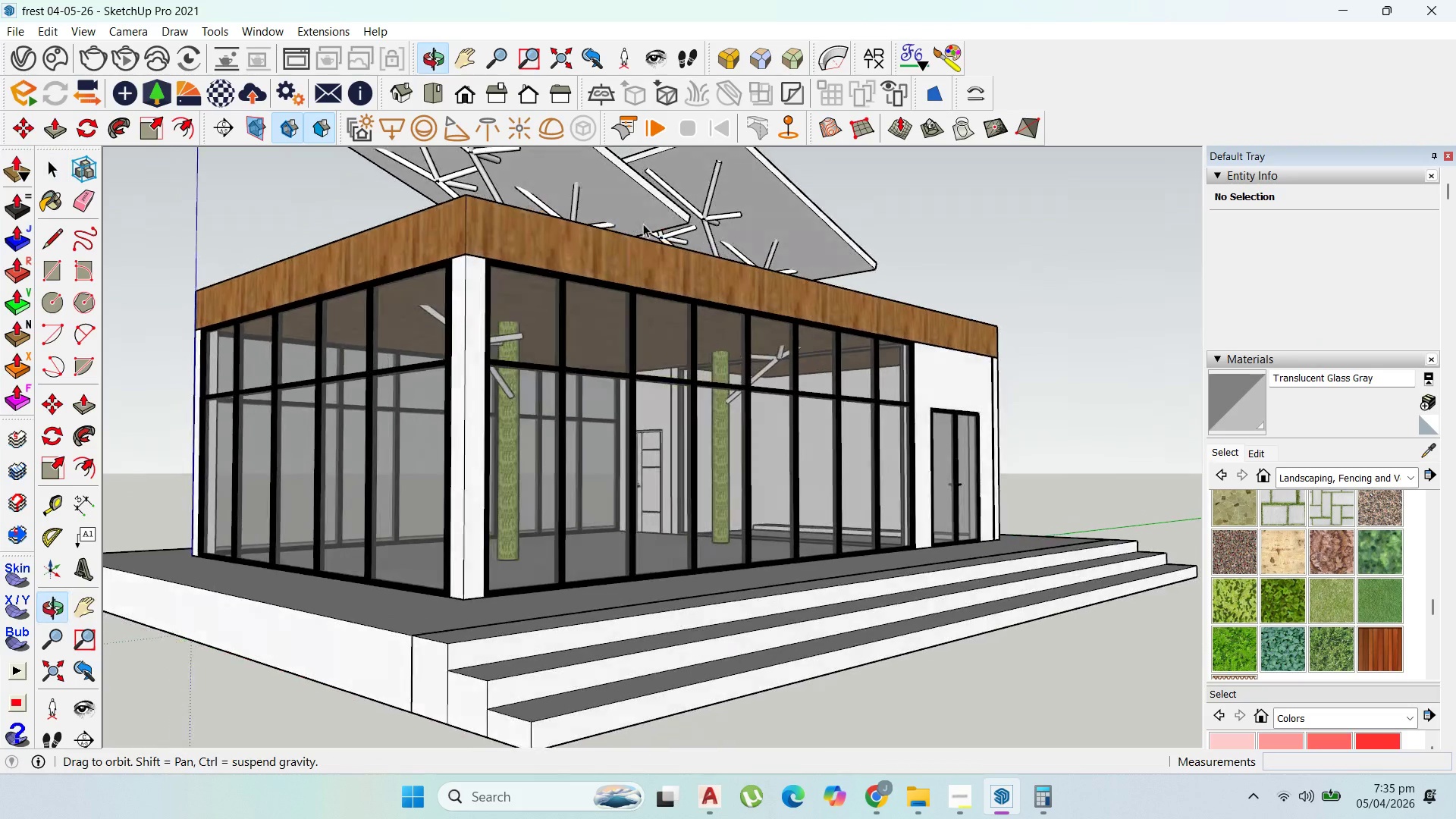 
scroll: coordinate [675, 253], scroll_direction: down, amount: 6.0
 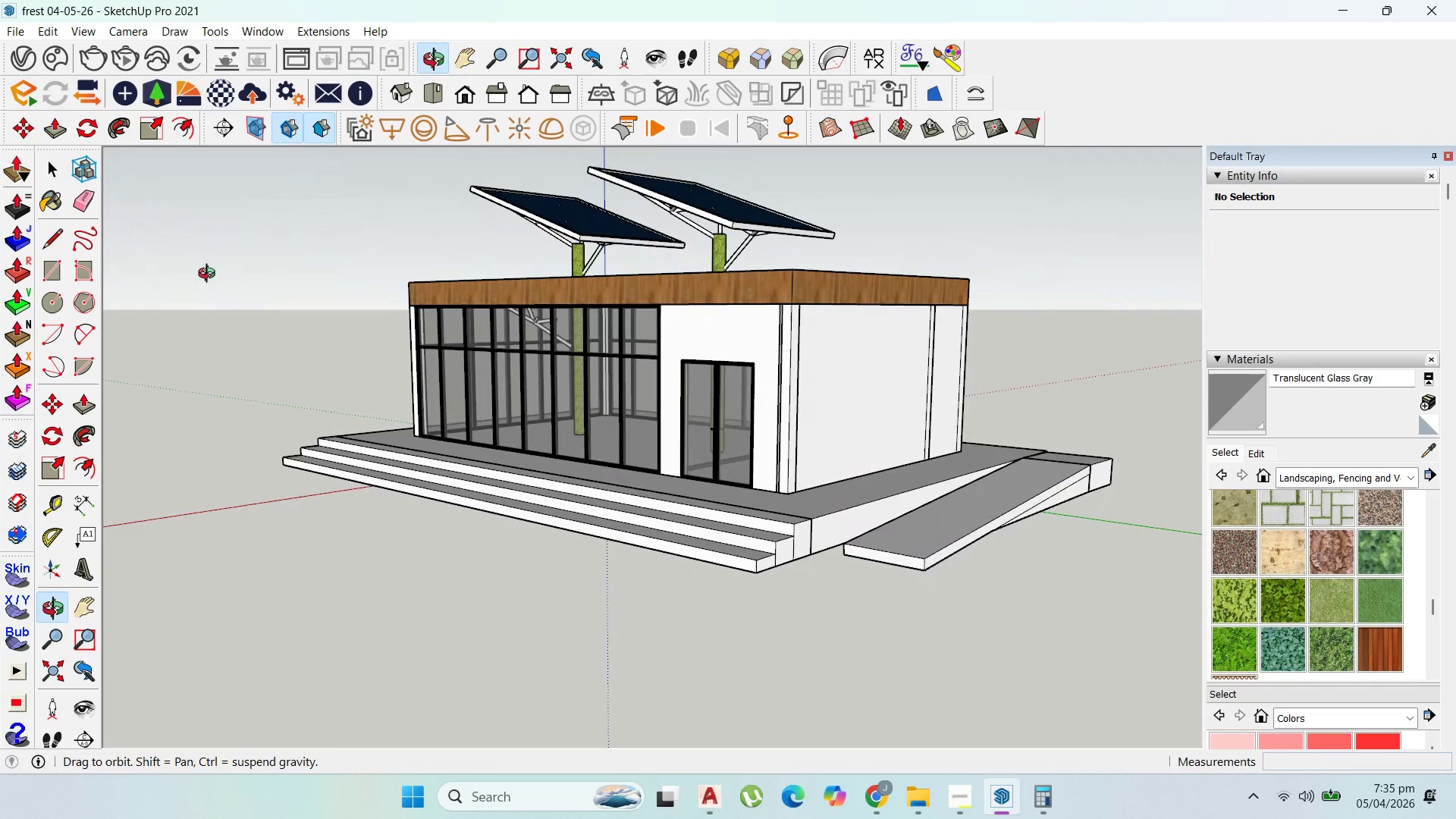 
scroll: coordinate [309, 453], scroll_direction: up, amount: 6.0
 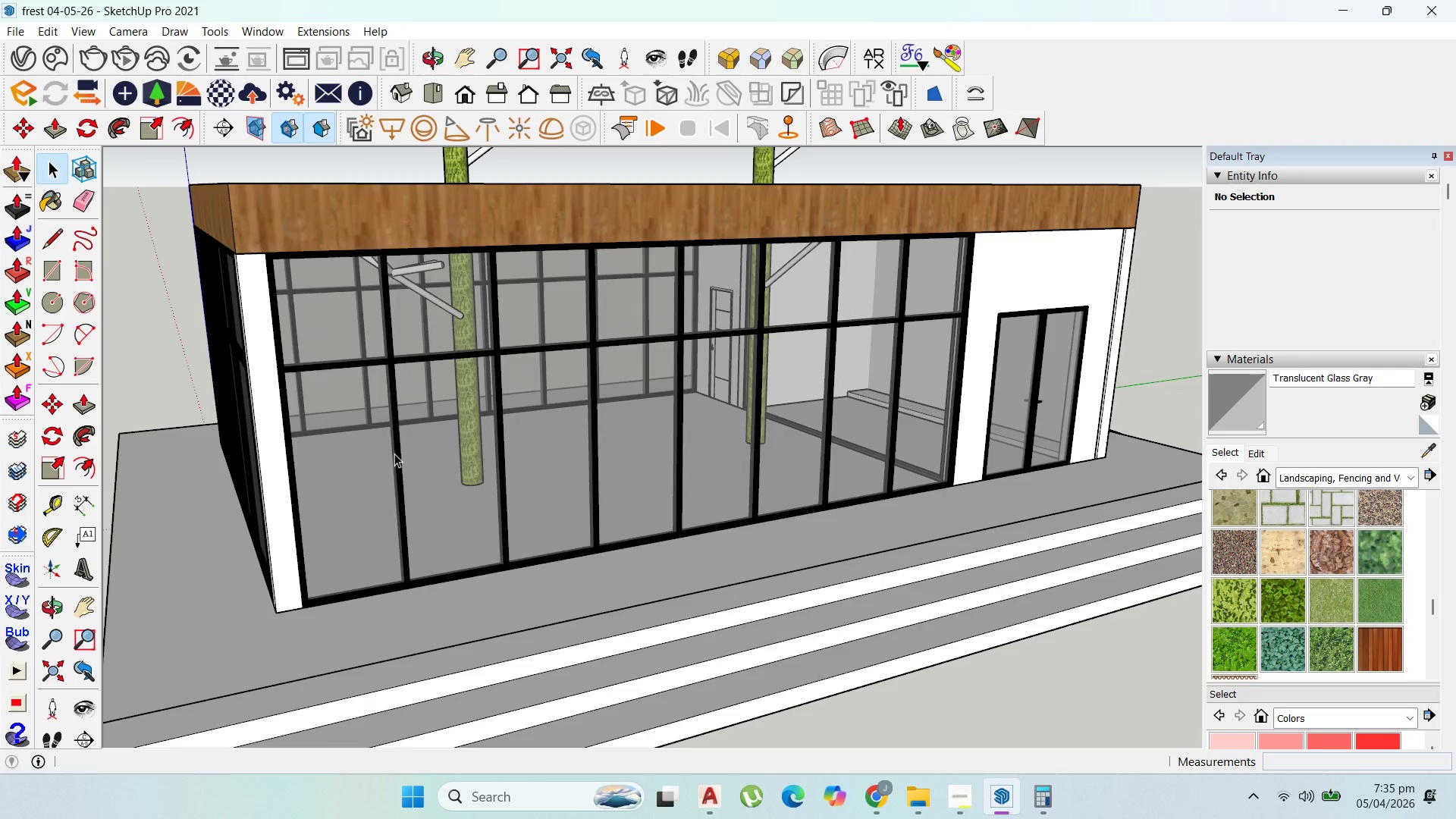 
scroll: coordinate [748, 356], scroll_direction: down, amount: 3.0
 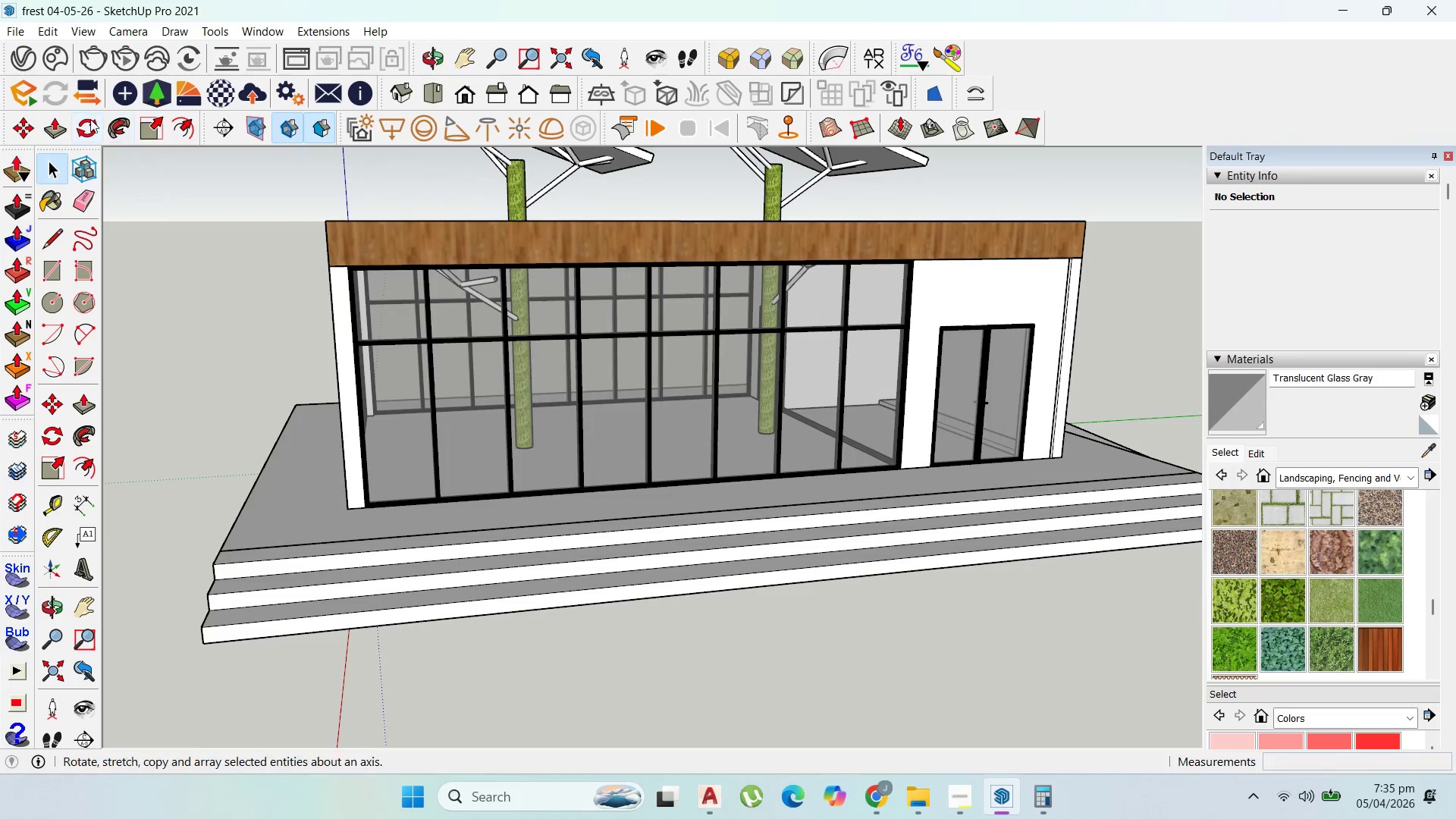 
left_click([52, 265])
 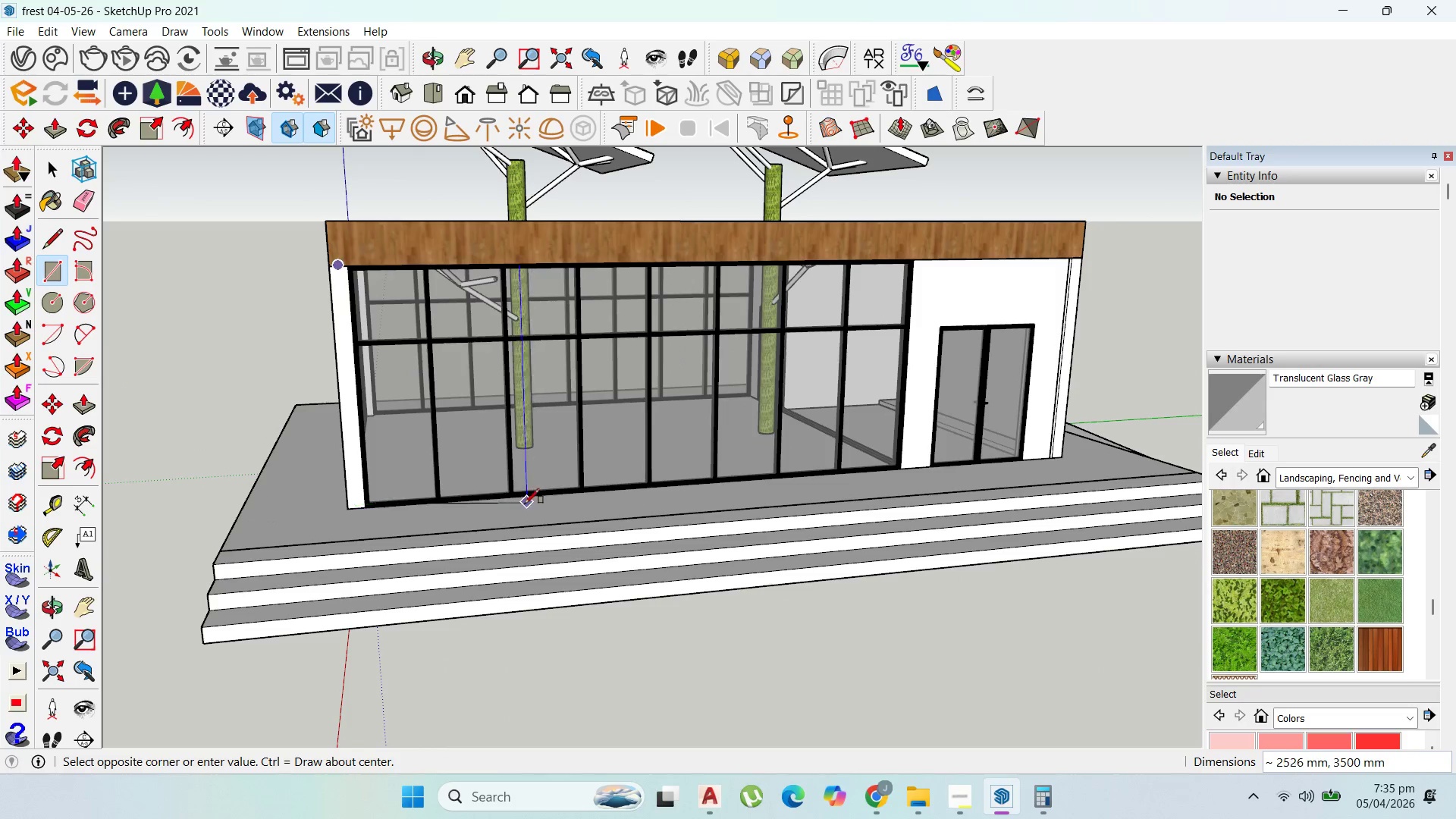 
wait(7.62)
 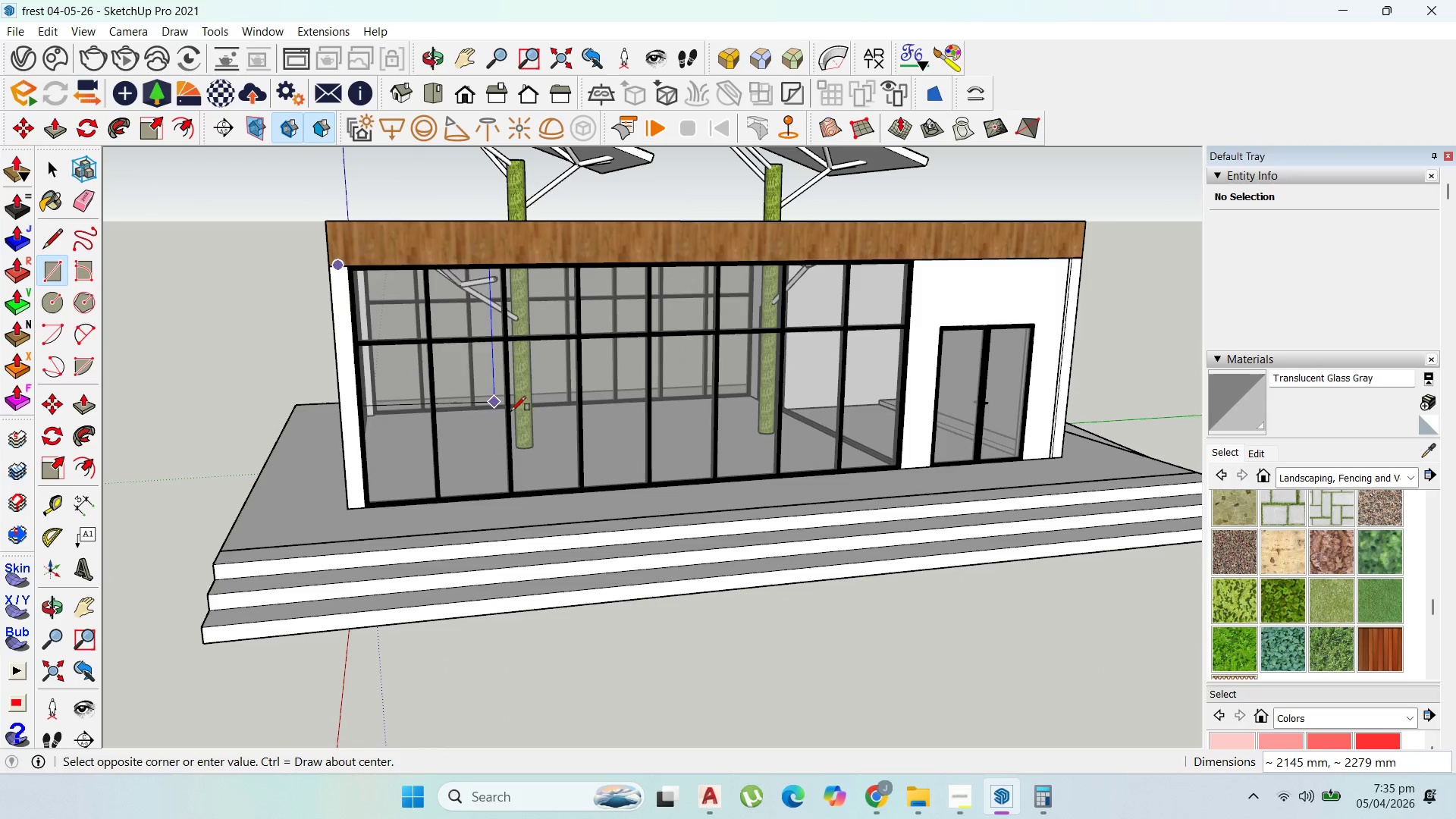 
scroll: coordinate [510, 498], scroll_direction: up, amount: 7.0
 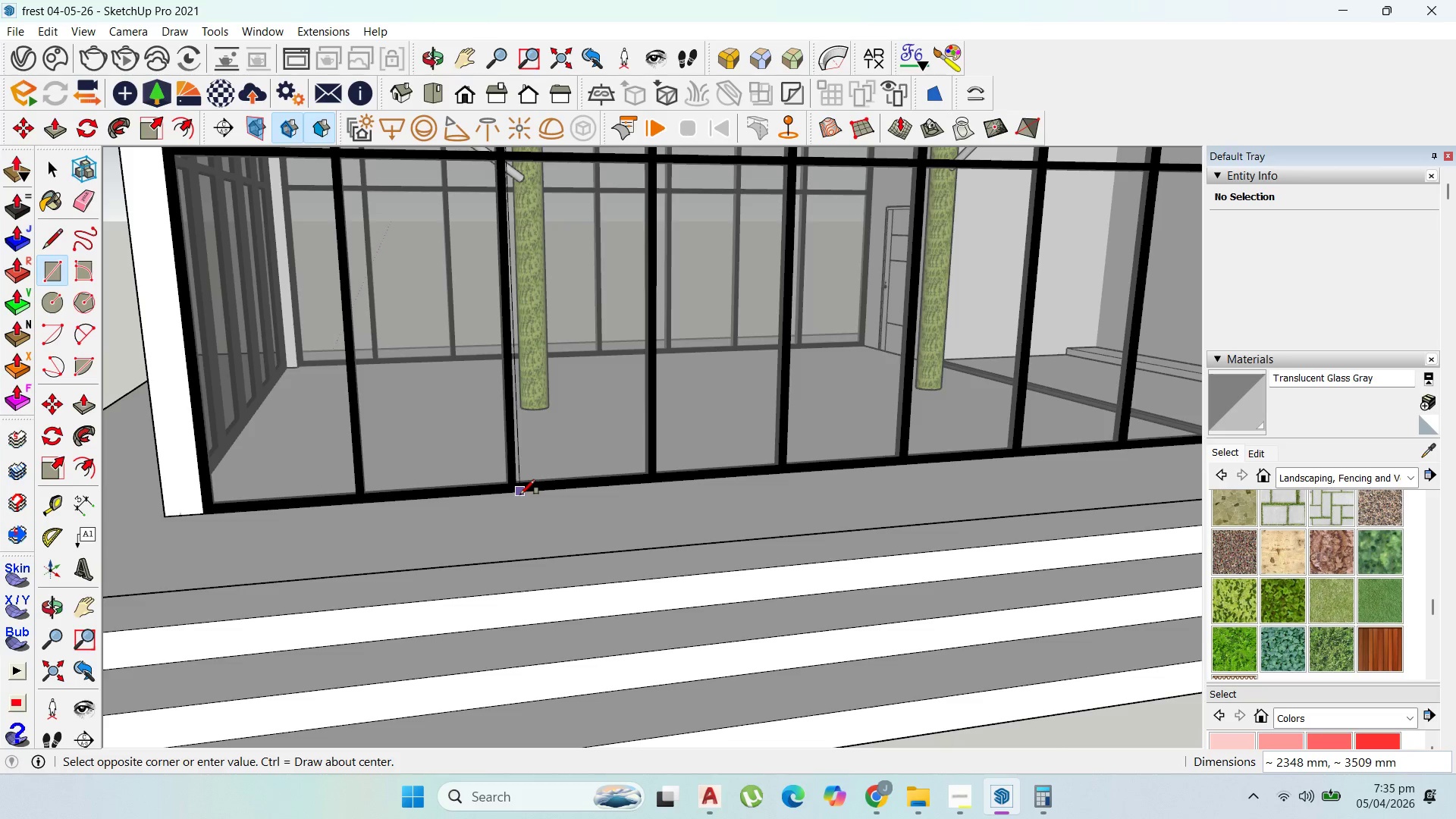 
scroll: coordinate [520, 494], scroll_direction: down, amount: 7.0
 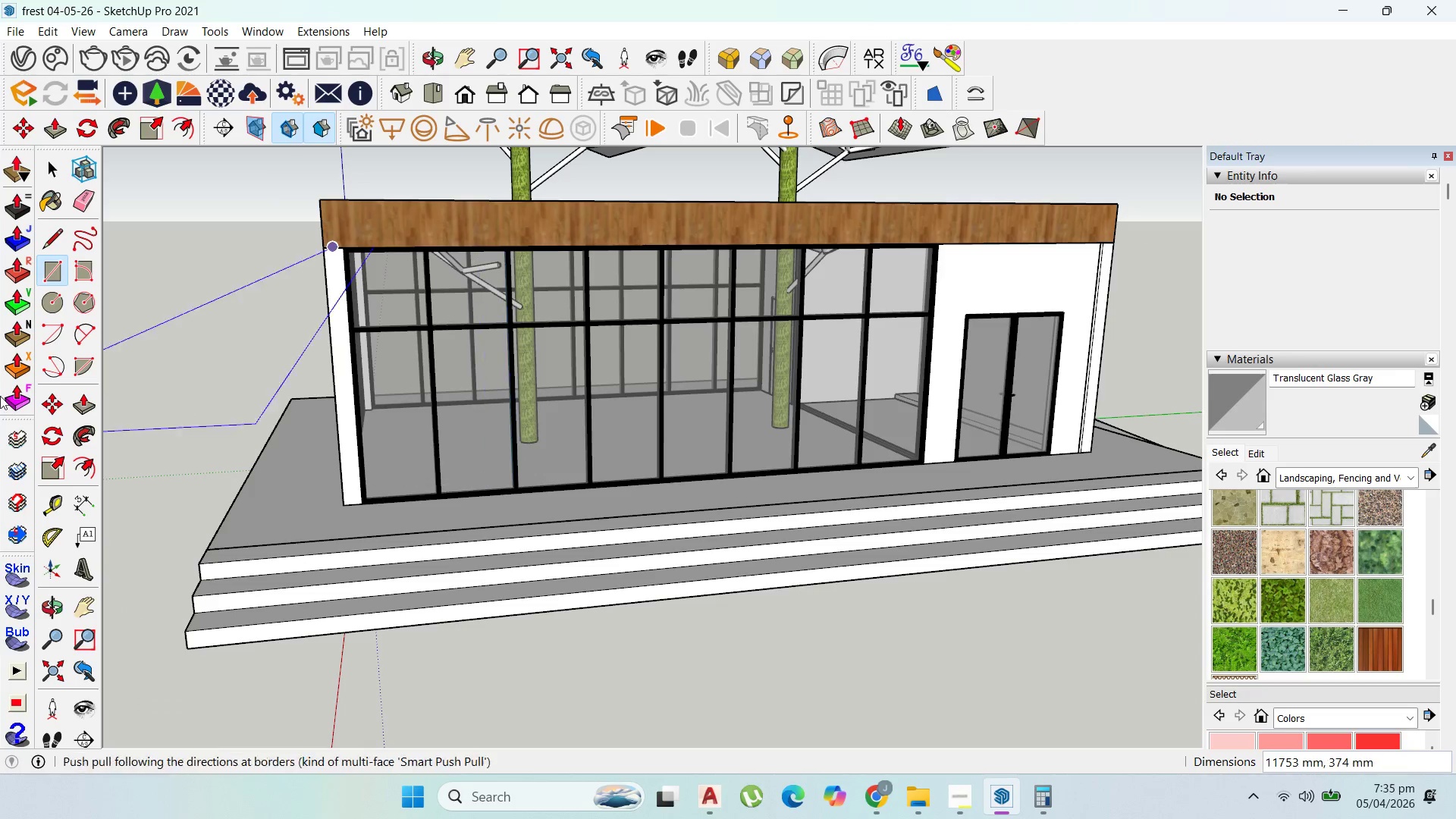 
left_click([53, 494])
 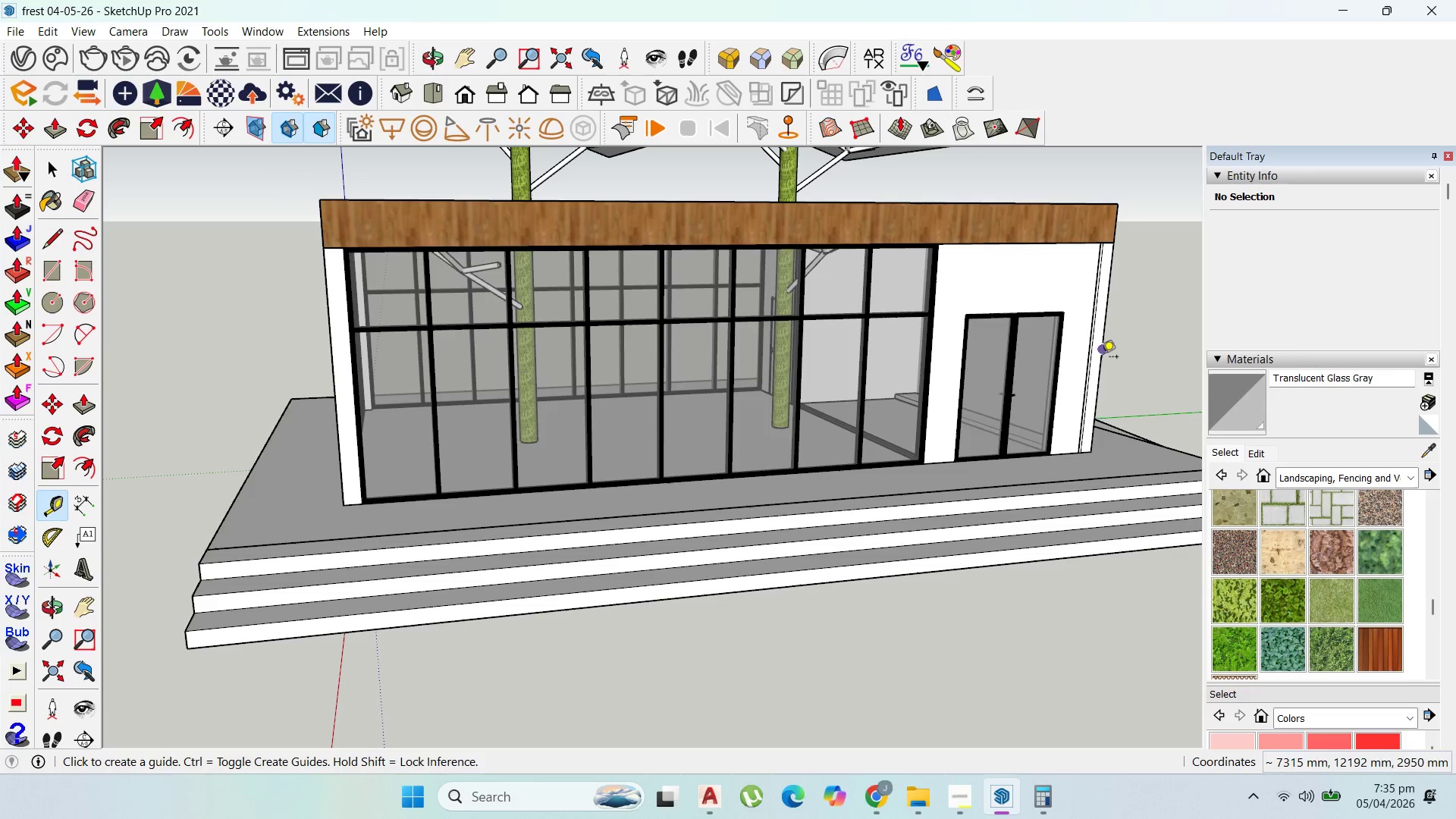 
left_click_drag(start_coordinate=[1102, 358], to_coordinate=[1098, 358])
 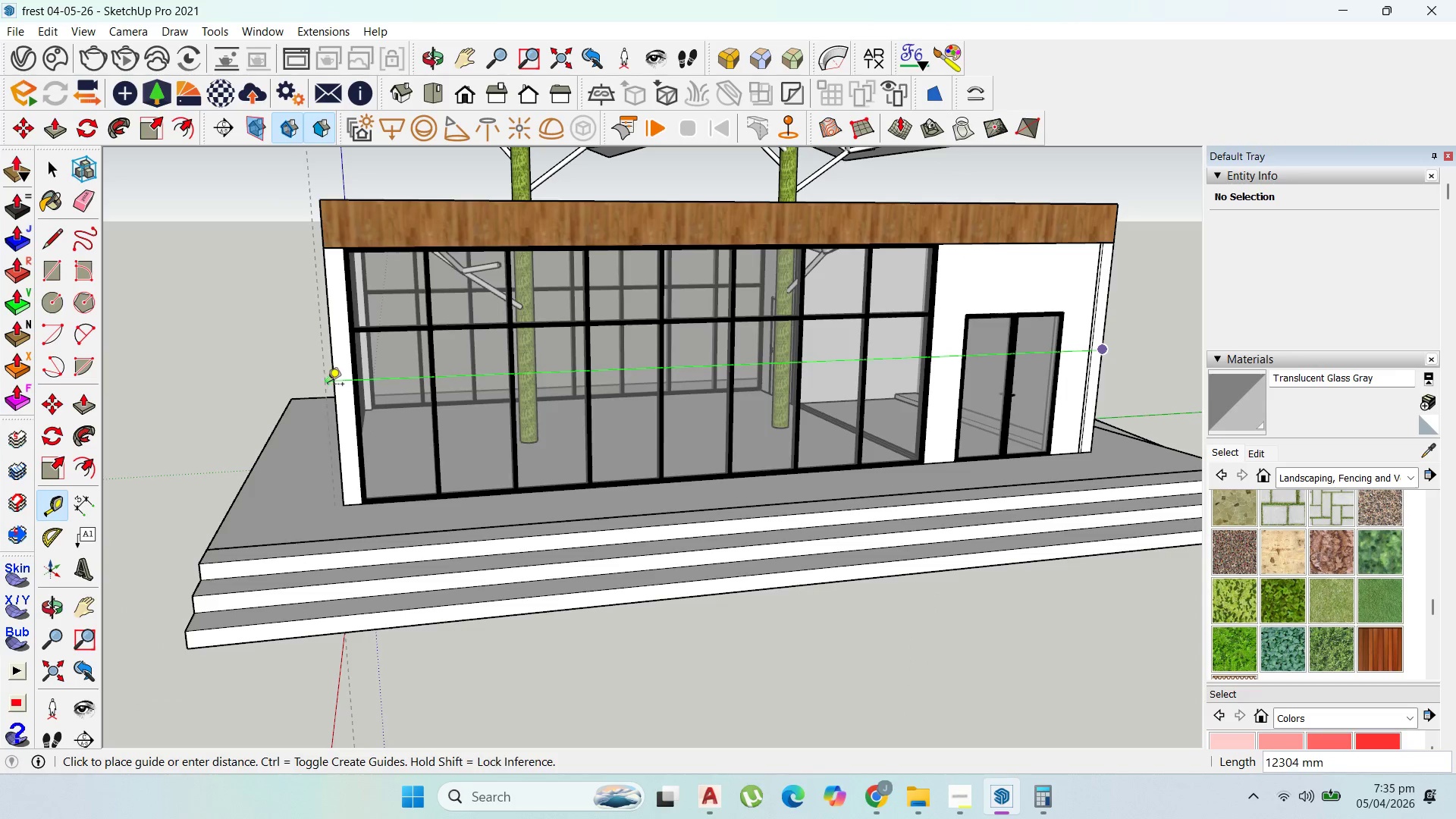 
key(Escape)
 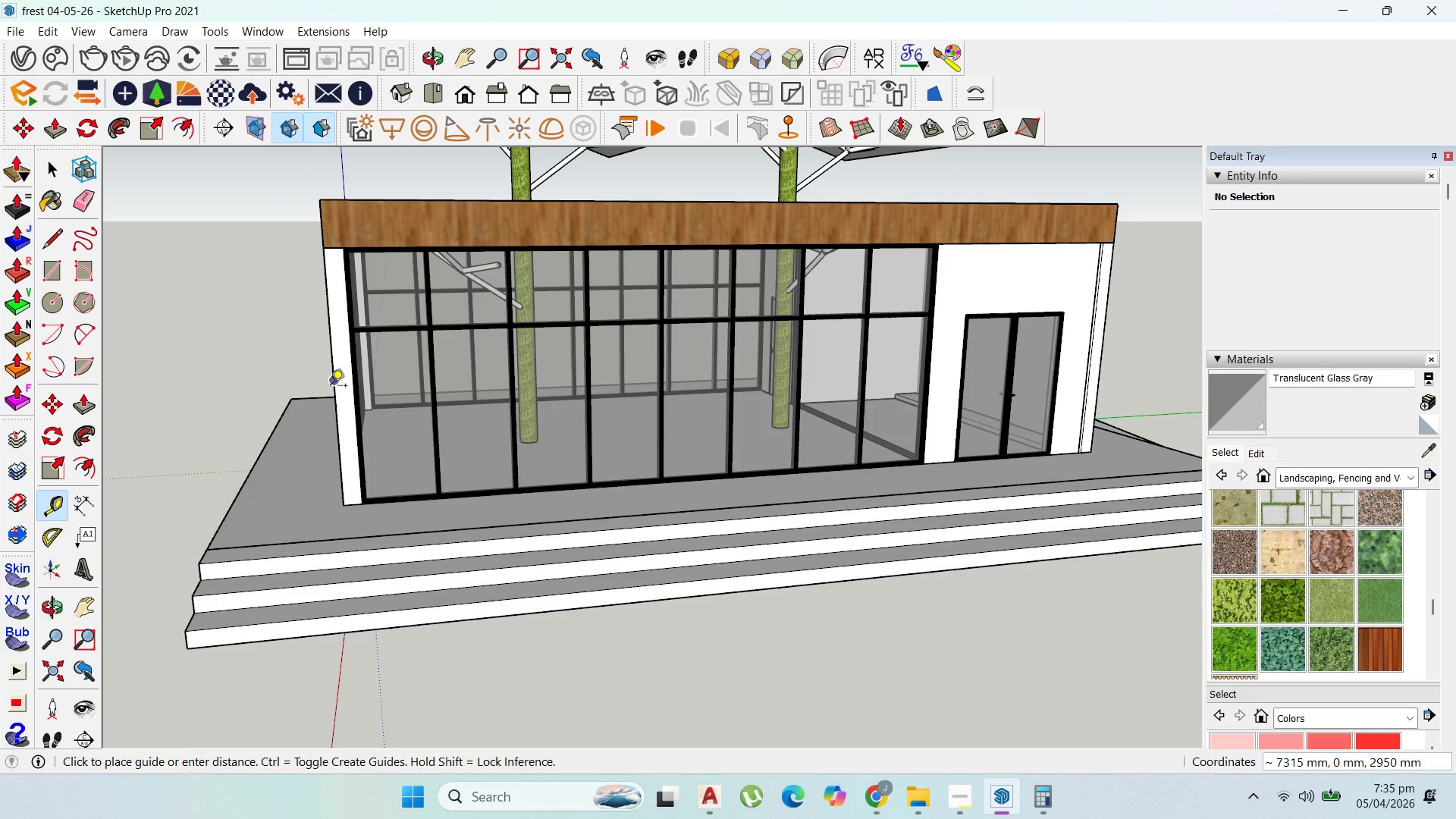 
left_click([331, 387])
 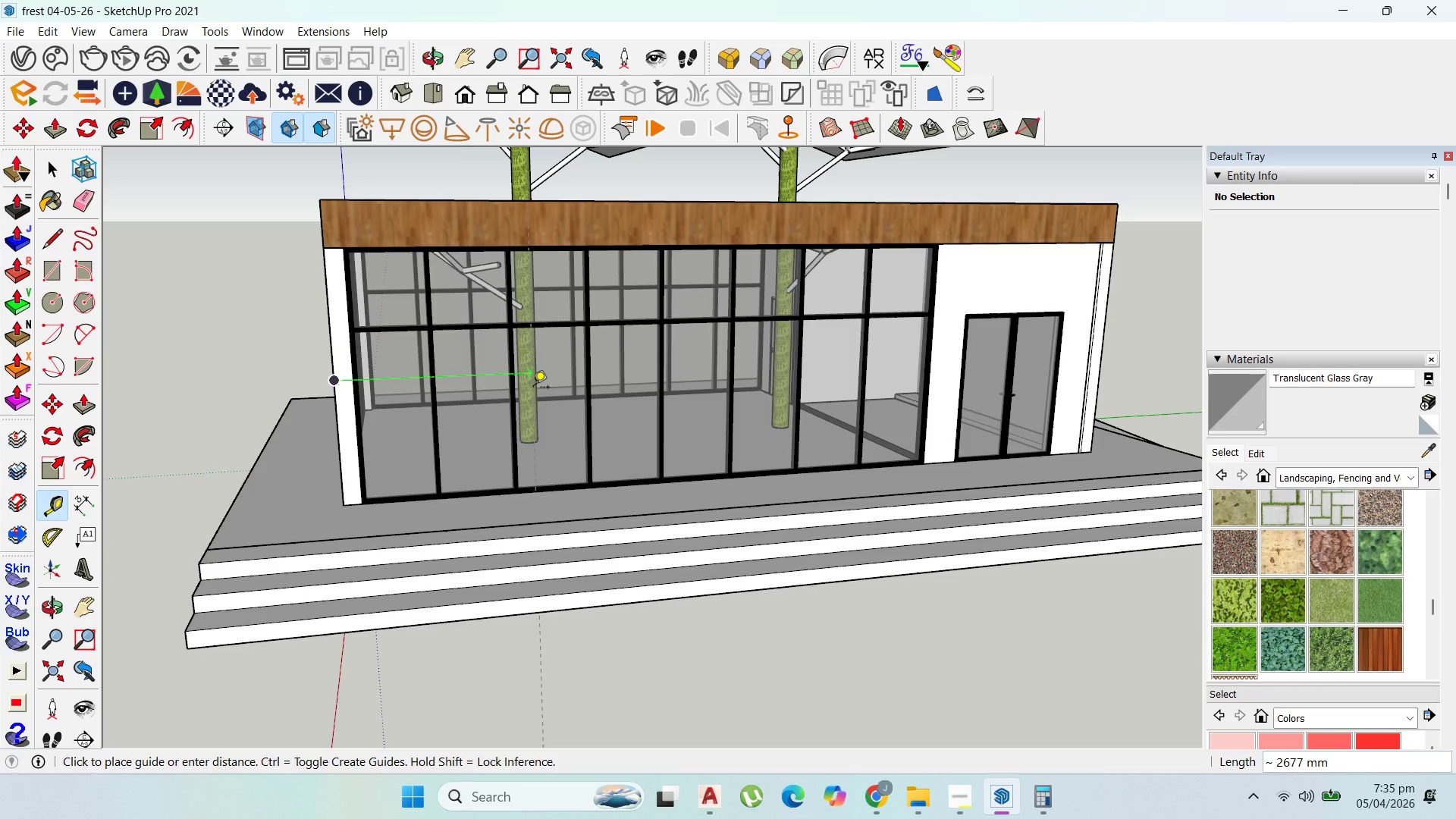 
key(Escape)
 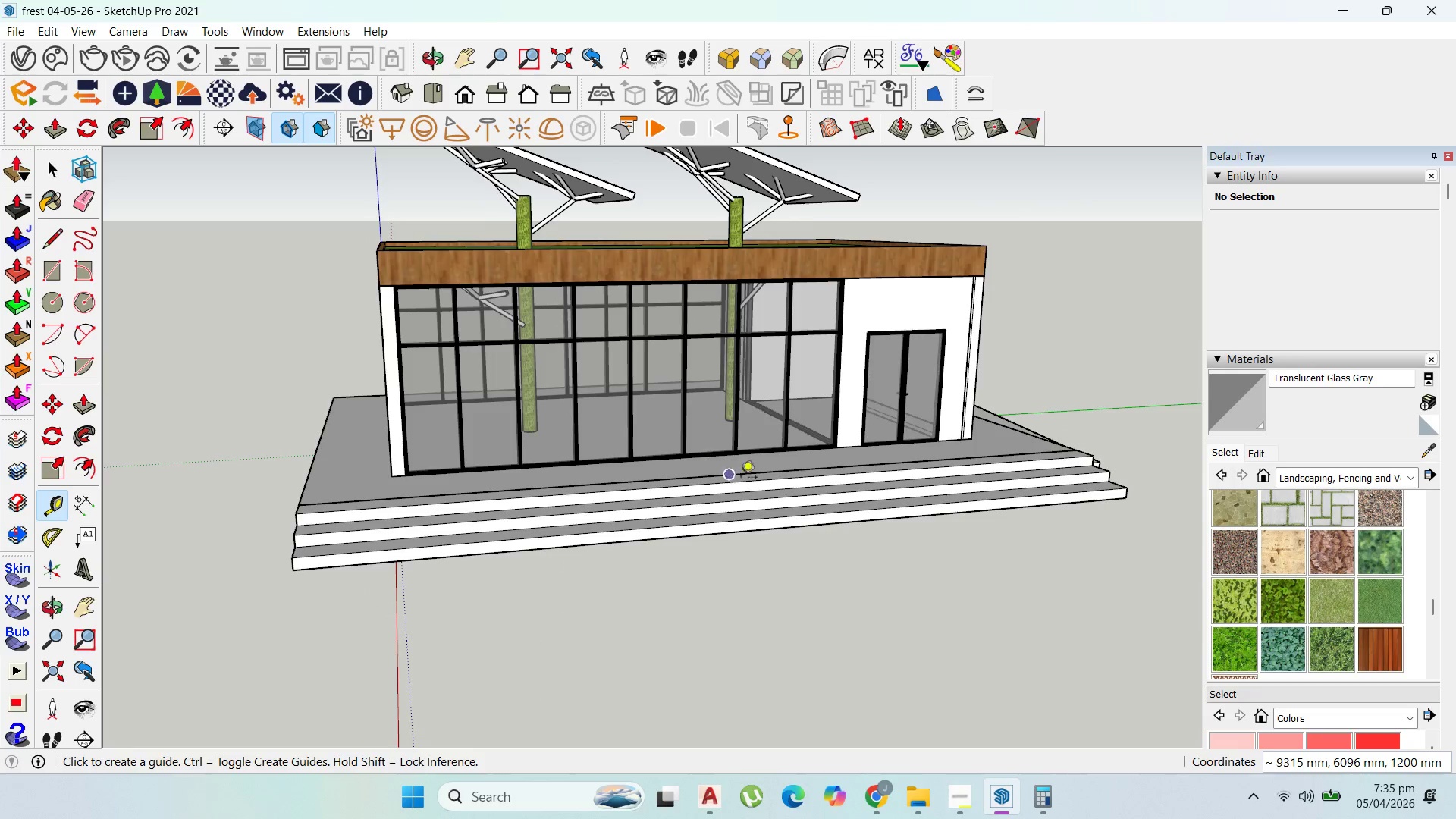 
scroll: coordinate [717, 480], scroll_direction: down, amount: 4.0
 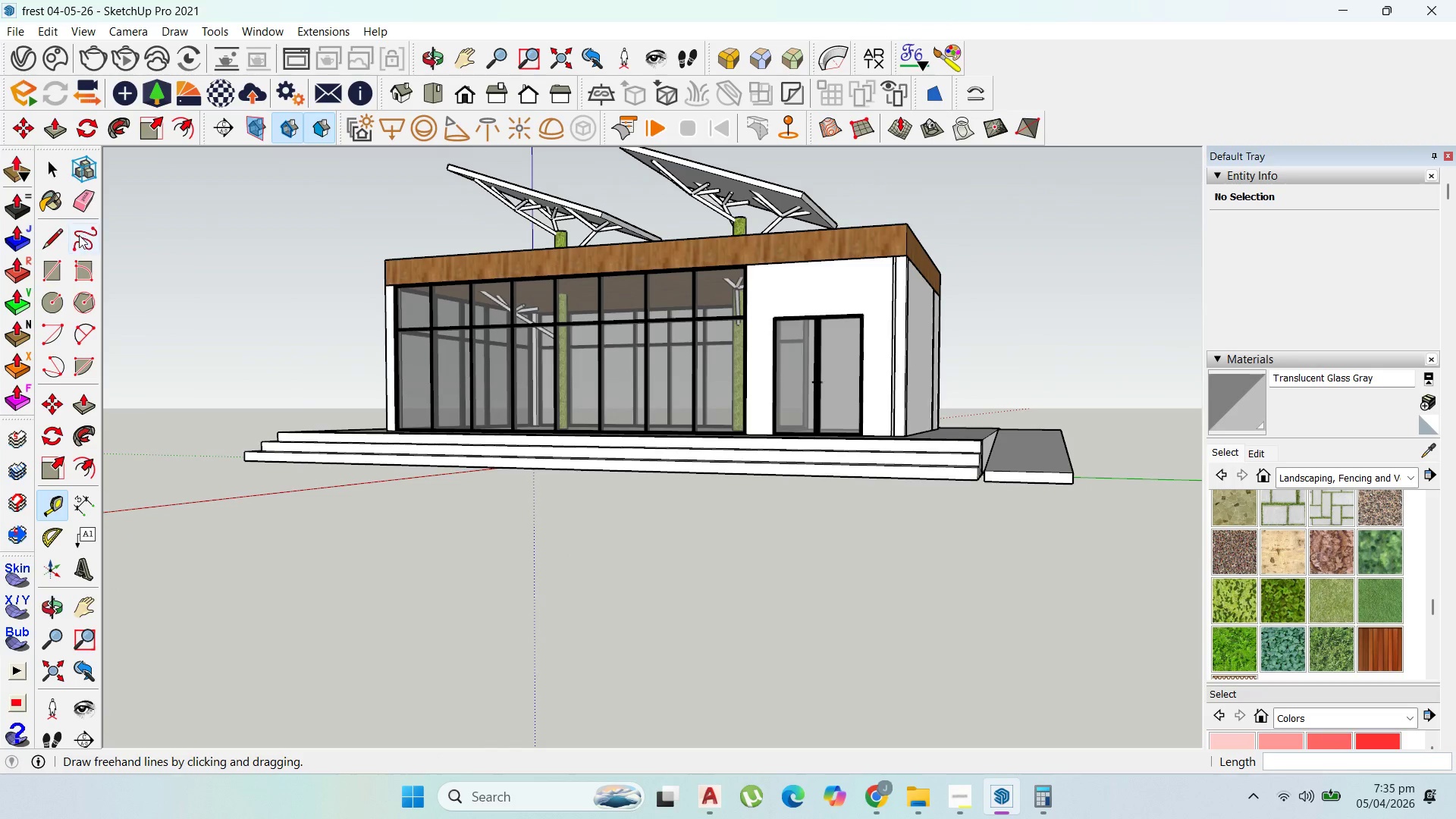 
left_click([52, 171])
 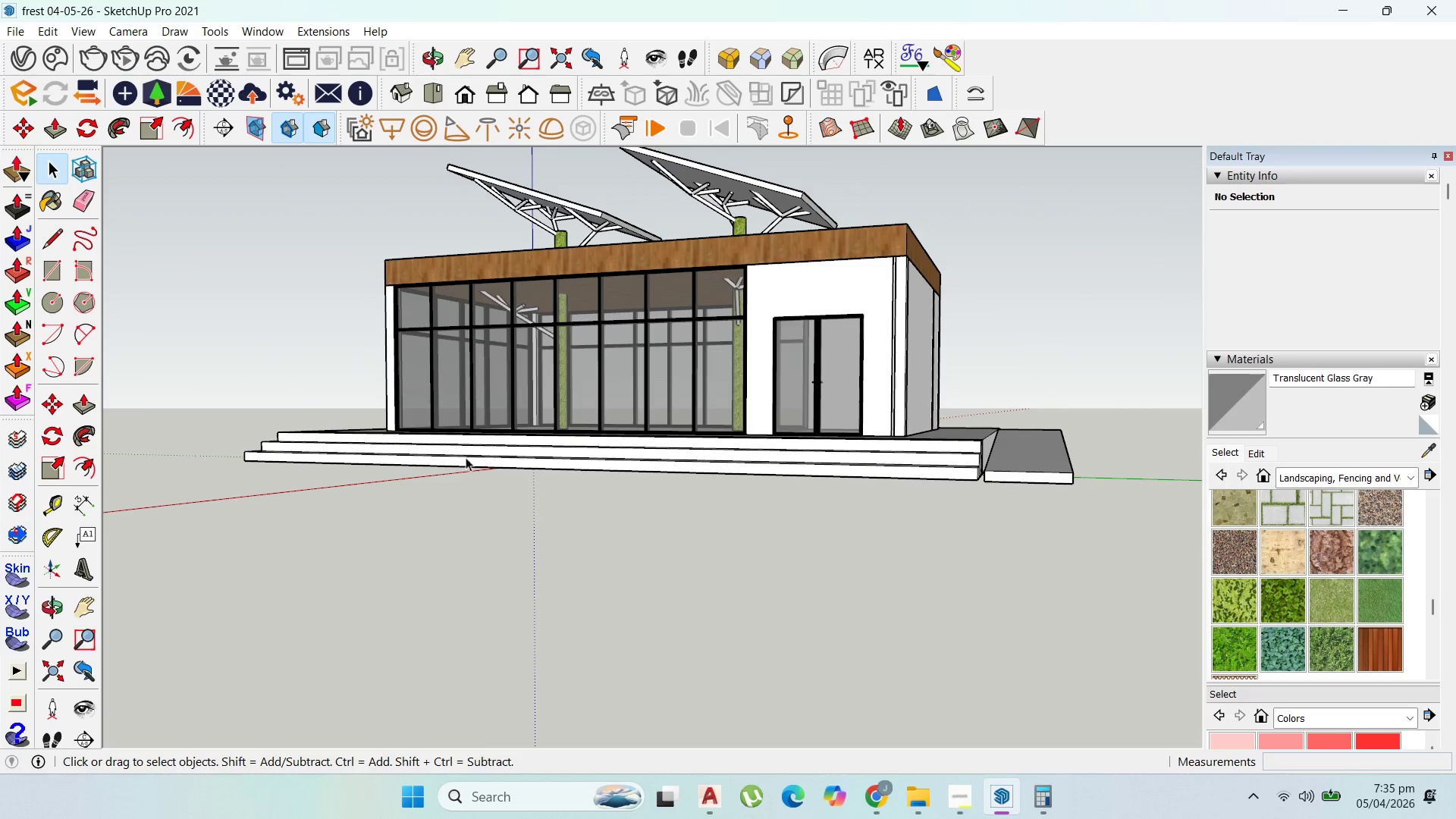 
left_click([480, 479])
 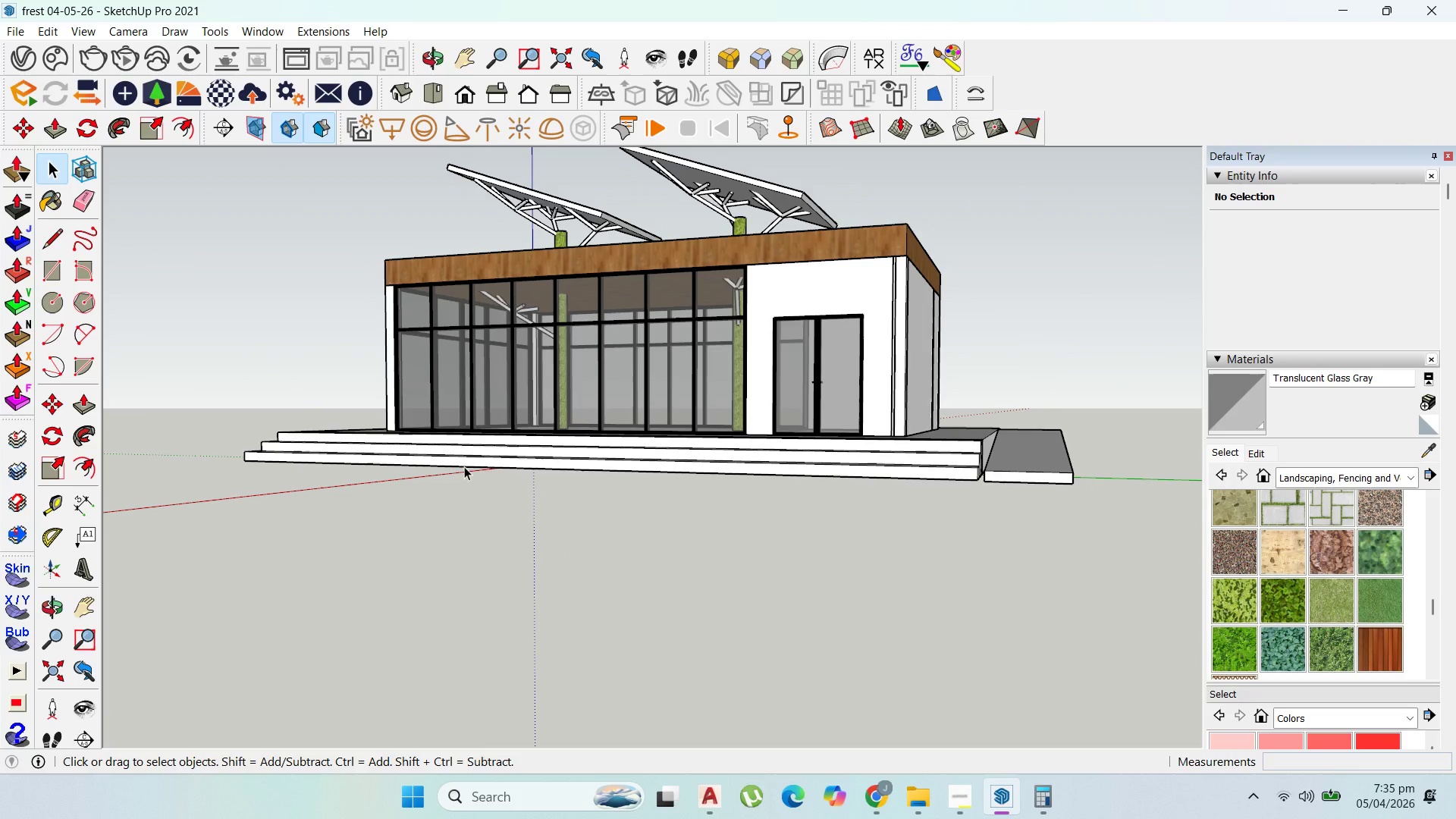 
scroll: coordinate [378, 313], scroll_direction: up, amount: 4.0
 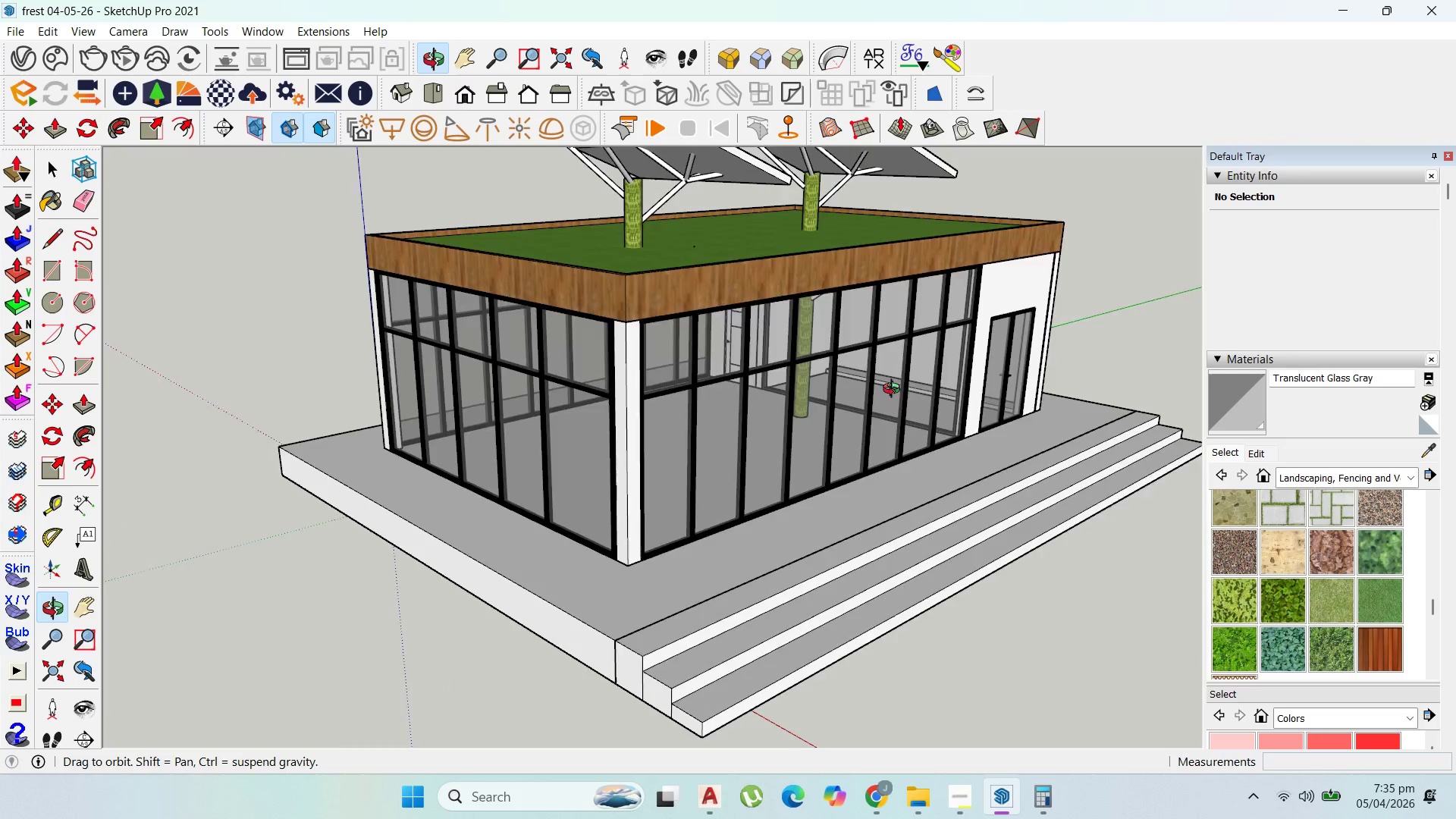 
scroll: coordinate [957, 569], scroll_direction: down, amount: 8.0
 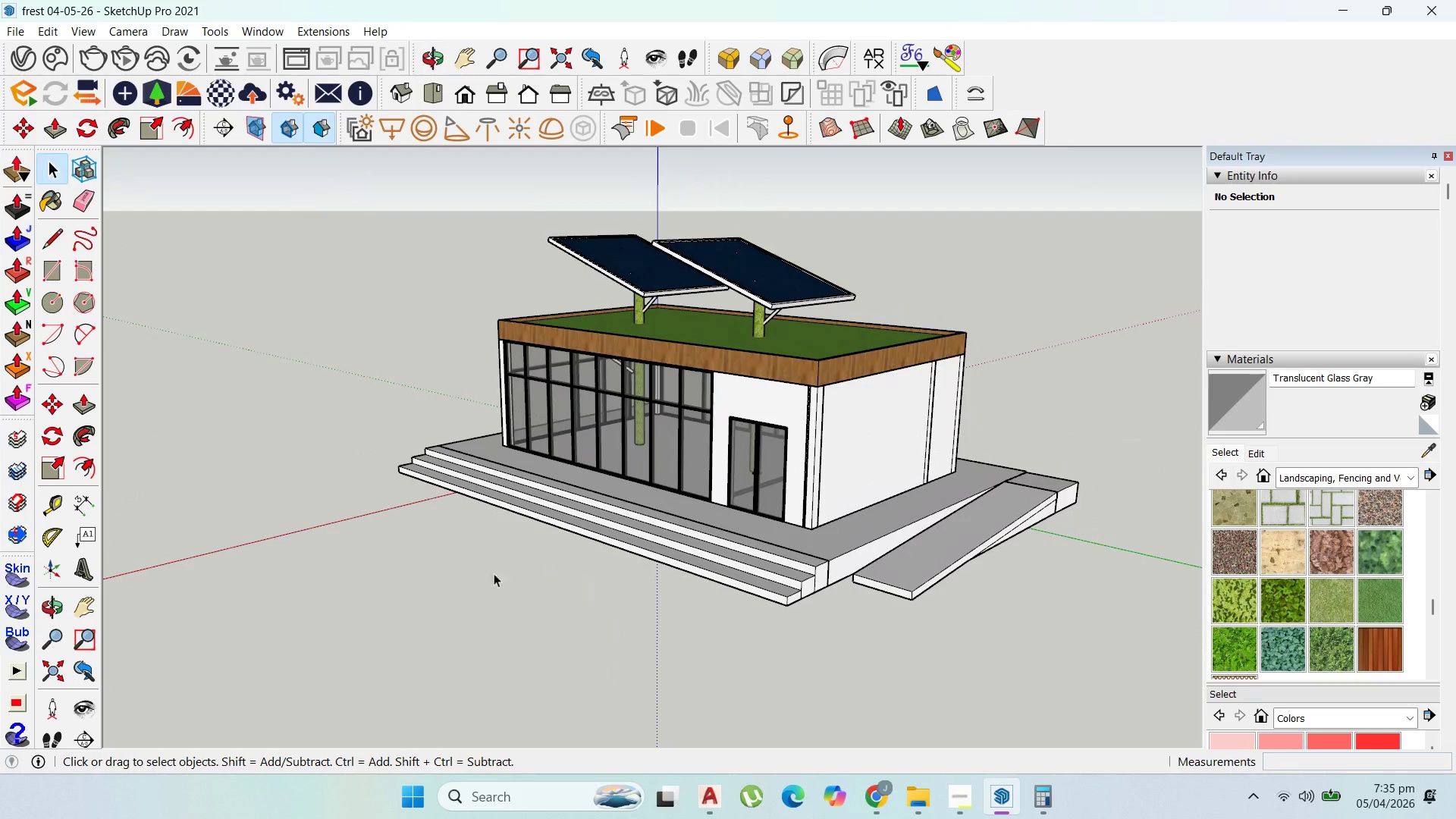 
scroll: coordinate [1099, 585], scroll_direction: up, amount: 5.0
 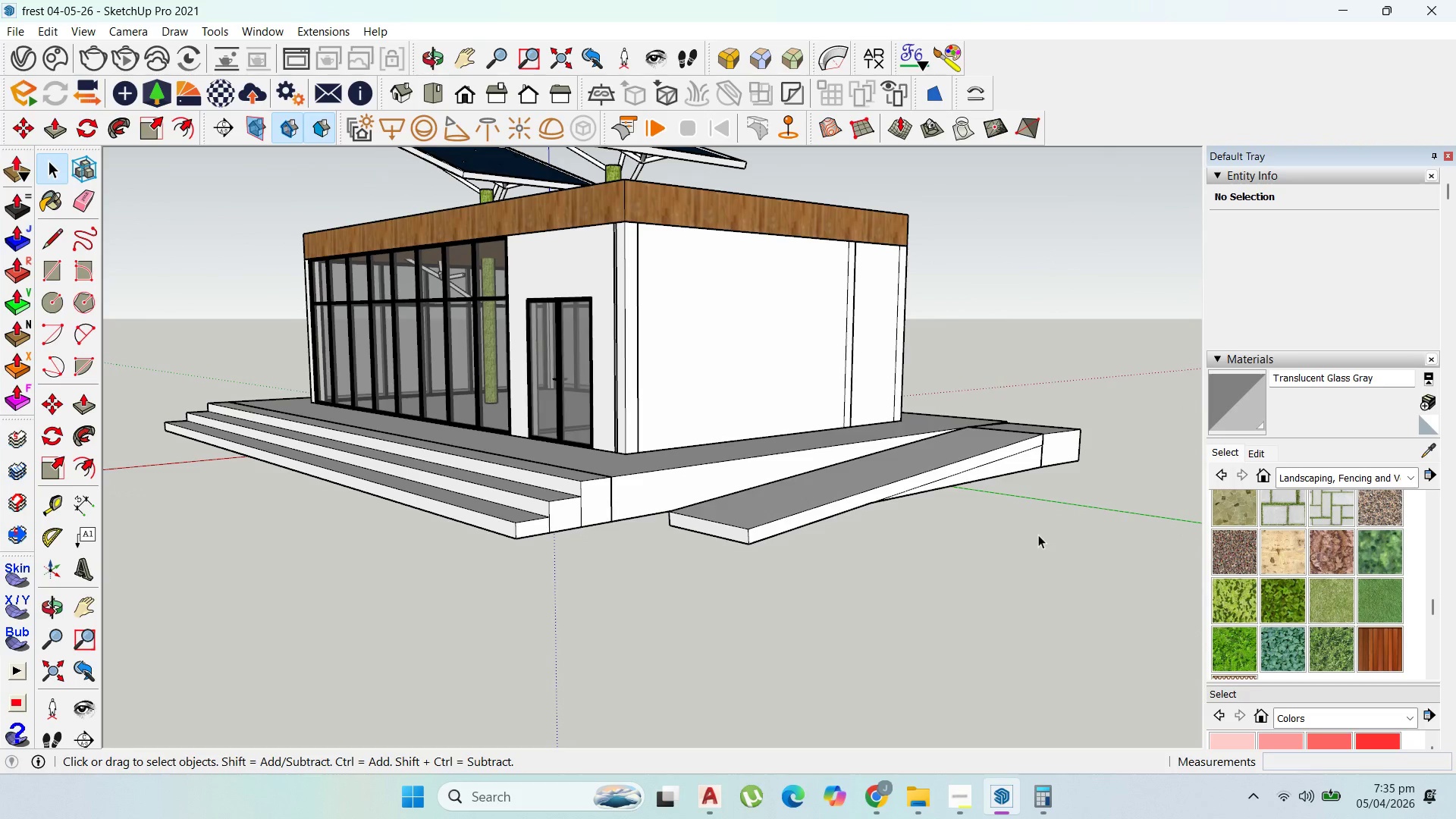 
scroll: coordinate [229, 271], scroll_direction: down, amount: 6.0
 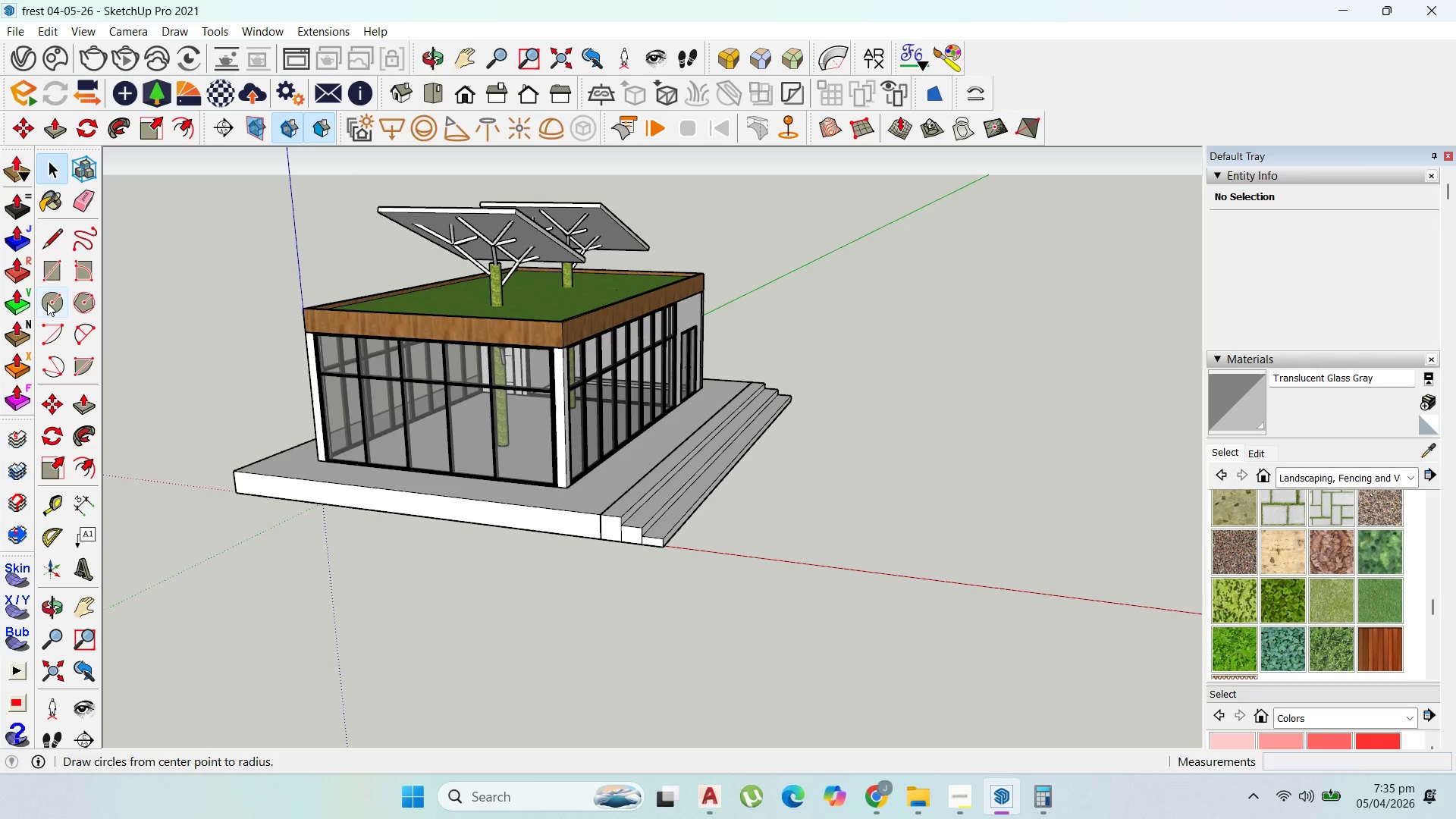 
left_click([42, 302])
 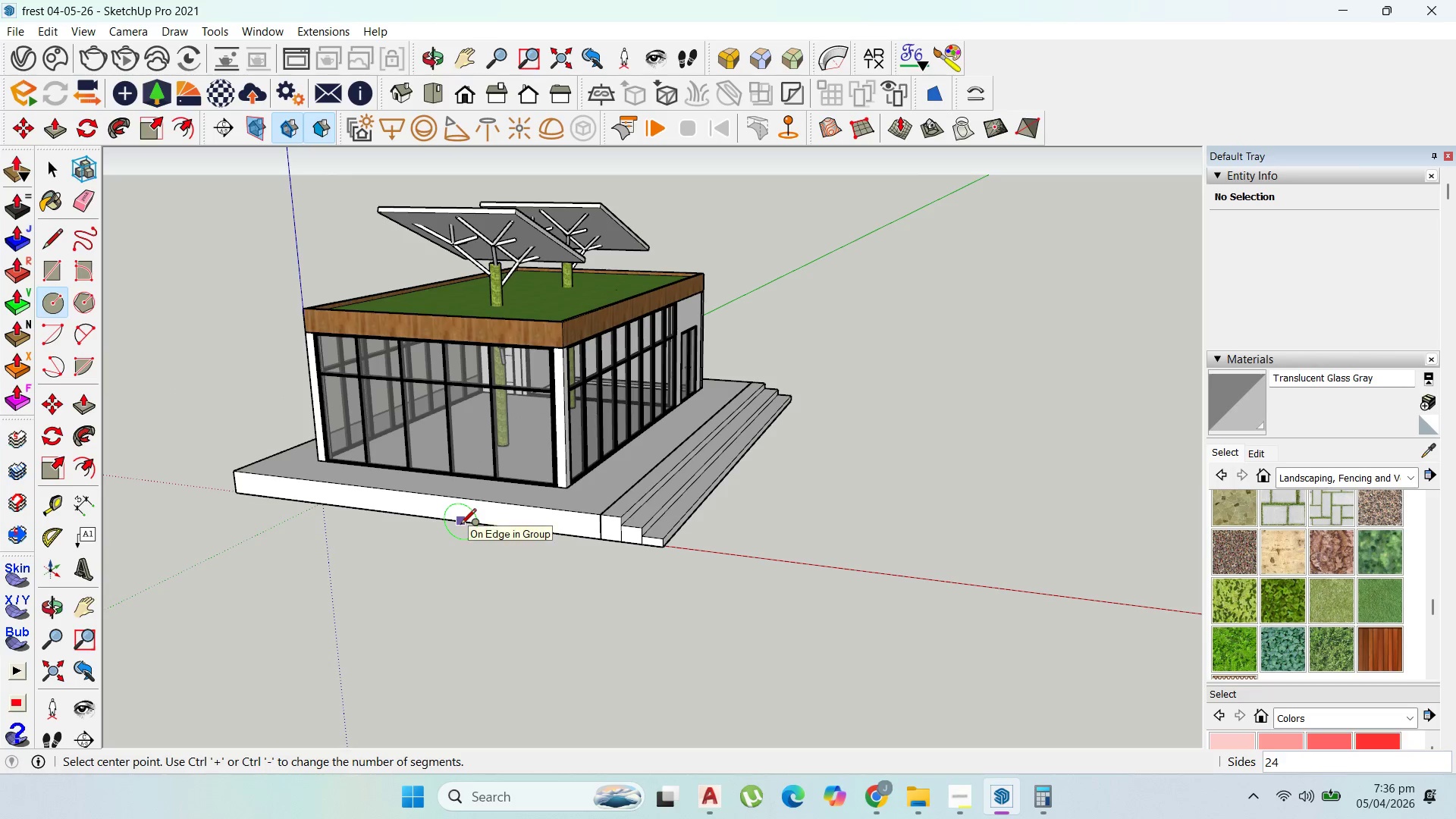 
key(ArrowRight)
 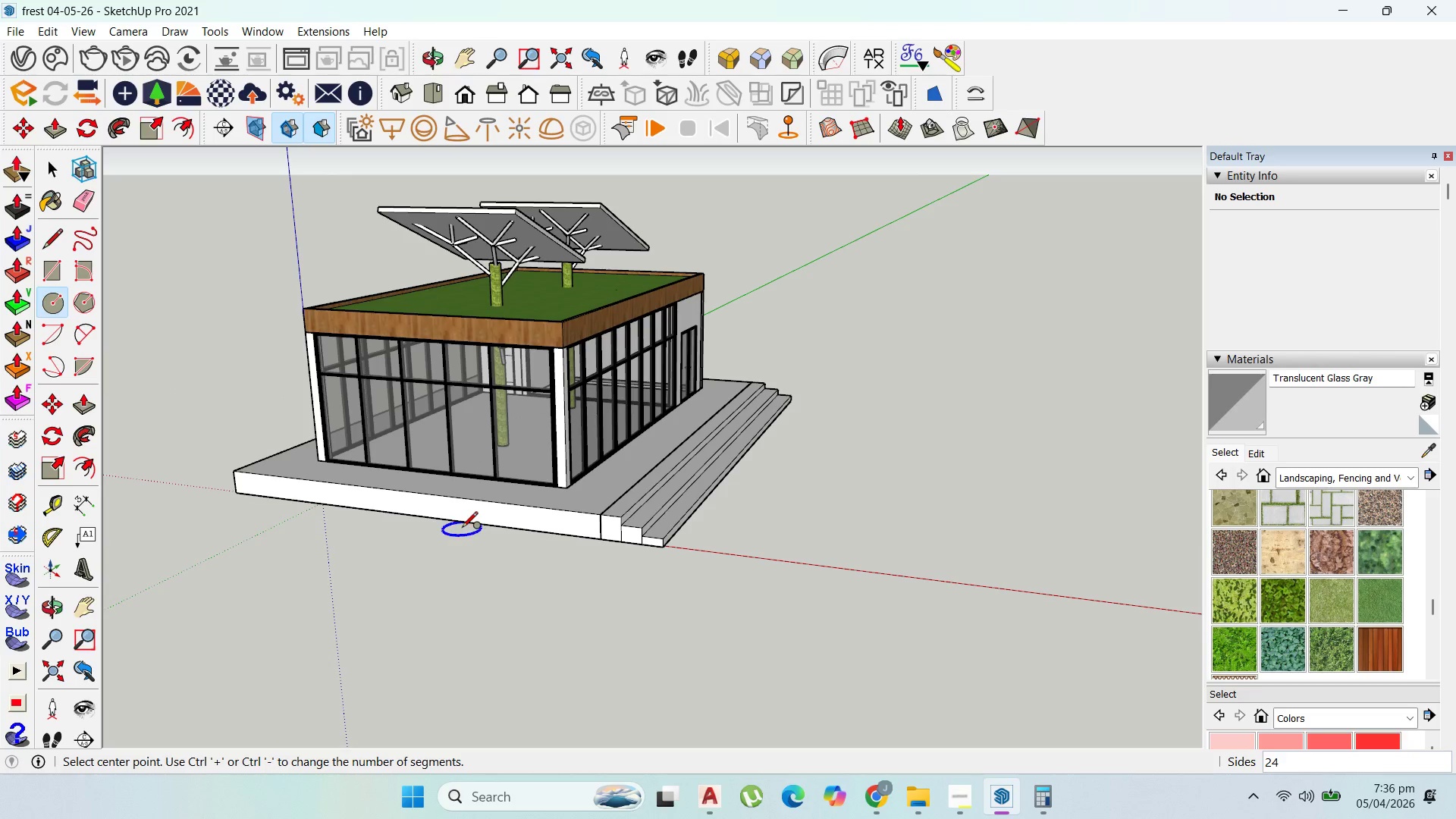 
key(ArrowUp)
 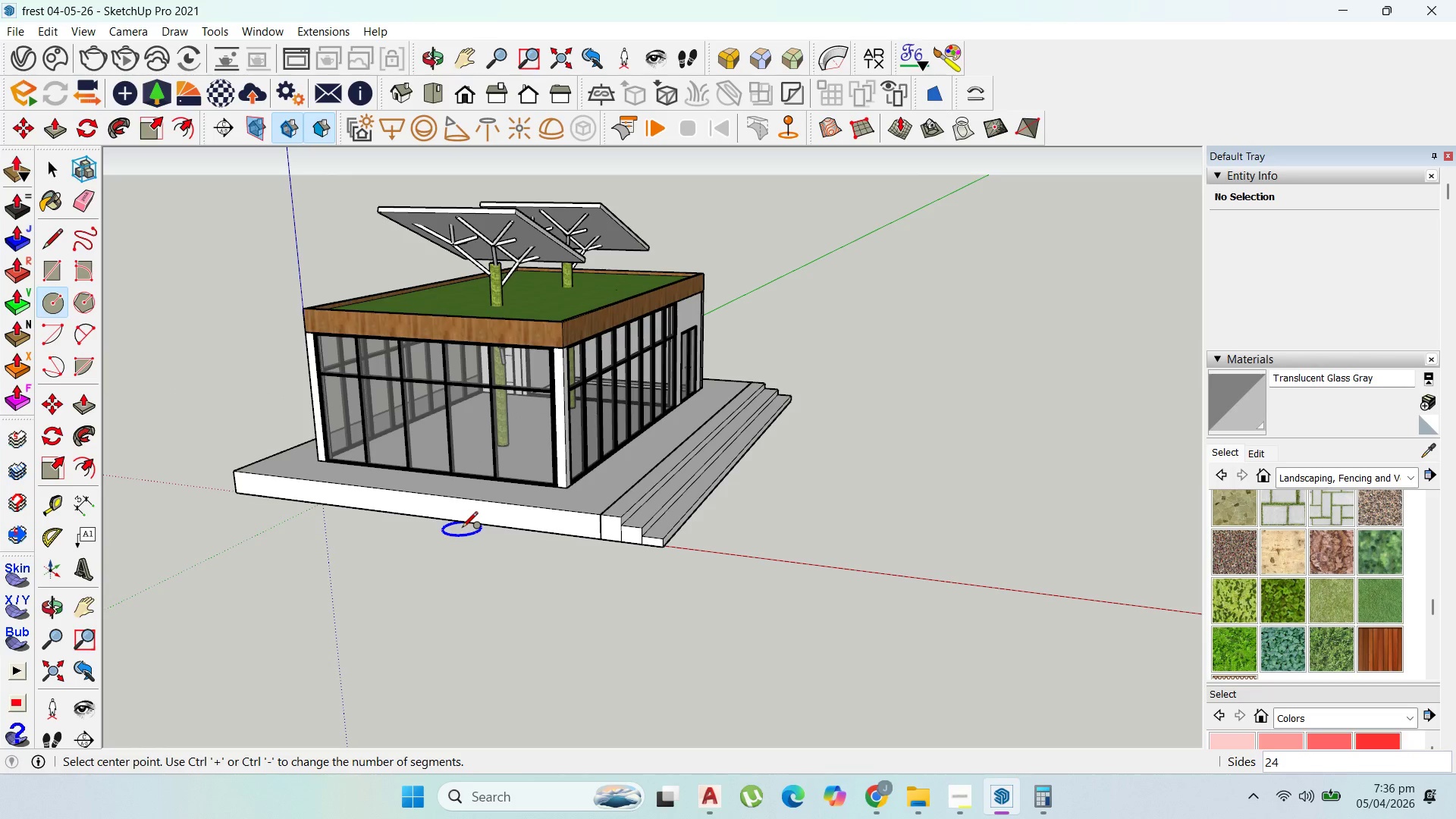 
left_click_drag(start_coordinate=[462, 529], to_coordinate=[466, 532])
 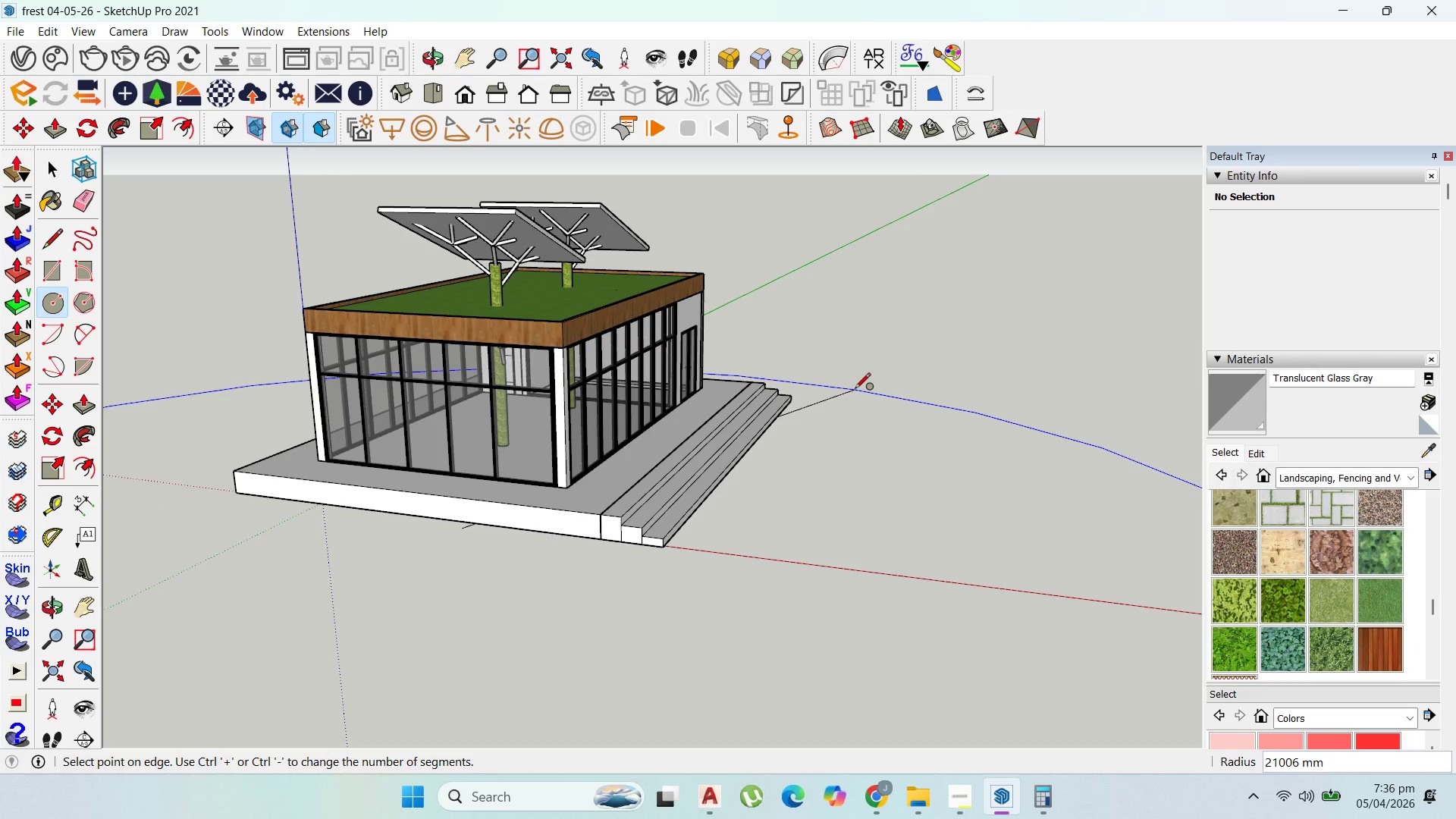 
key(Escape)
 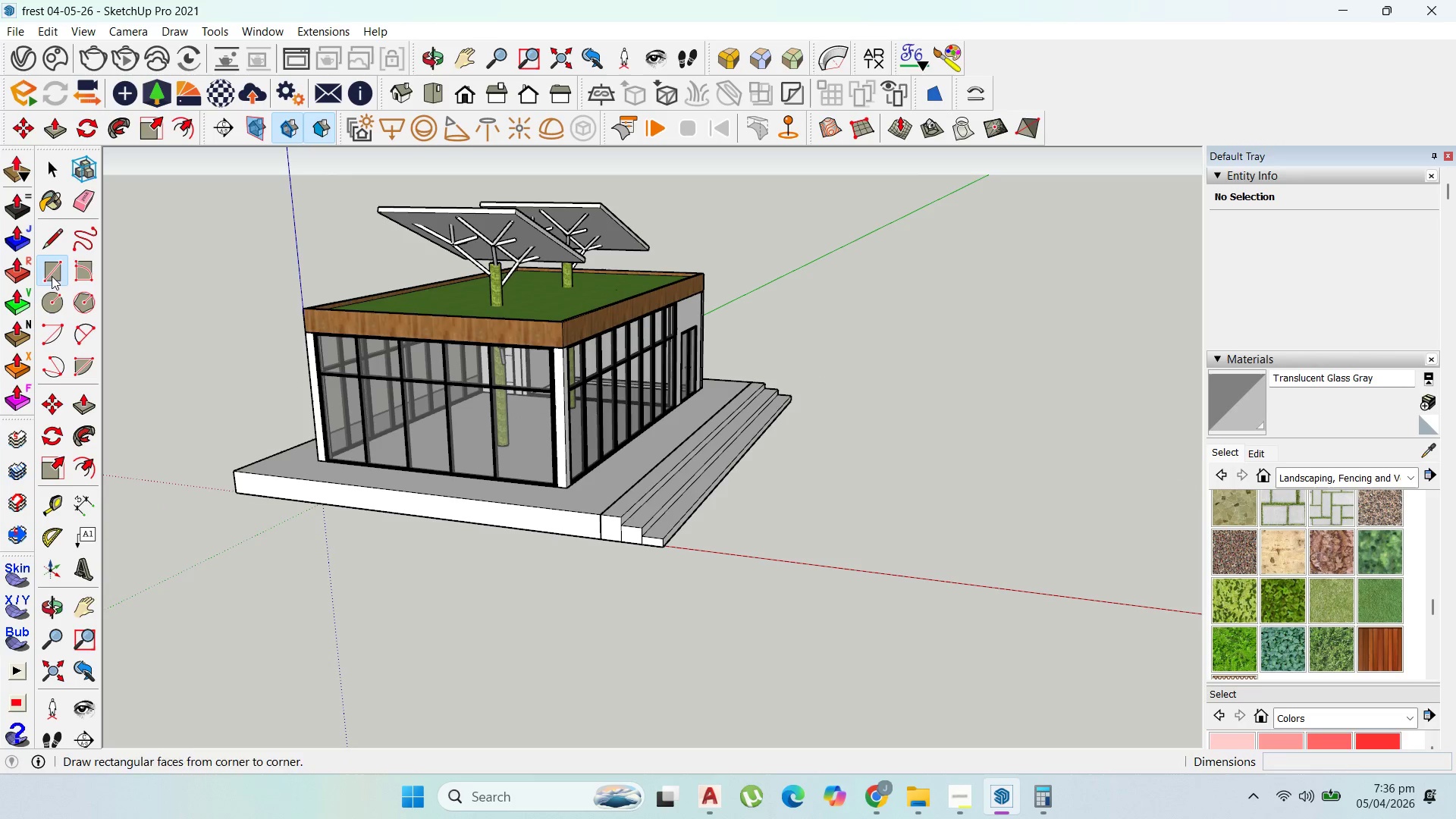 
scroll: coordinate [408, 475], scroll_direction: down, amount: 5.0
 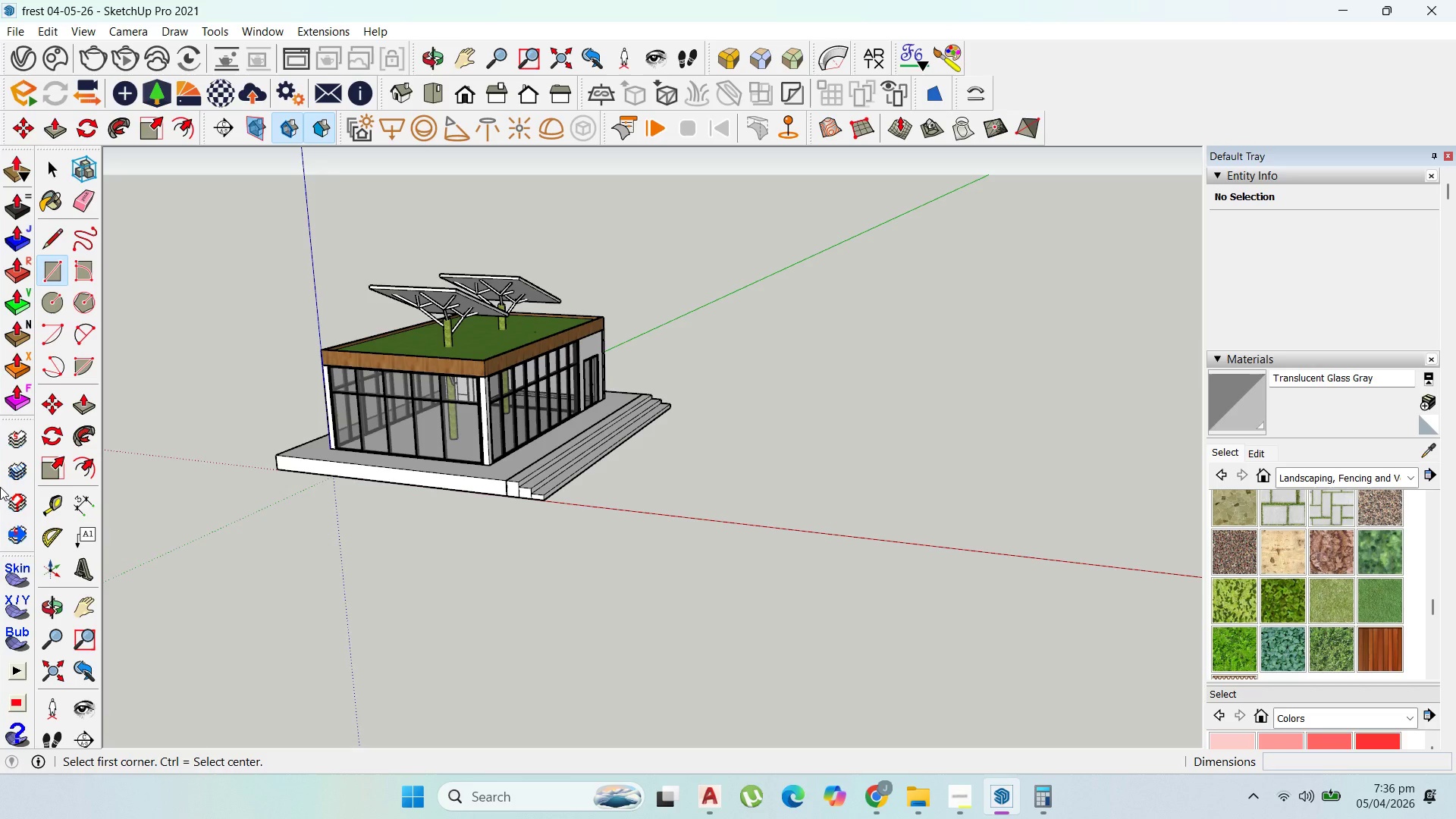 
wait(10.35)
 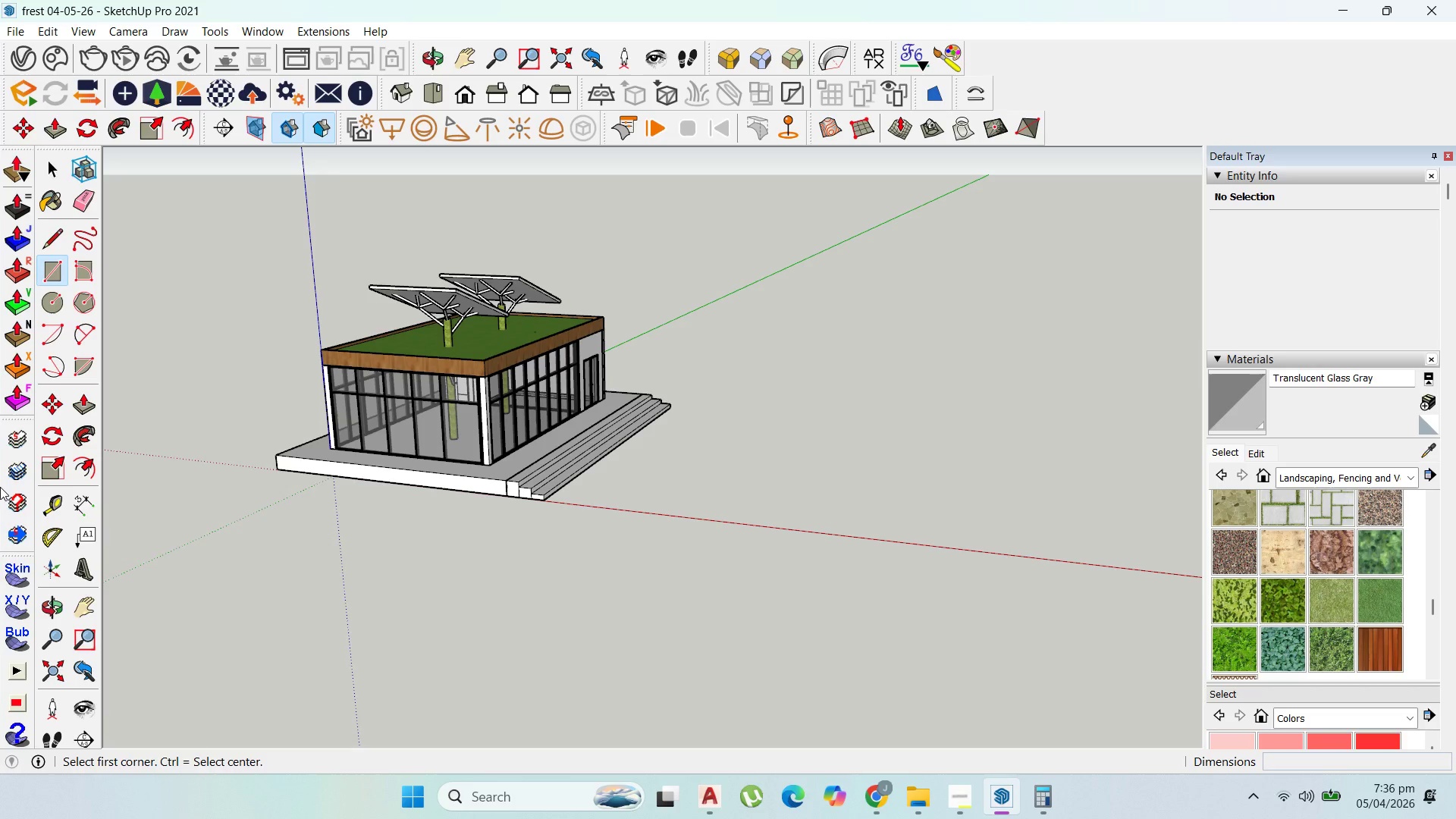 
left_click_drag(start_coordinate=[55, 167], to_coordinate=[53, 162])
 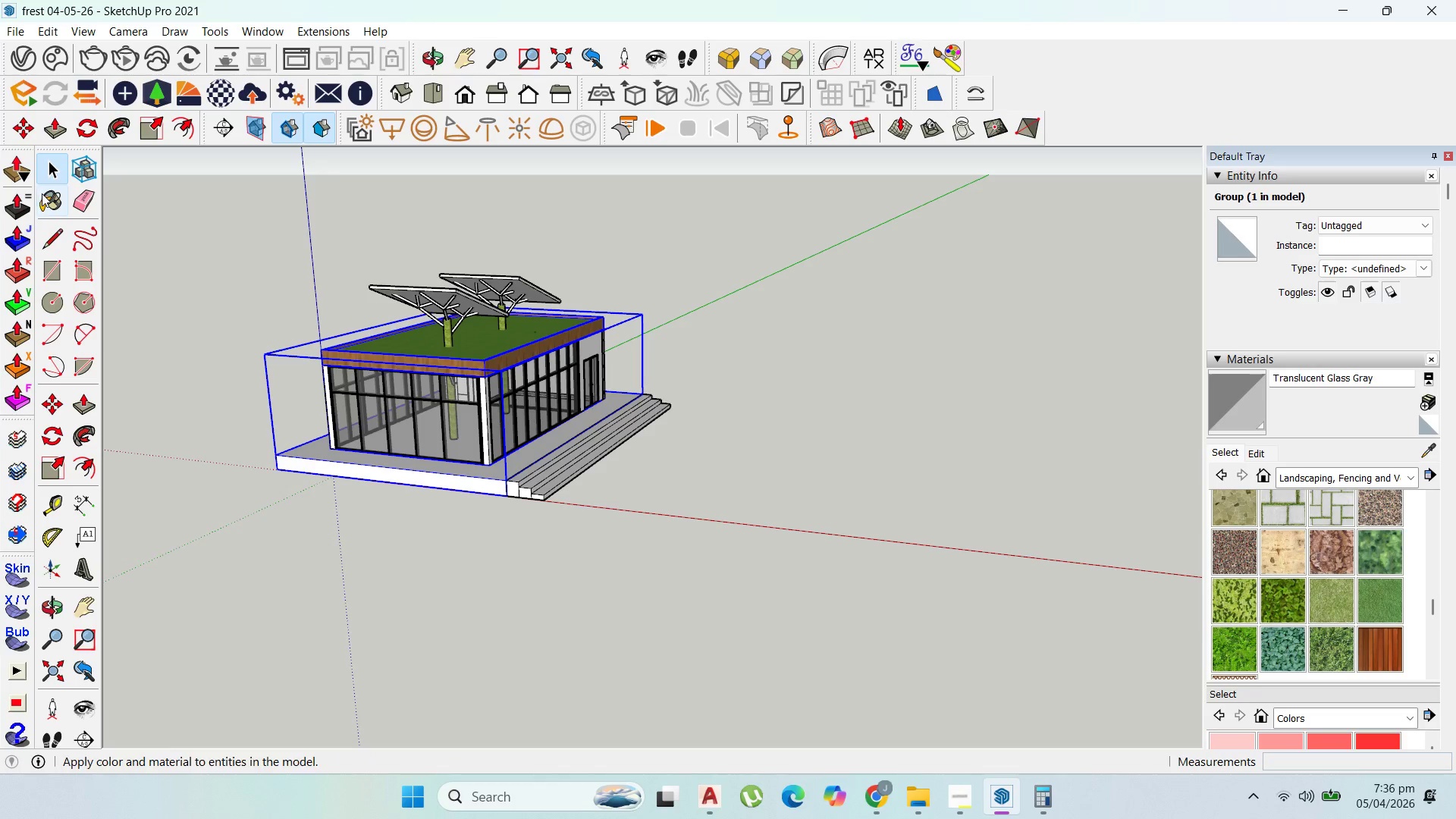 
left_click([52, 268])
 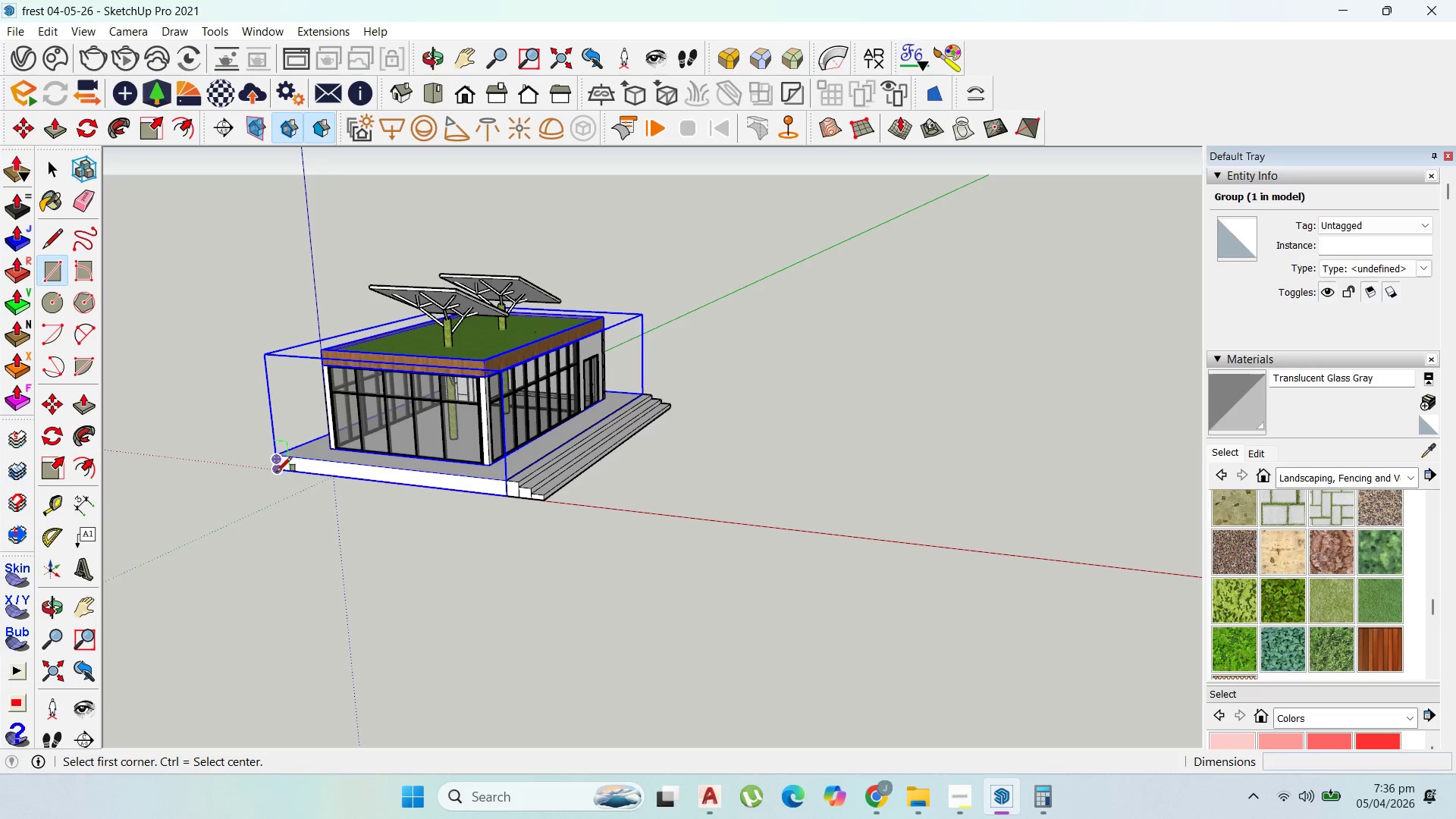 
left_click_drag(start_coordinate=[277, 472], to_coordinate=[281, 472])
 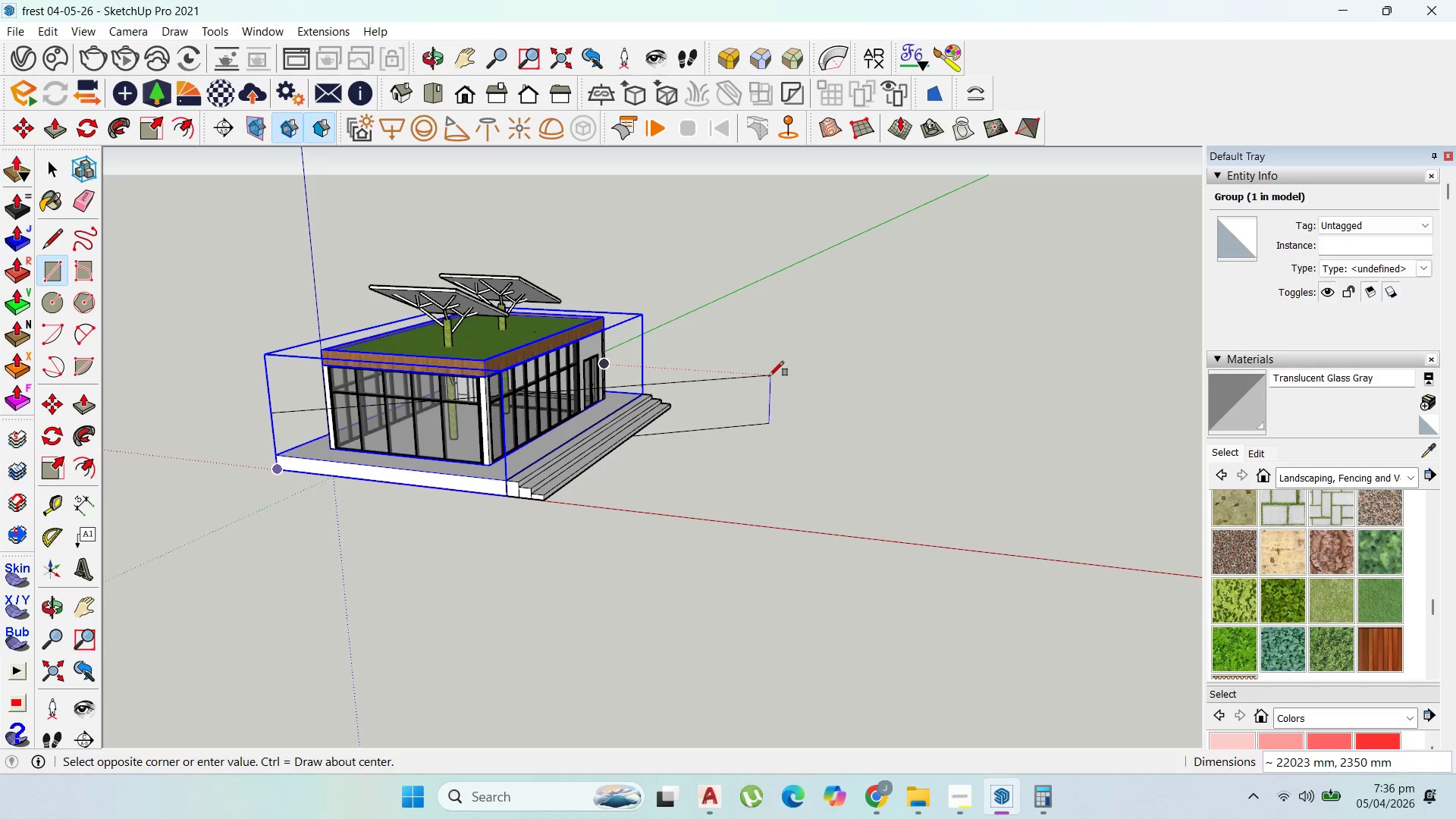 
key(ArrowRight)
 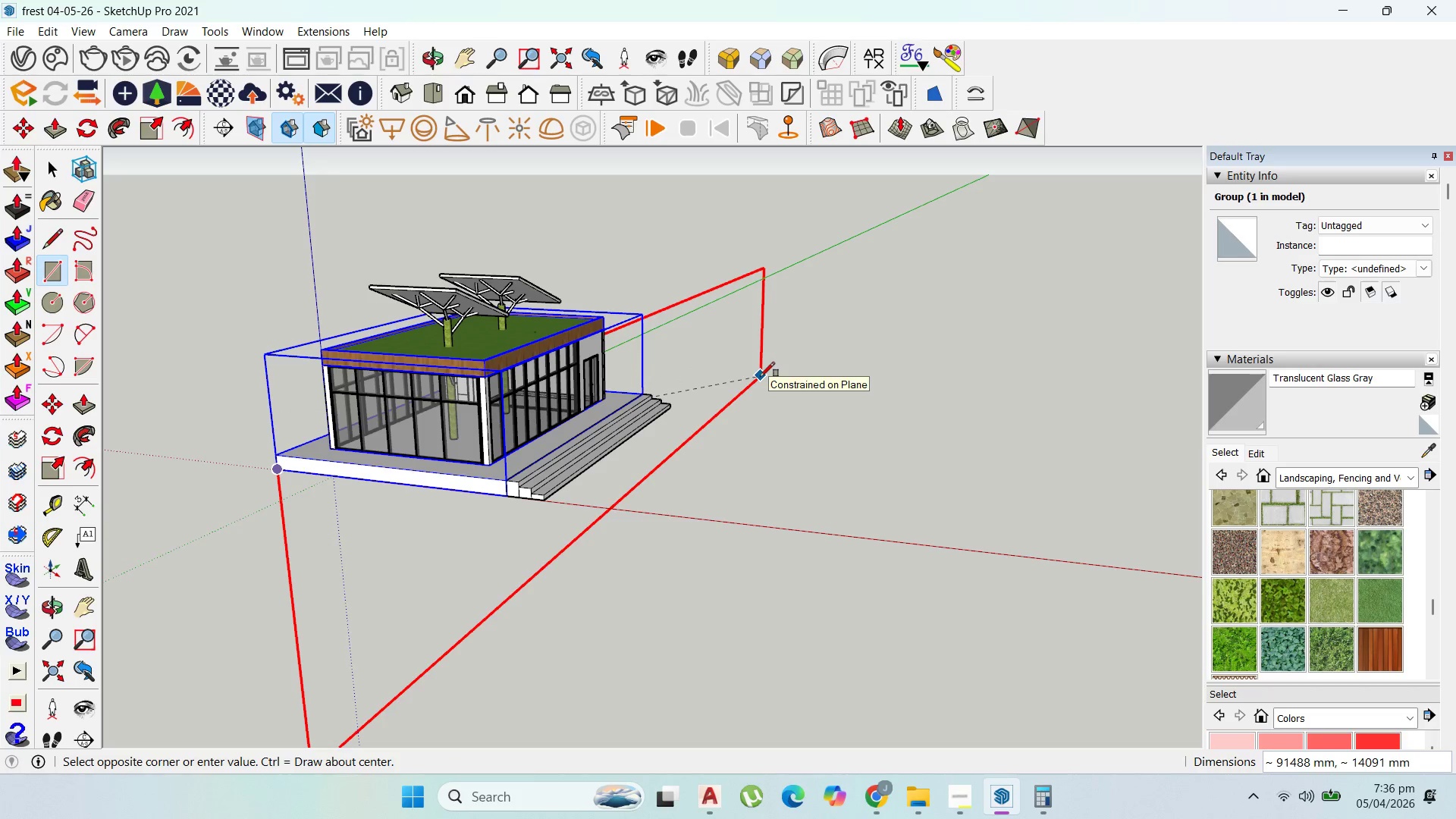 
key(ArrowUp)
 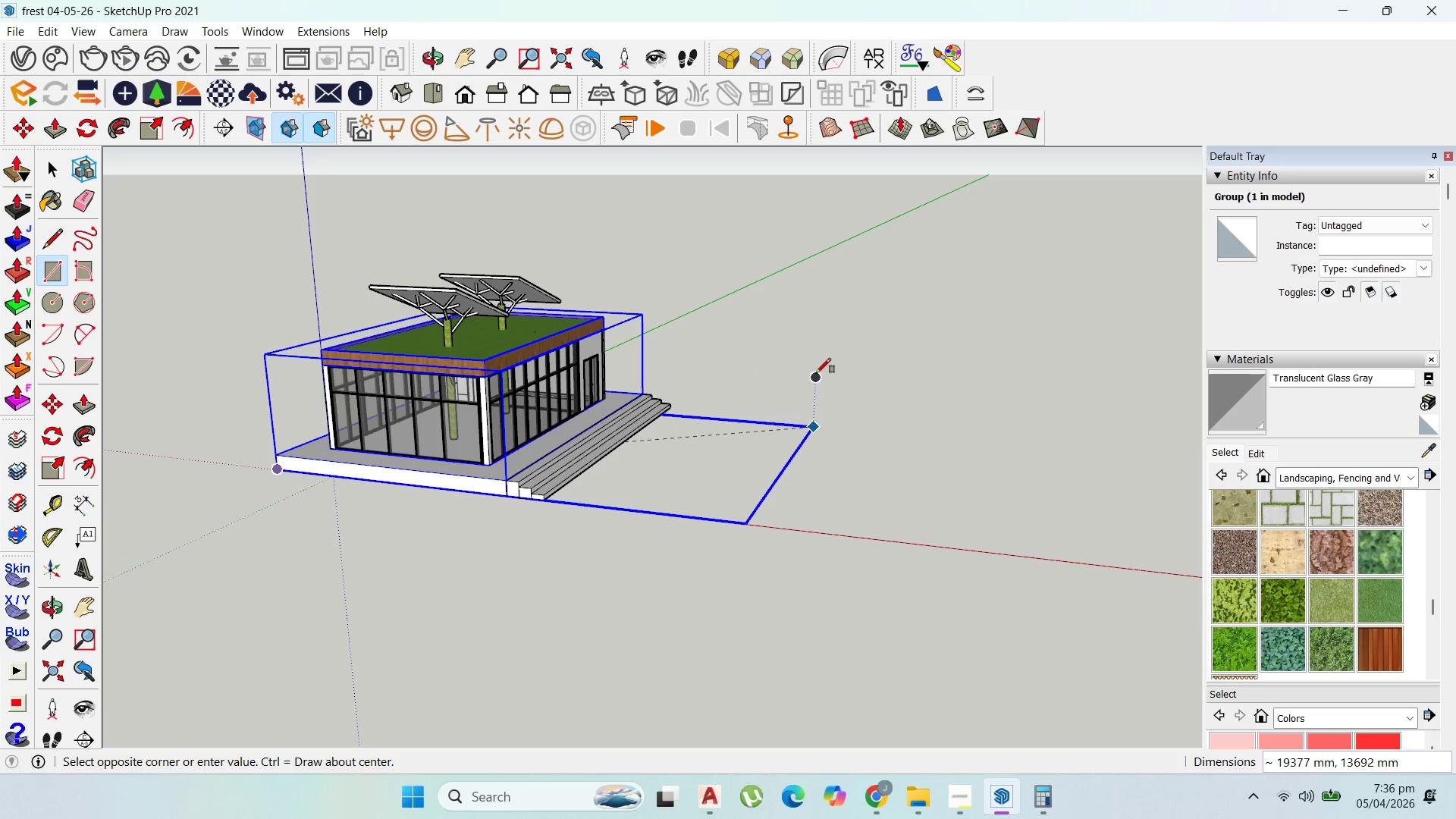 
left_click([816, 373])
 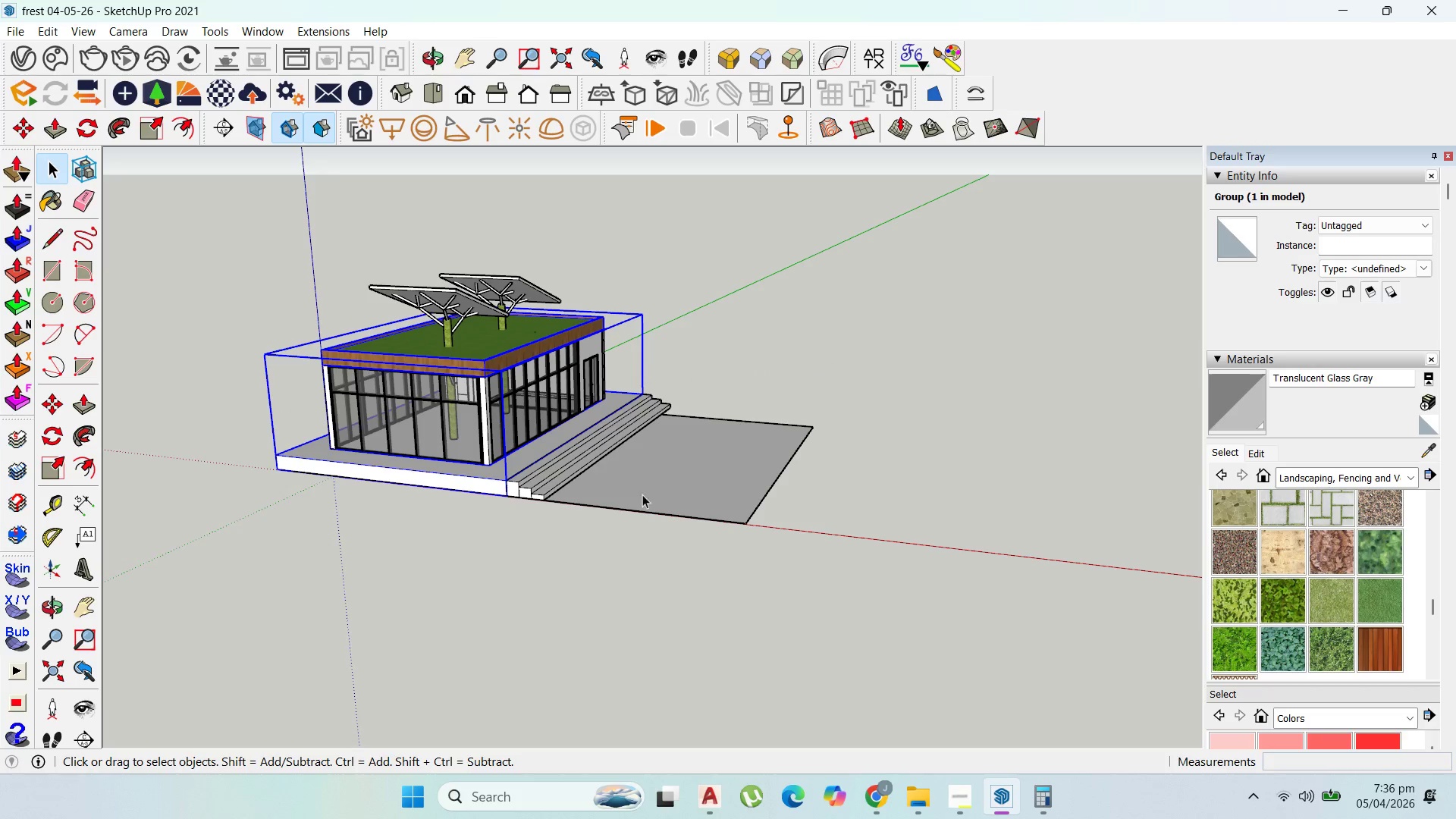 
double_click([670, 476])
 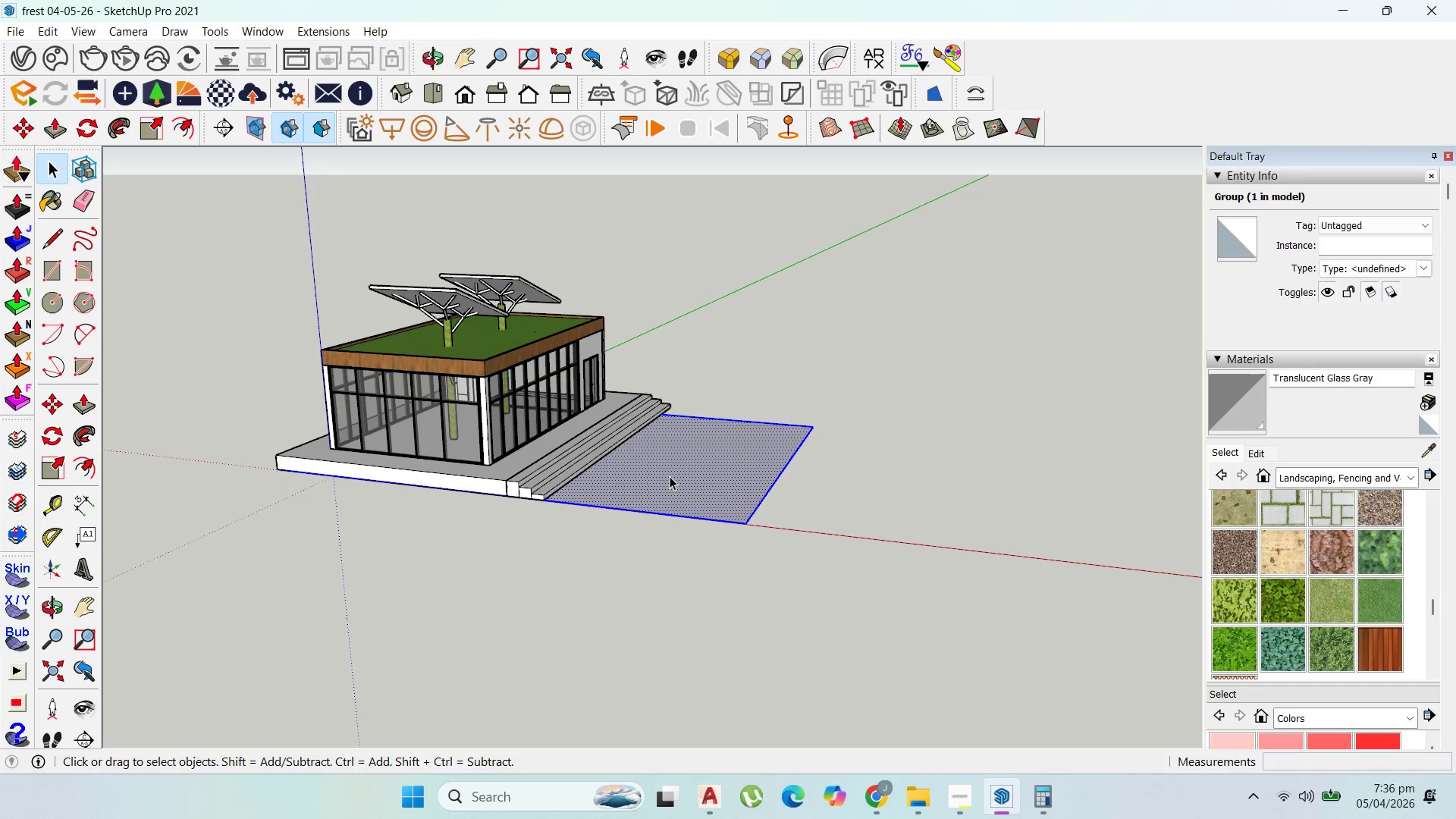 
triple_click([670, 476])
 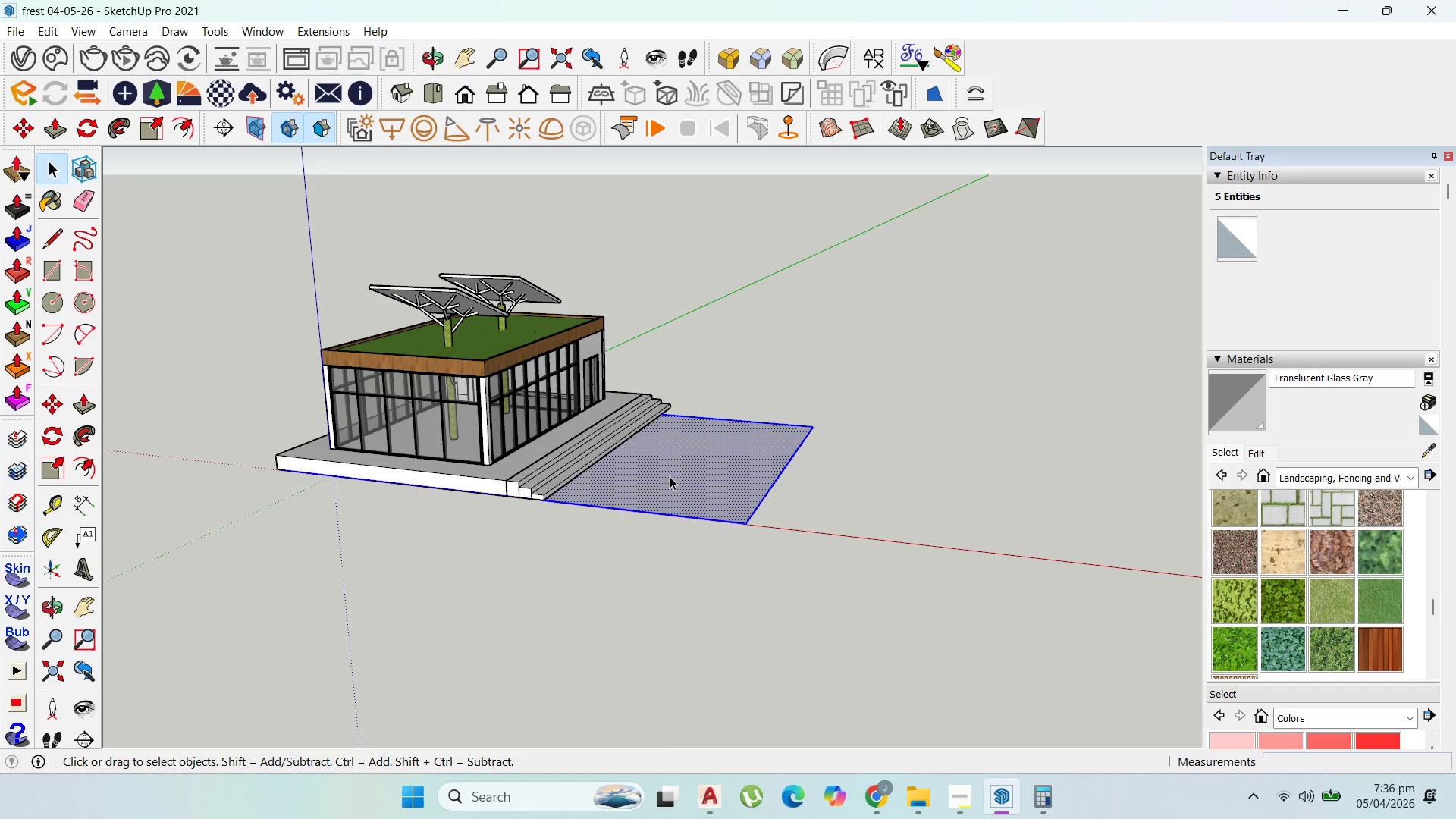 
right_click([670, 476])
 